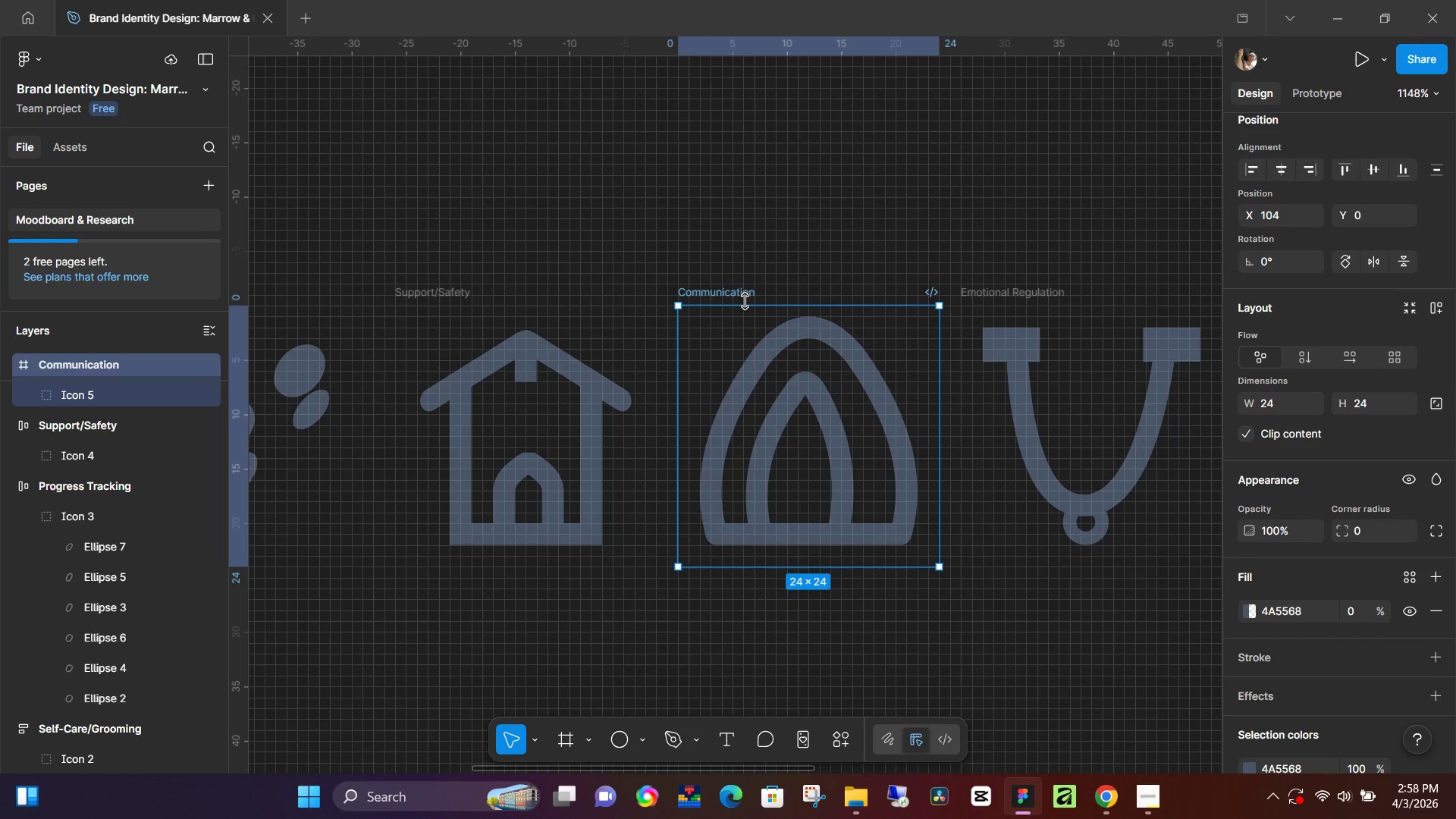 
key(Shift+A)
 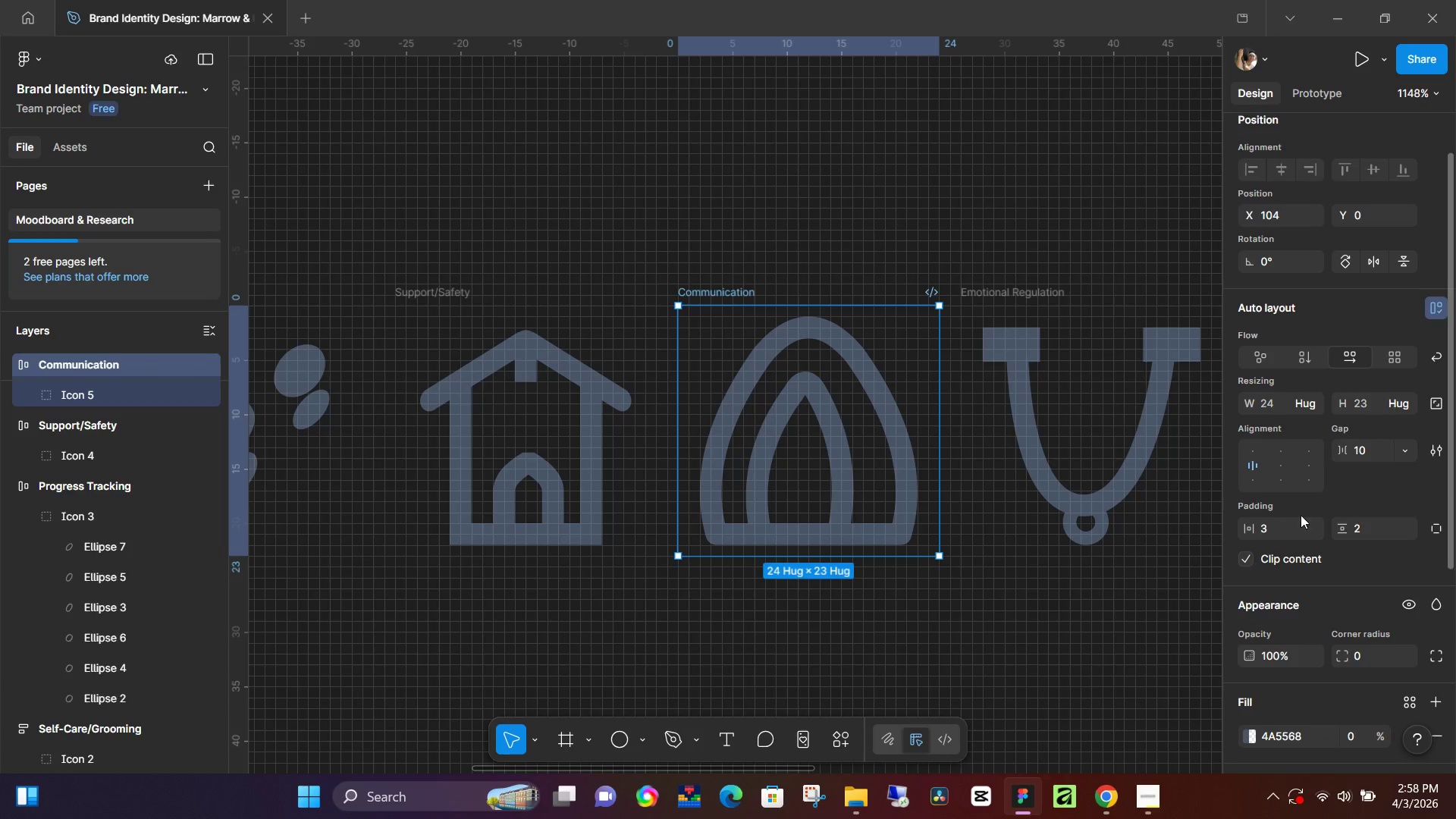 
left_click([1269, 529])
 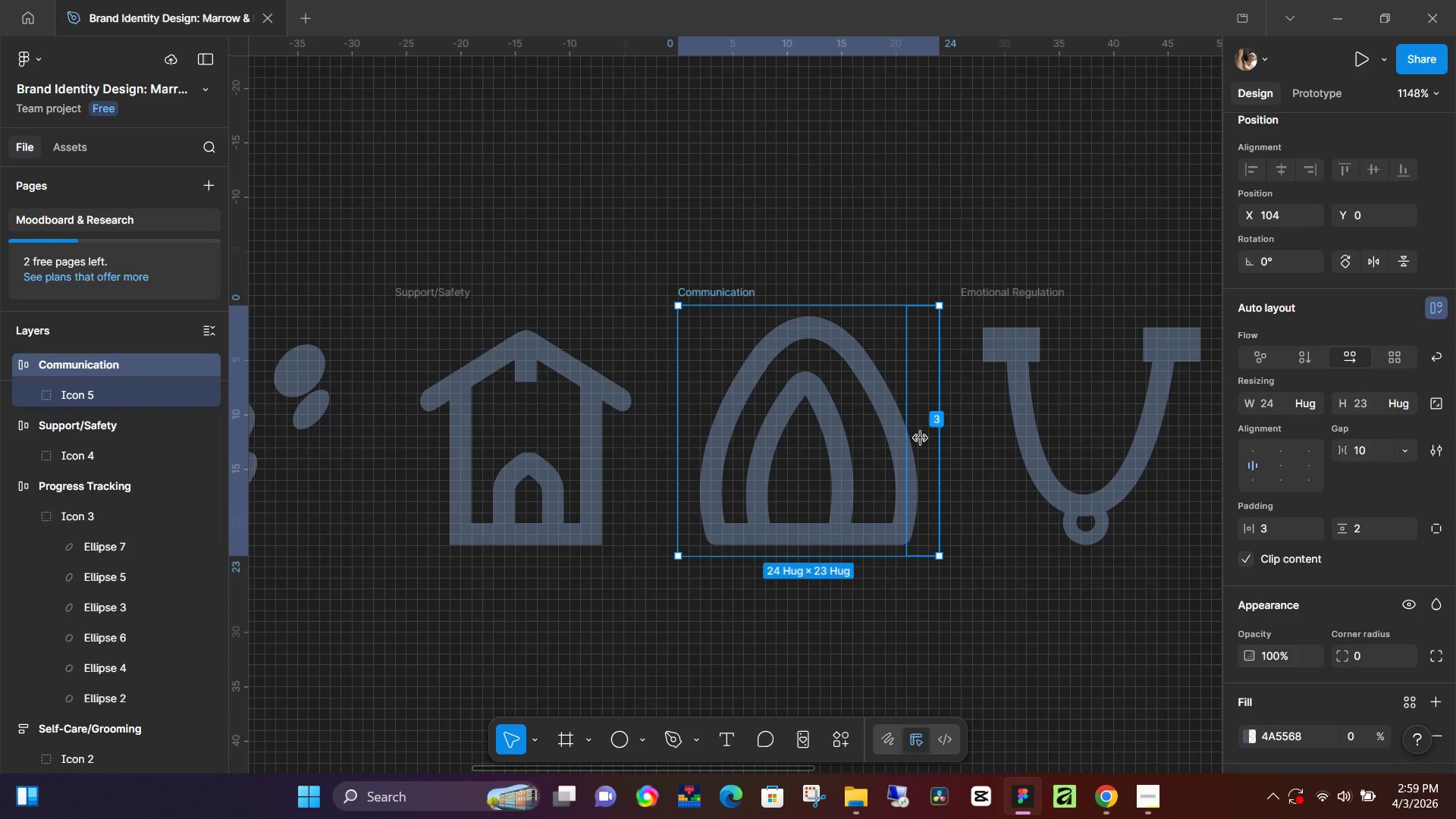 
wait(7.98)
 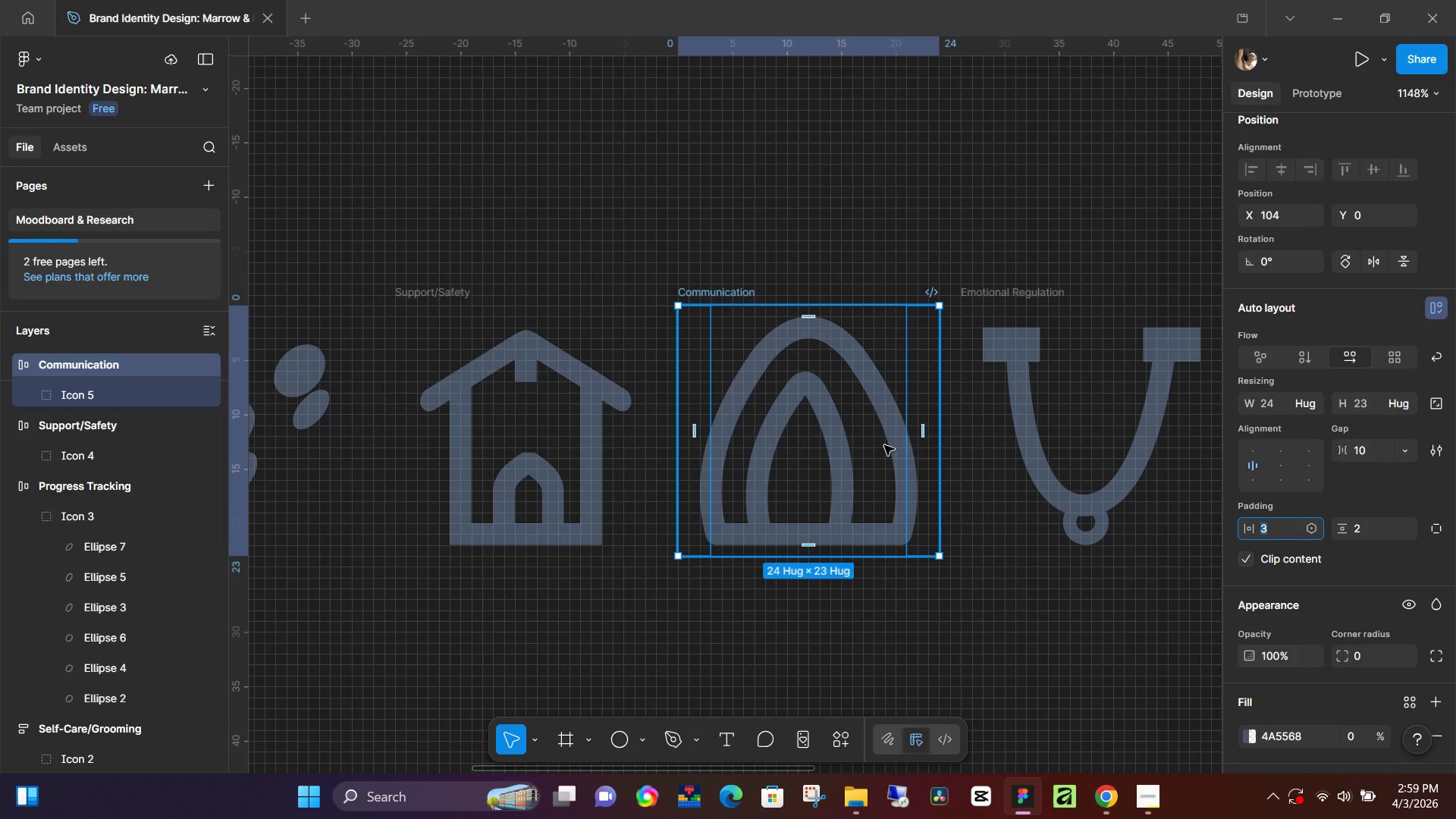 
key(2)
 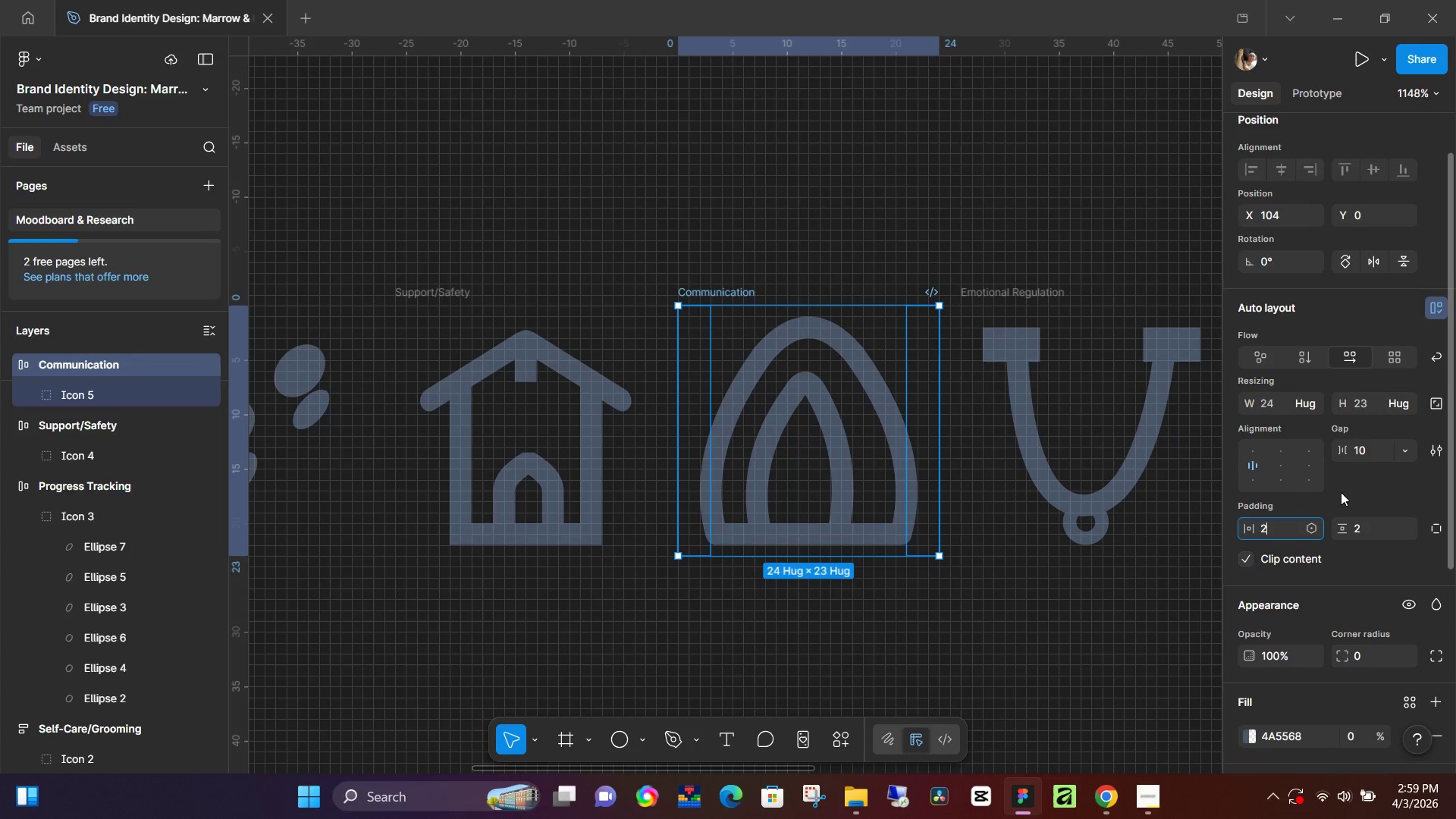 
left_click([1283, 466])
 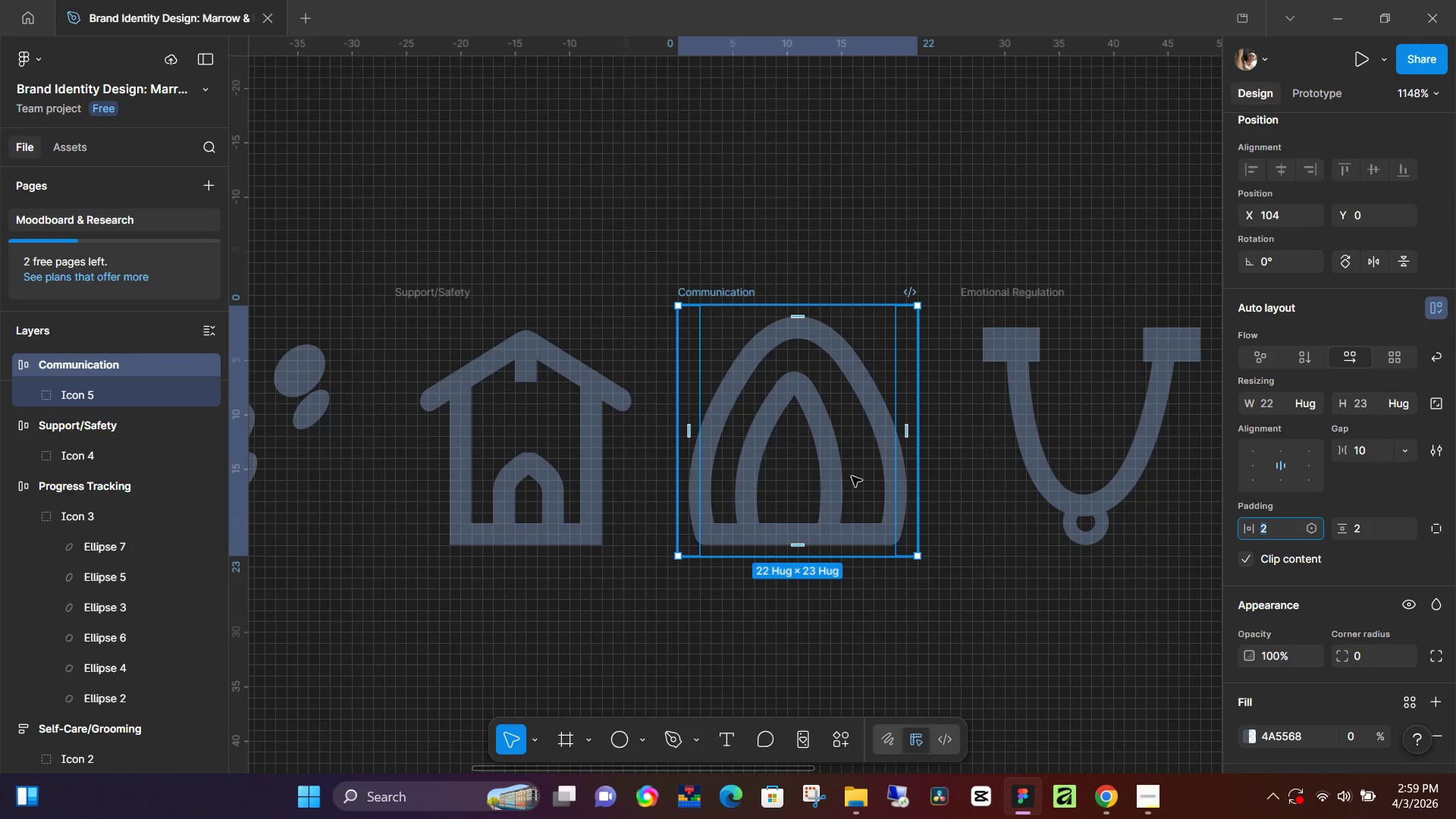 
left_click([1043, 444])
 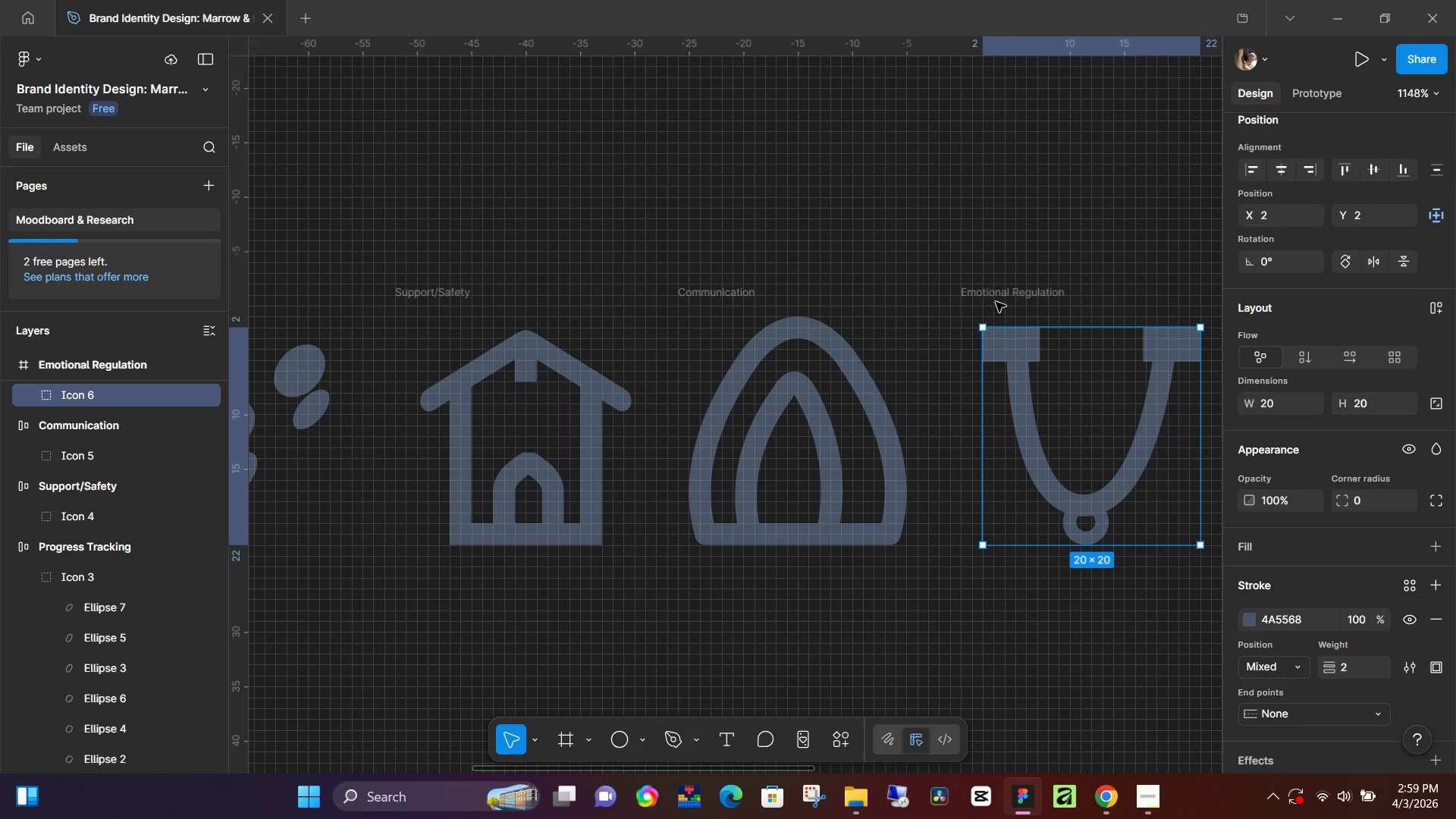 
left_click([1002, 292])
 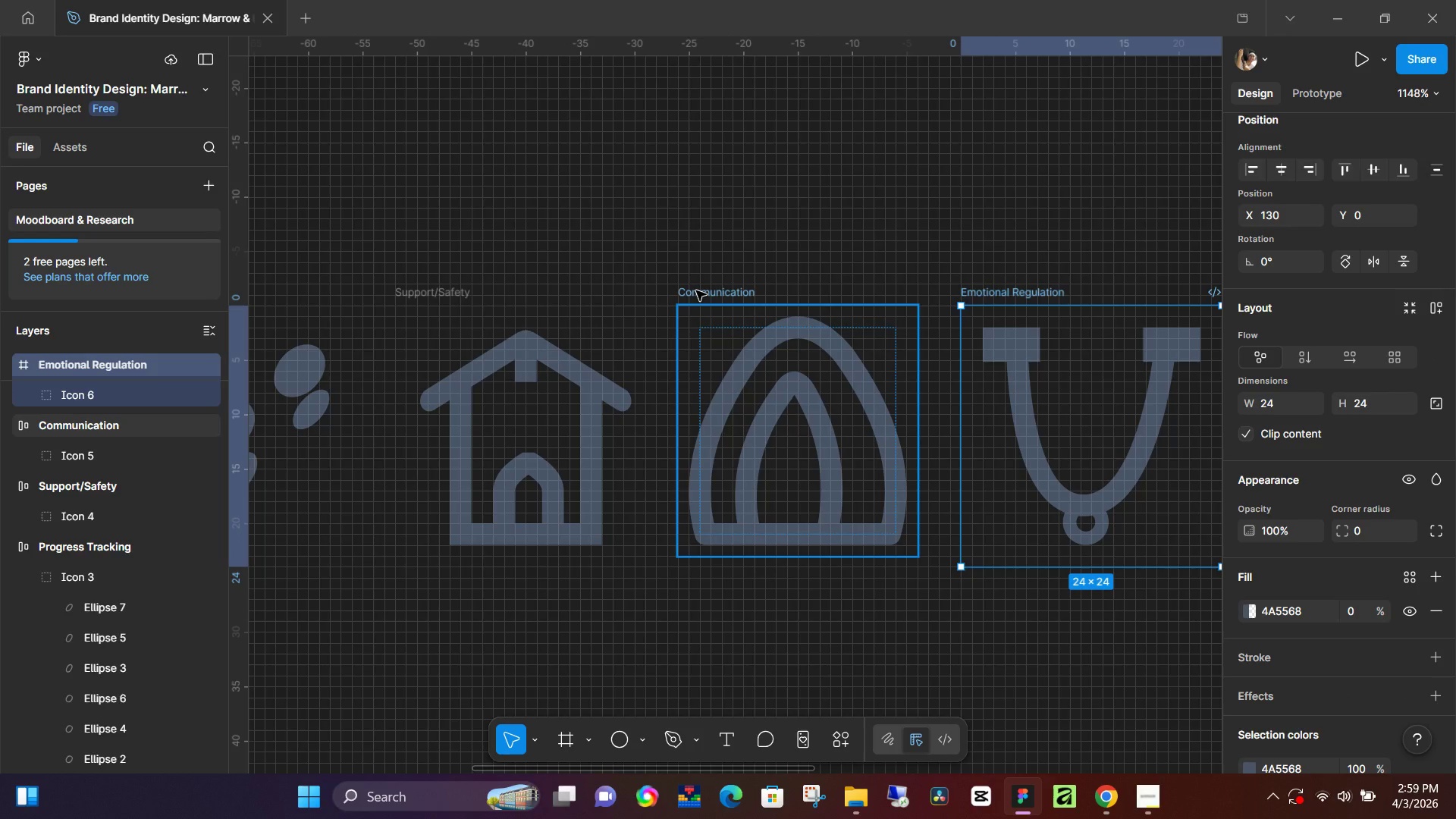 
wait(5.42)
 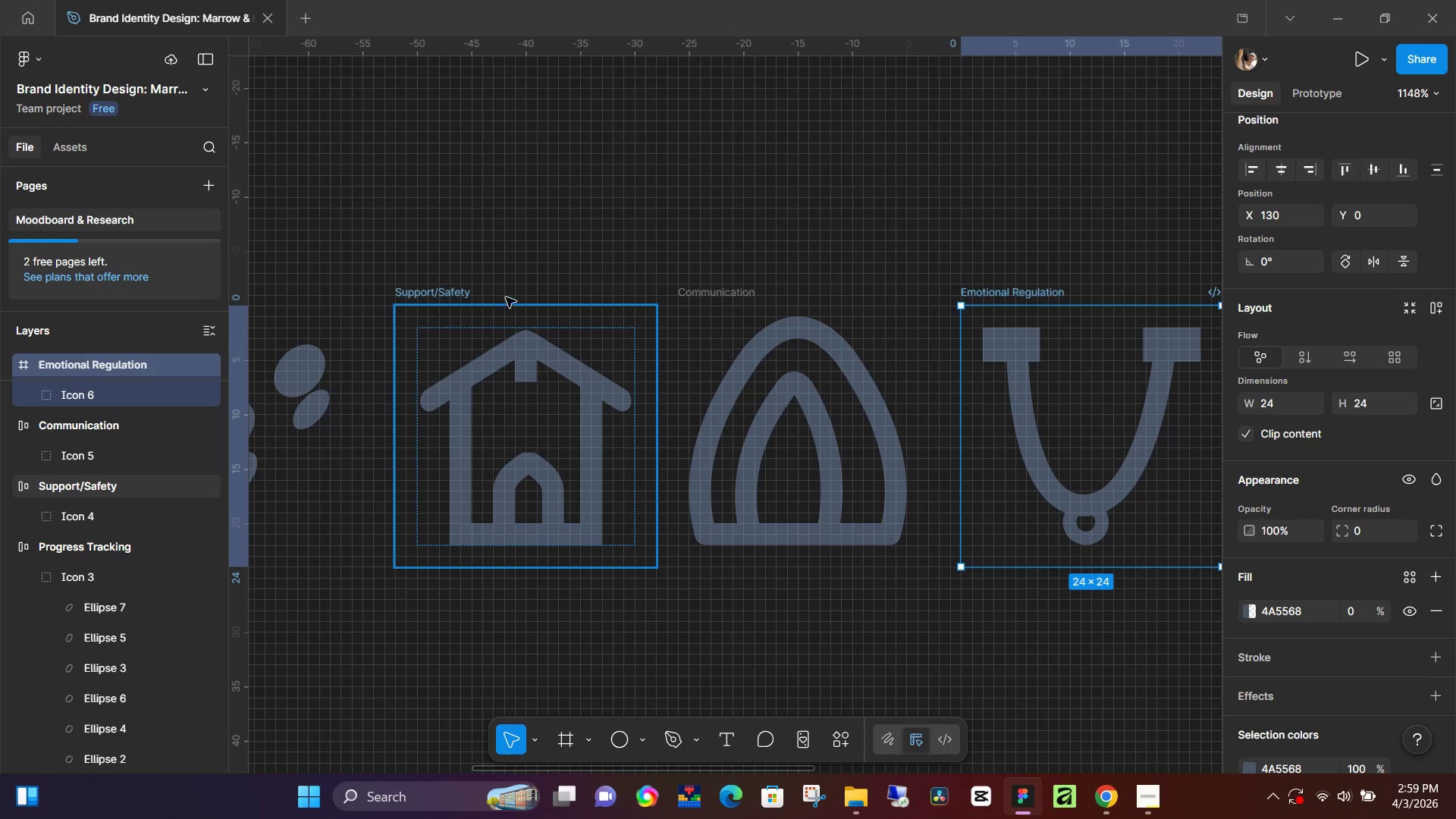 
left_click([1037, 293])
 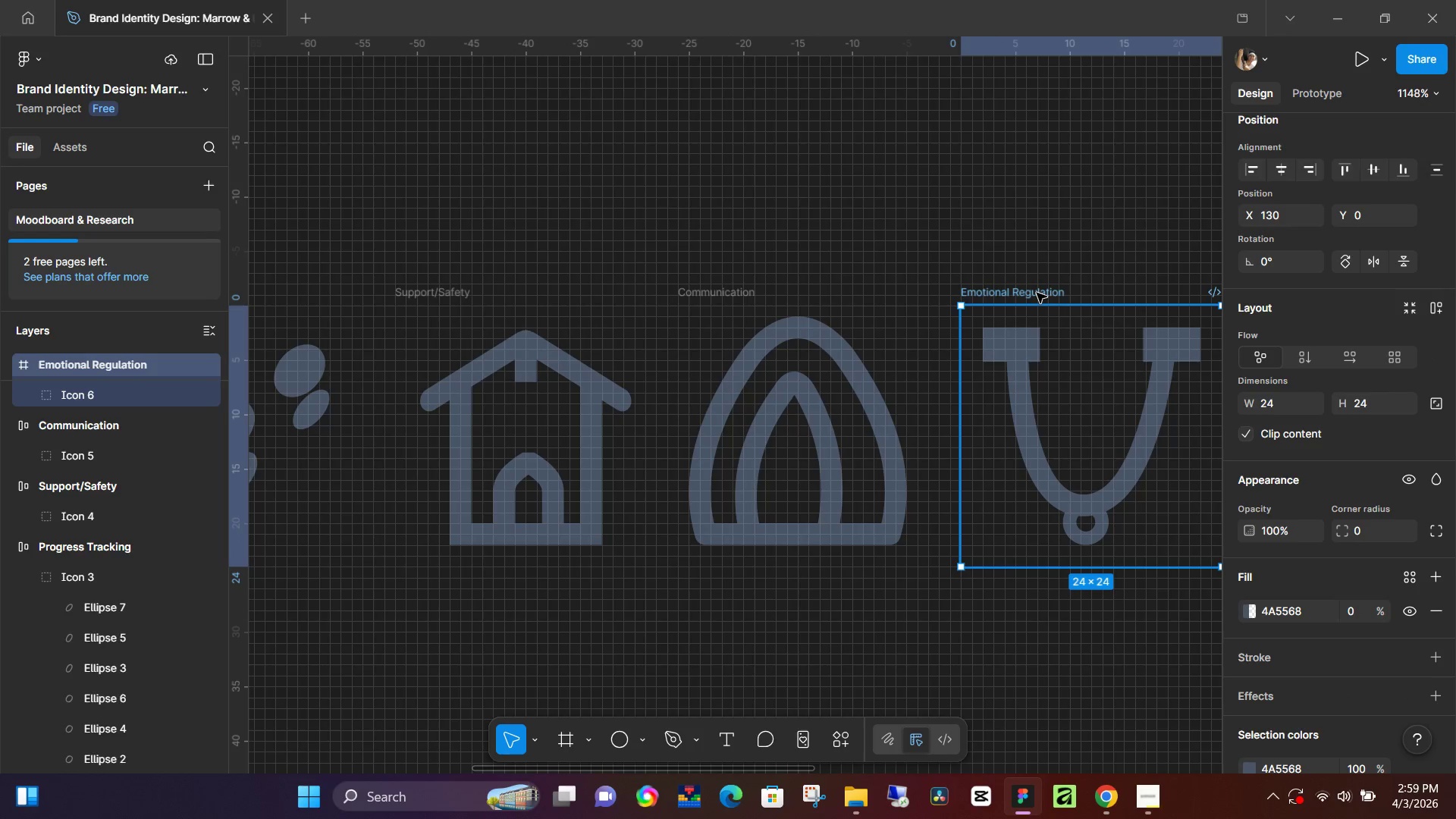 
key(Shift+A)
 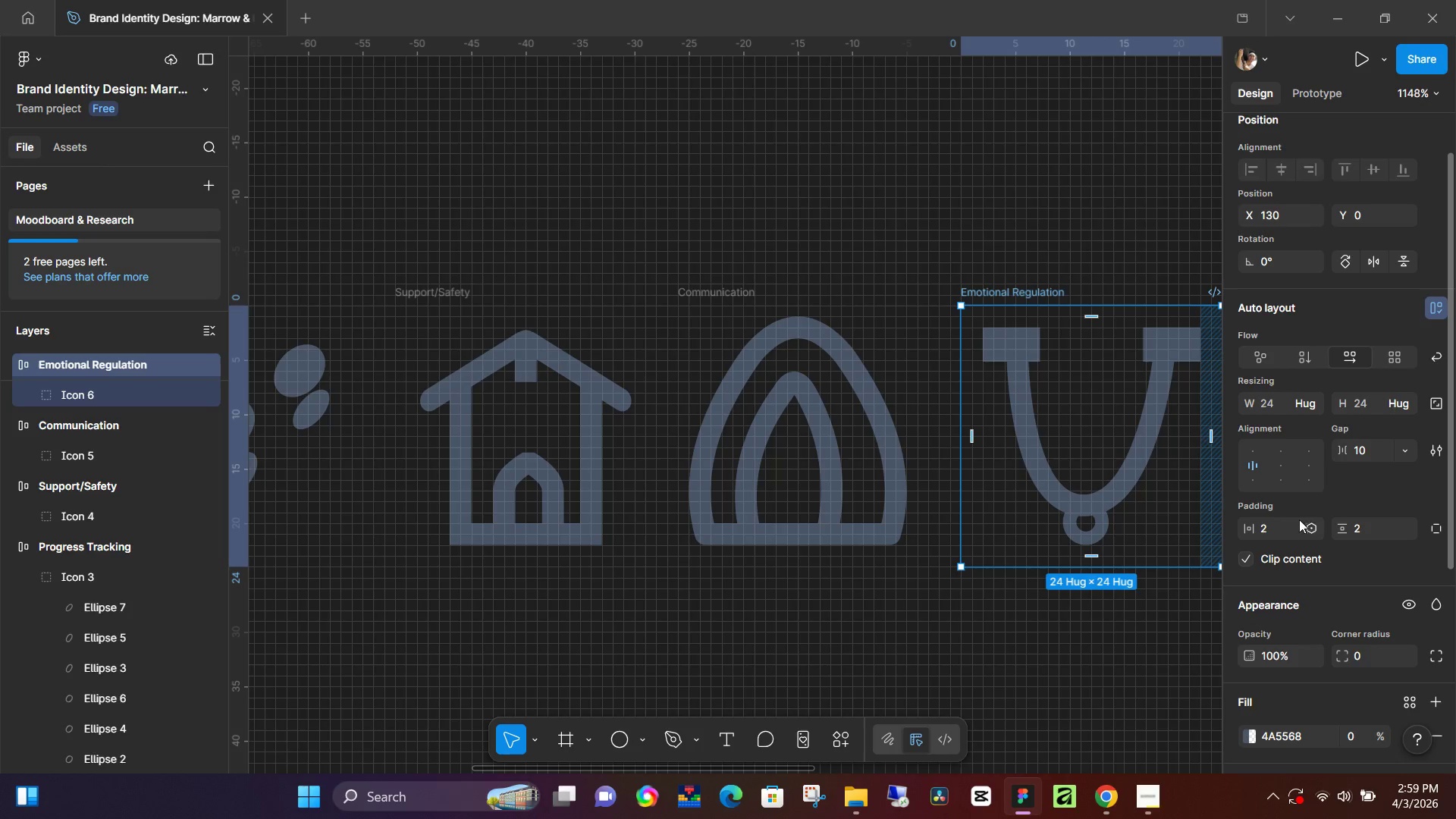 
left_click([1018, 233])
 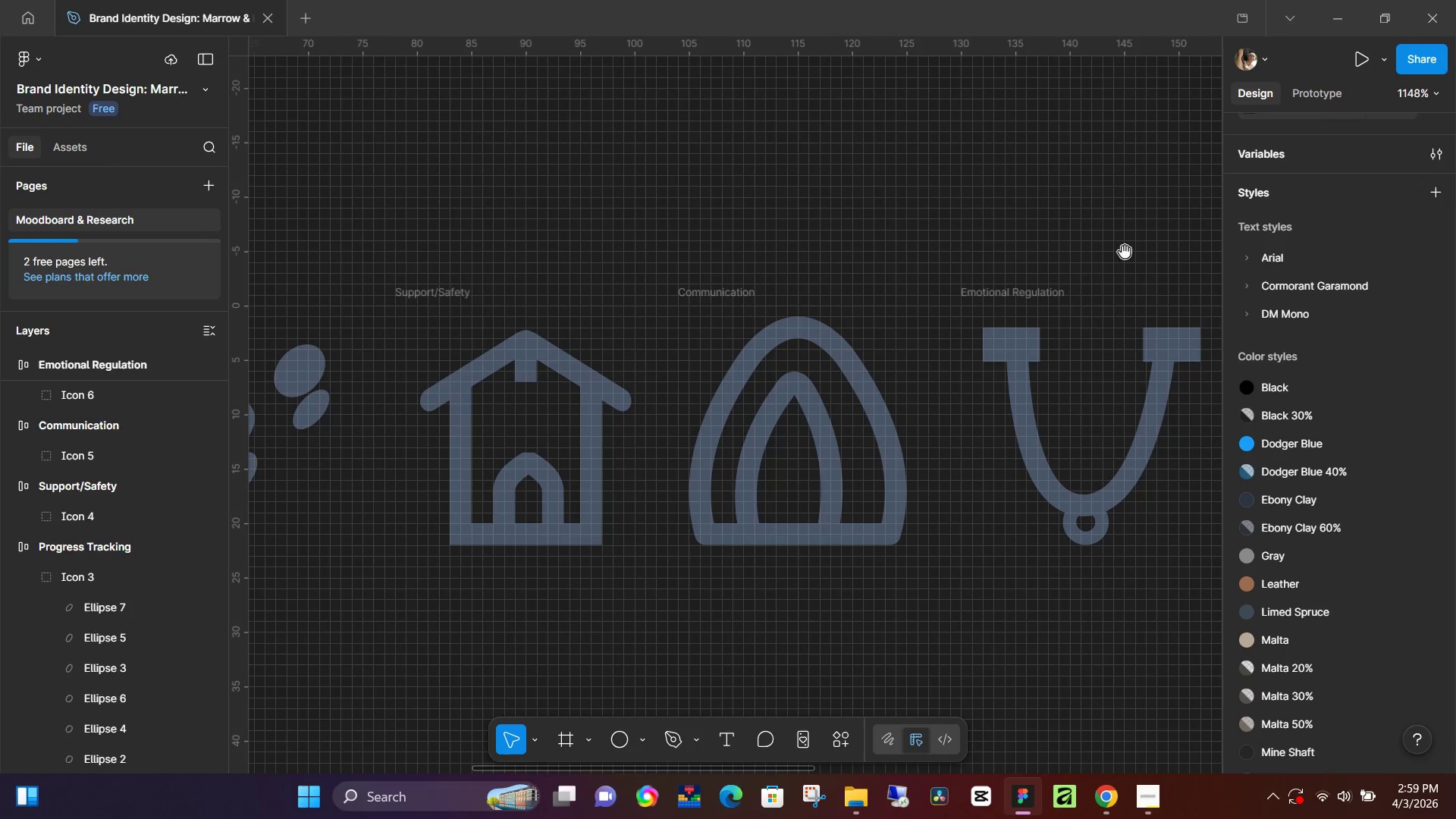 
hold_key(key=Space, duration=0.56)
 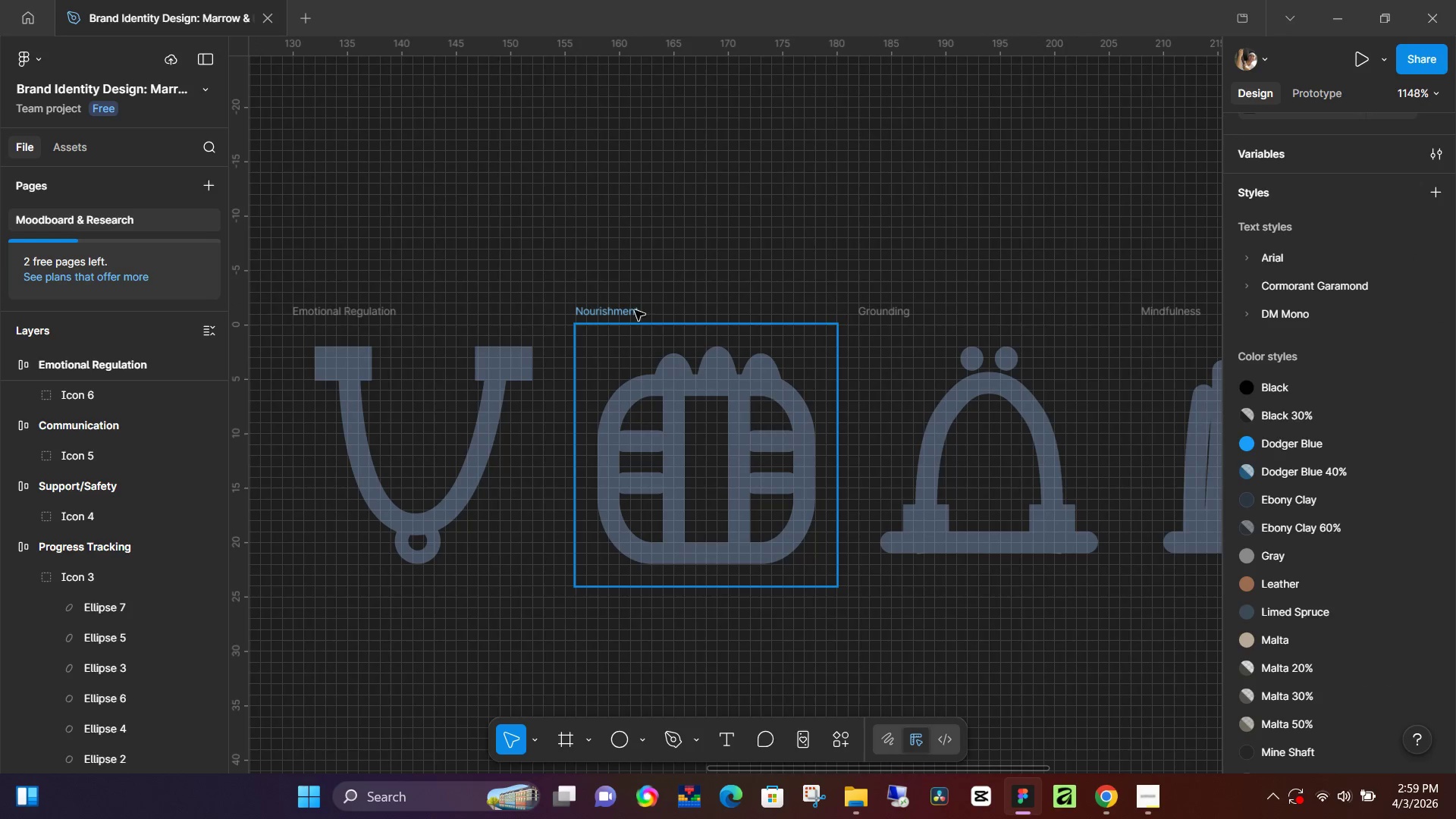 
left_click_drag(start_coordinate=[1121, 248], to_coordinate=[452, 267])
 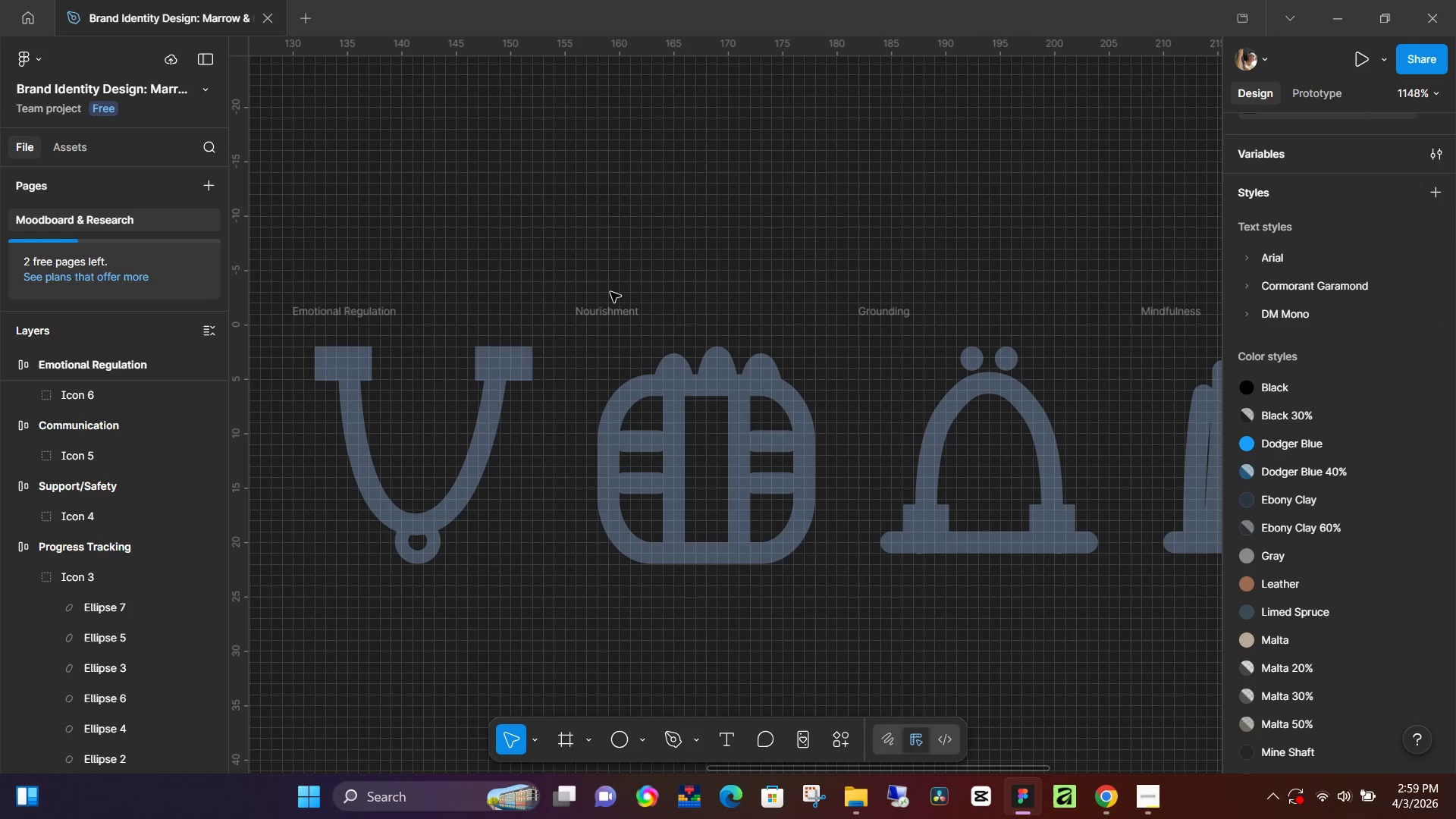 
left_click([635, 310])
 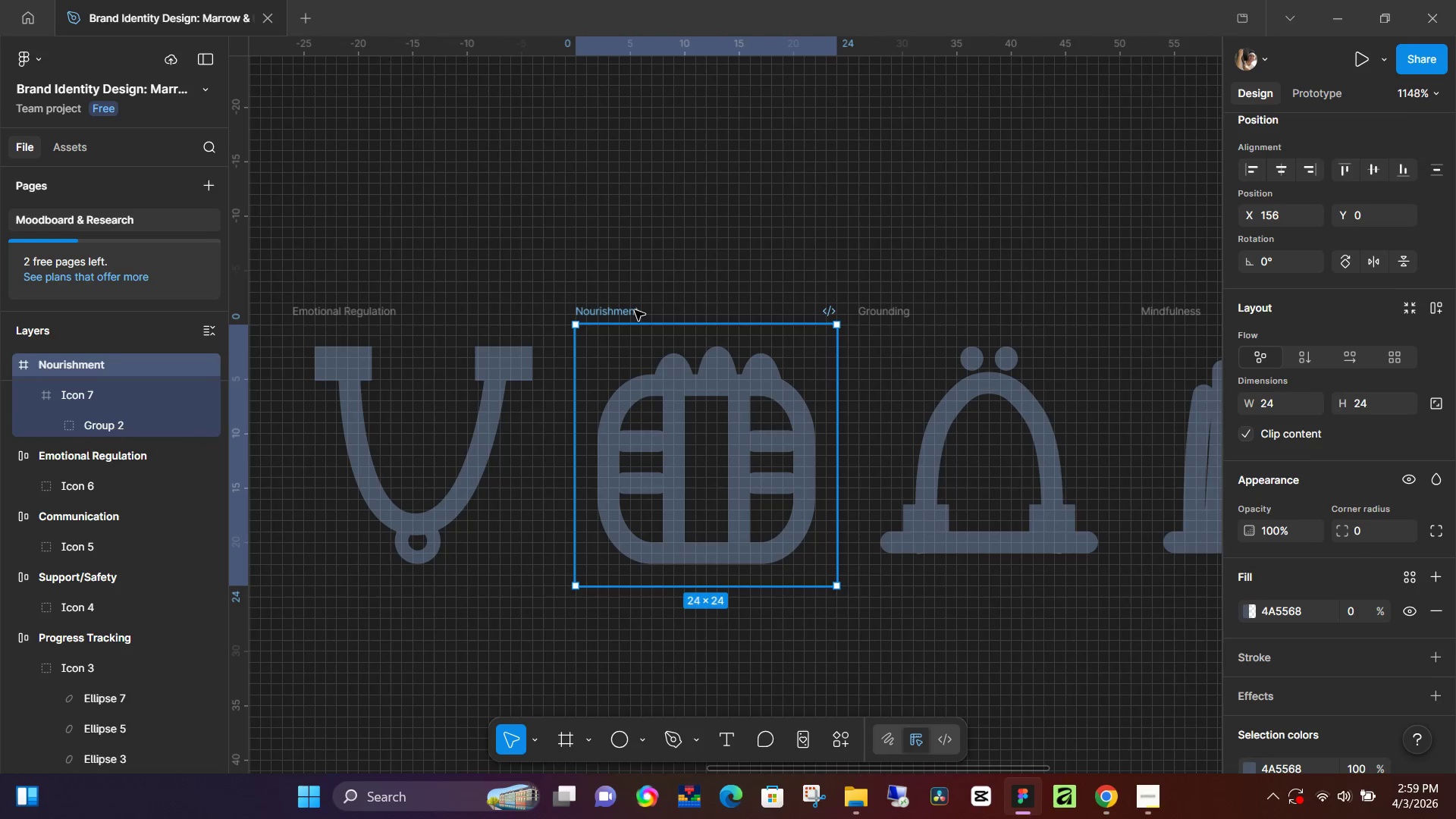 
key(Shift+A)
 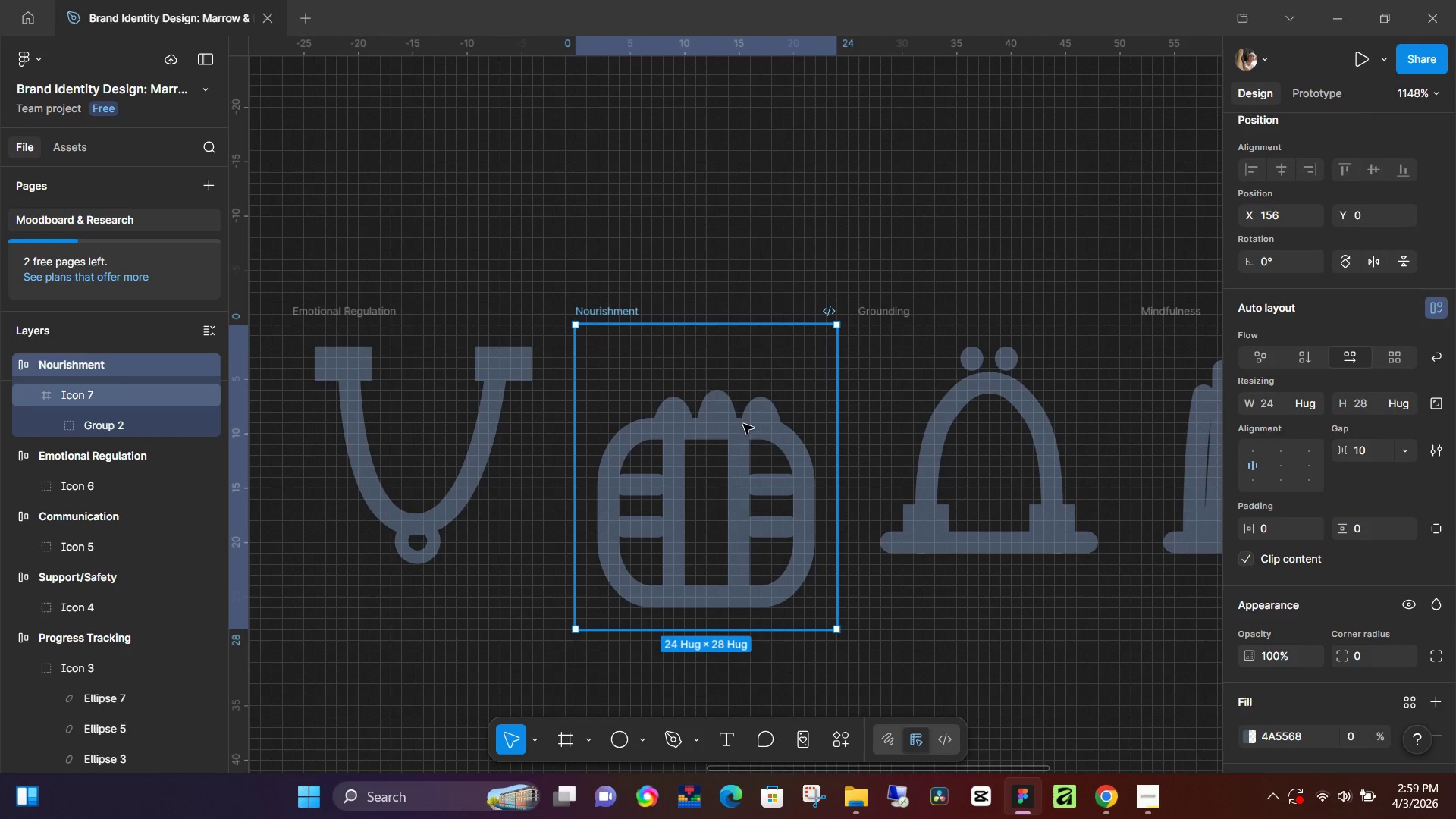 
key(Control+Z)
 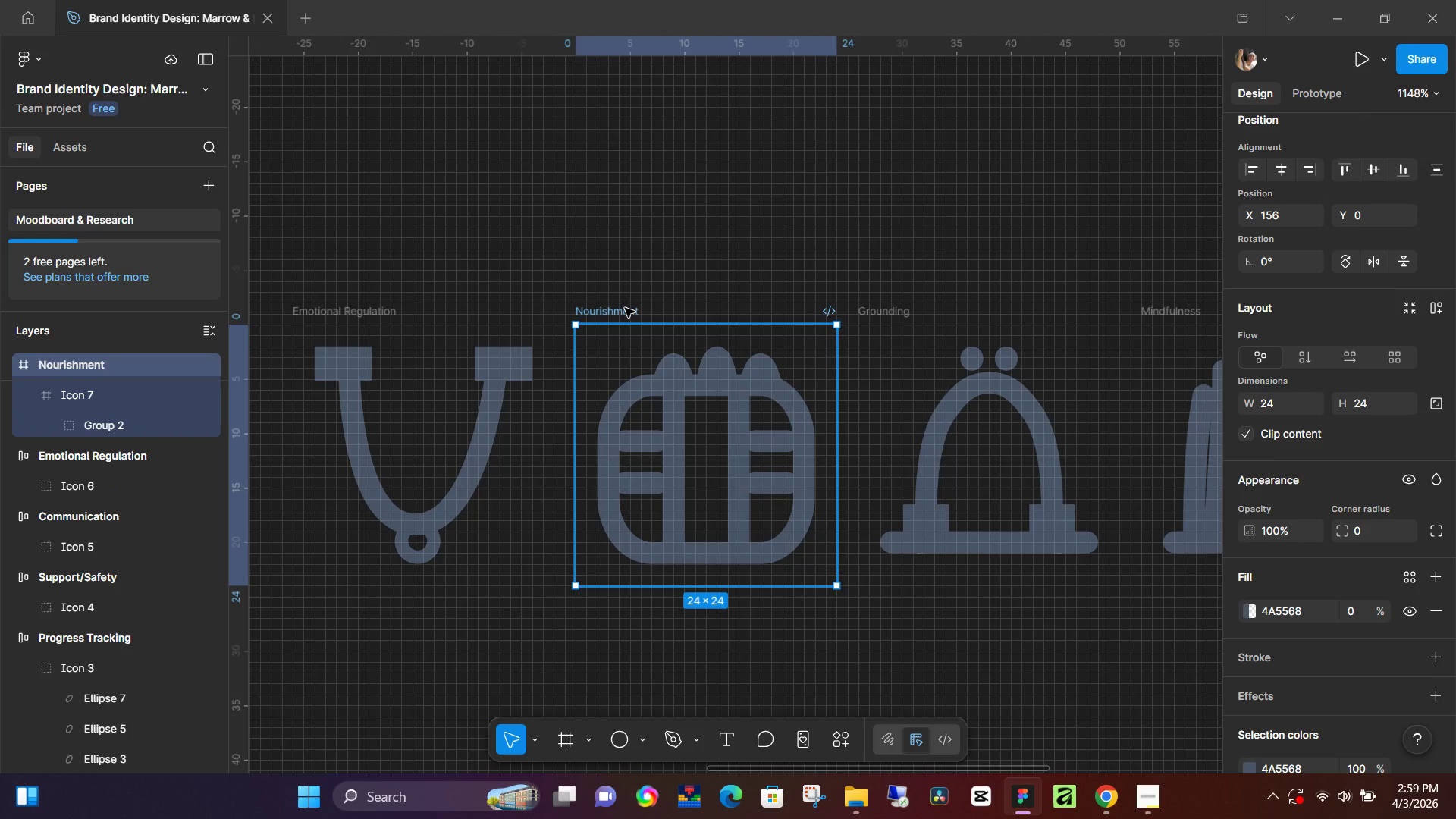 
left_click([692, 388])
 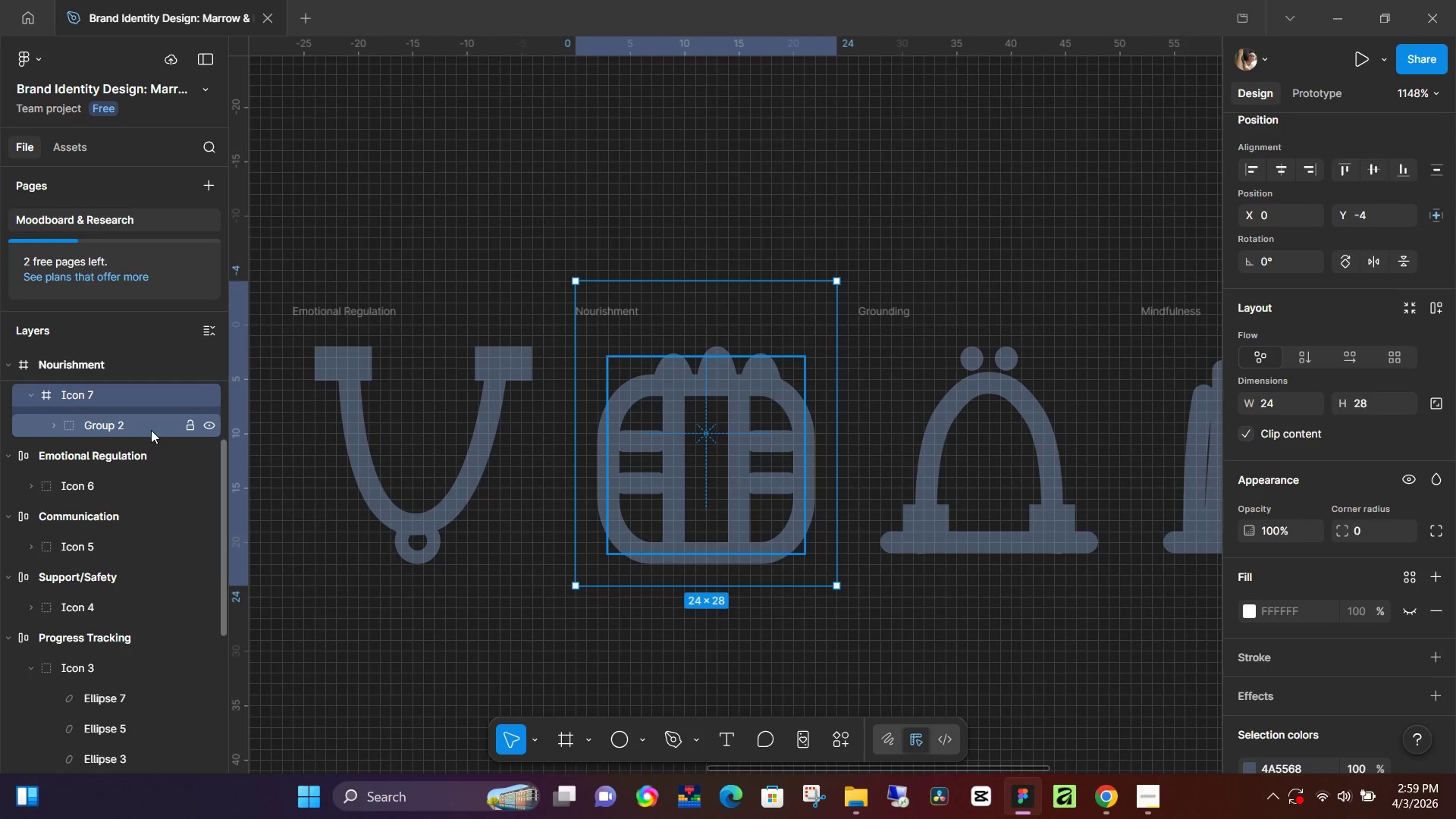 
left_click([57, 422])
 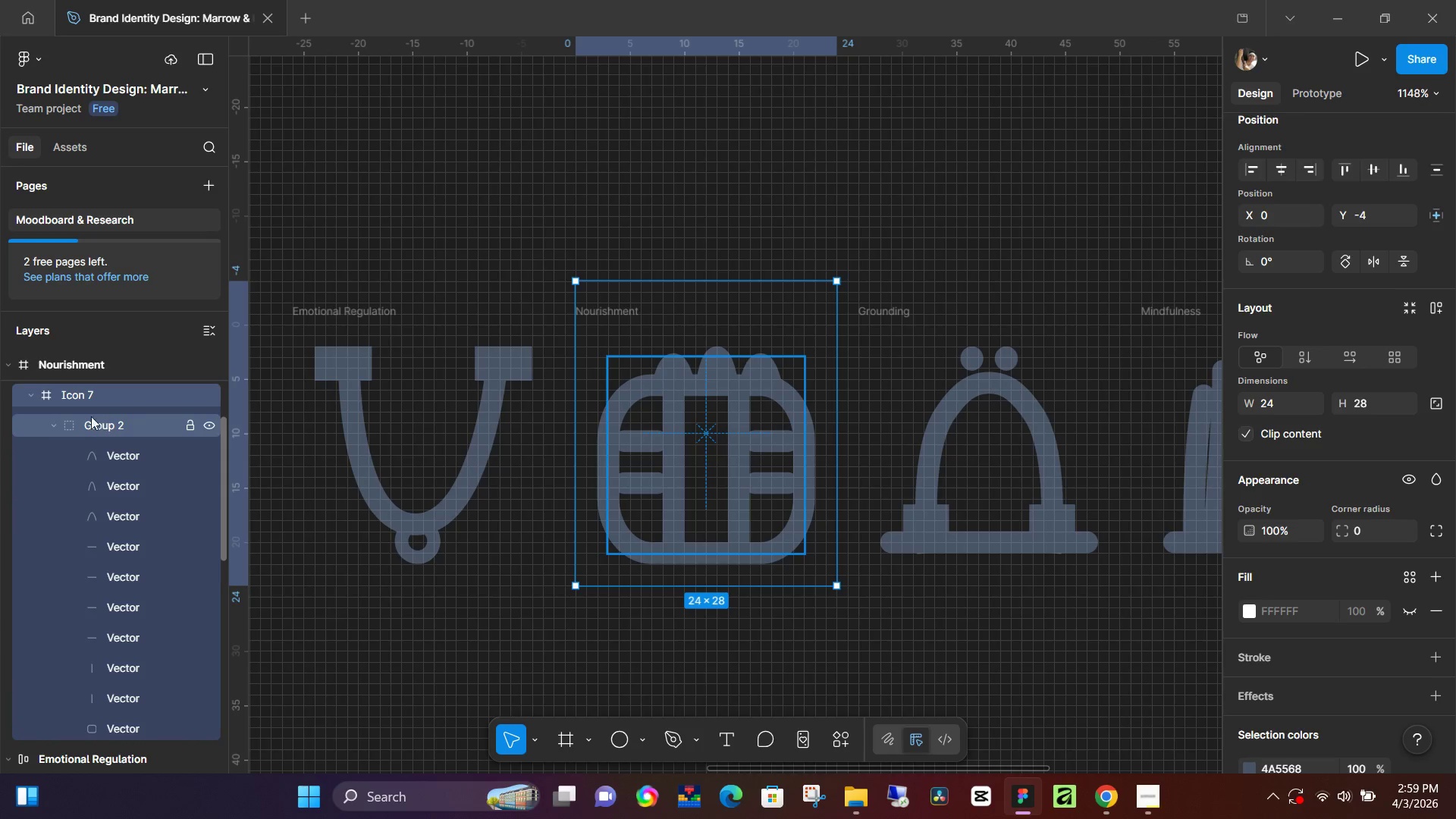 
left_click([80, 422])
 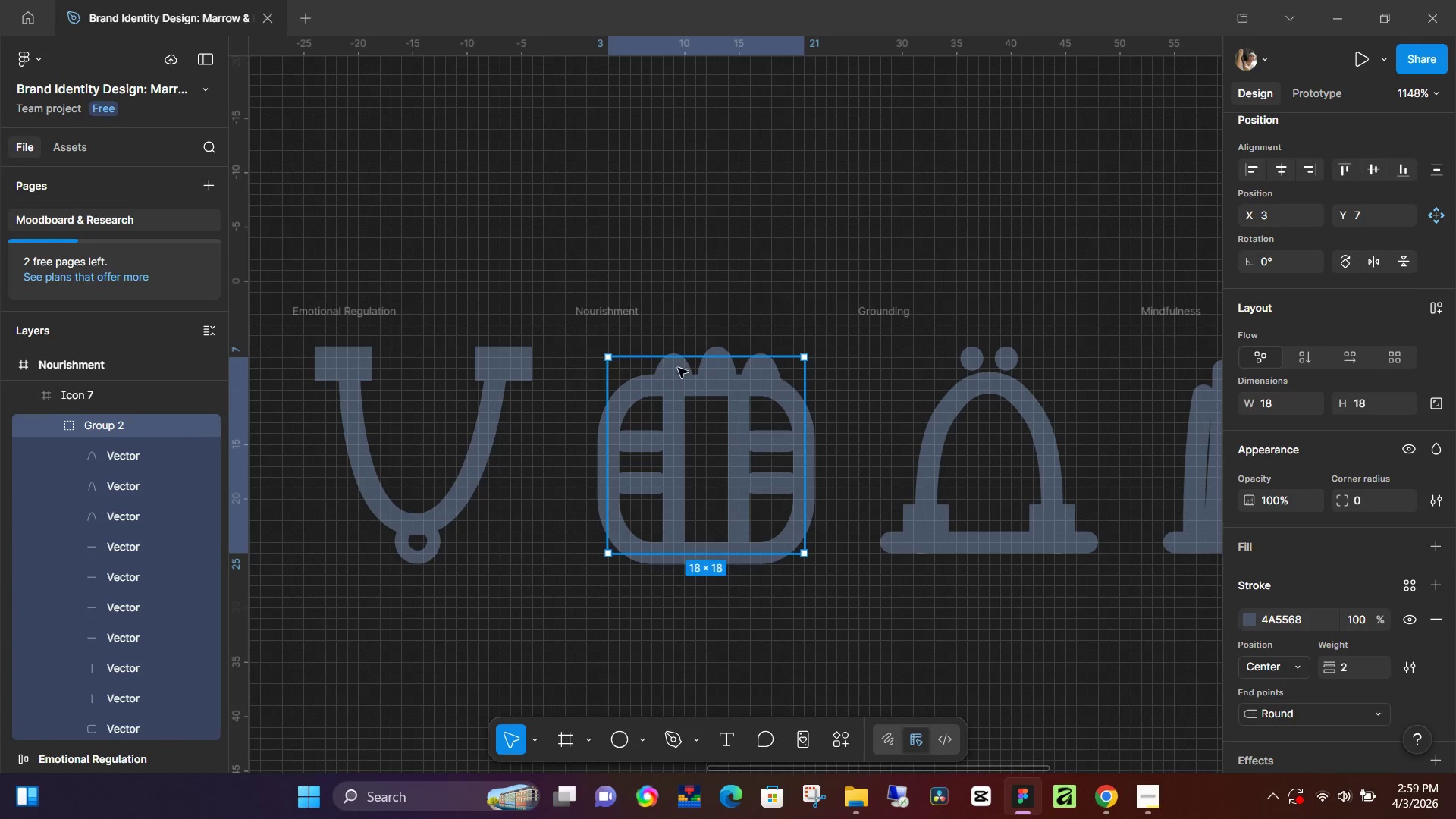 
left_click_drag(start_coordinate=[699, 383], to_coordinate=[599, 715])
 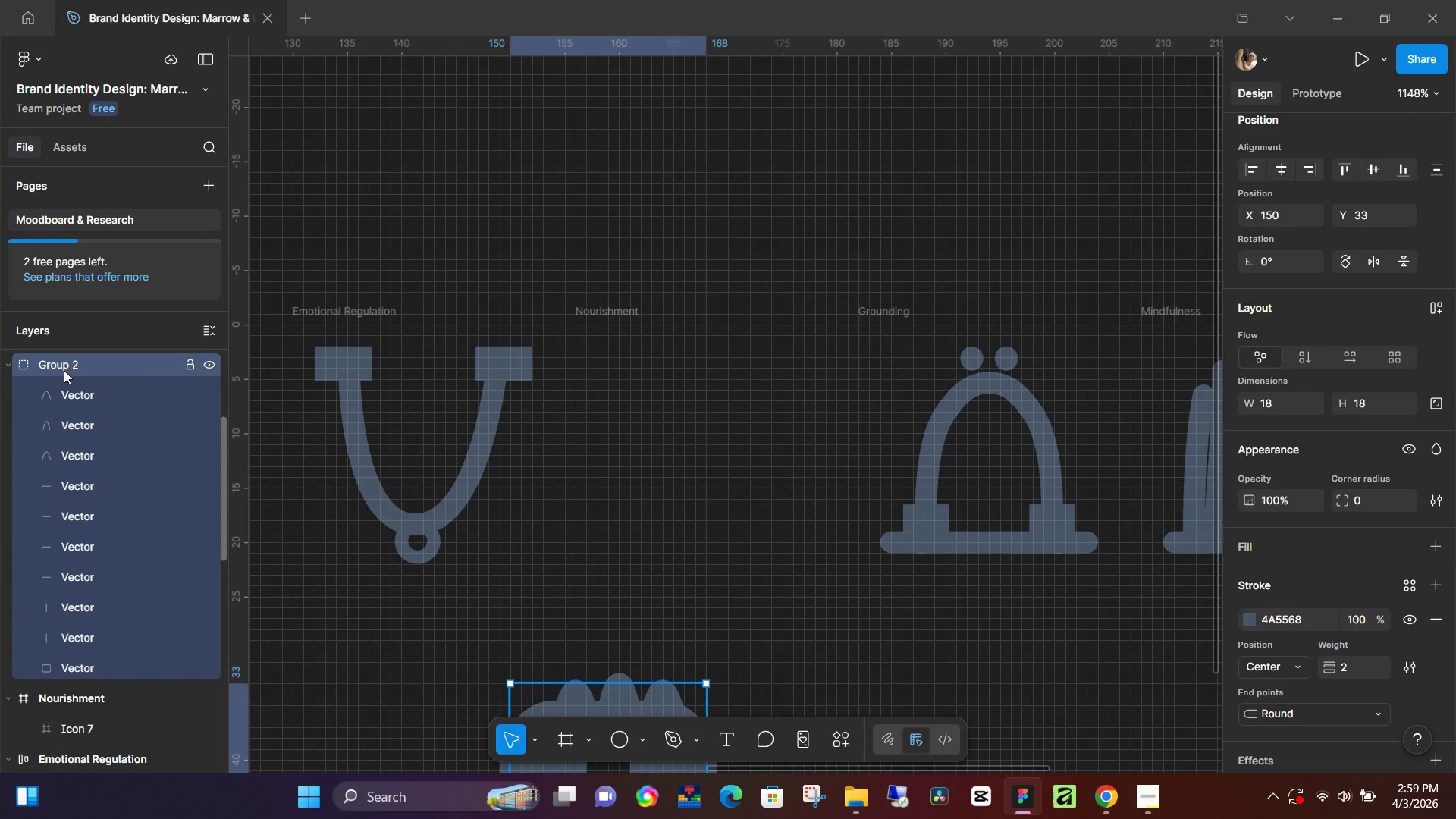 
scroll: coordinate [69, 388], scroll_direction: up, amount: 2.0
 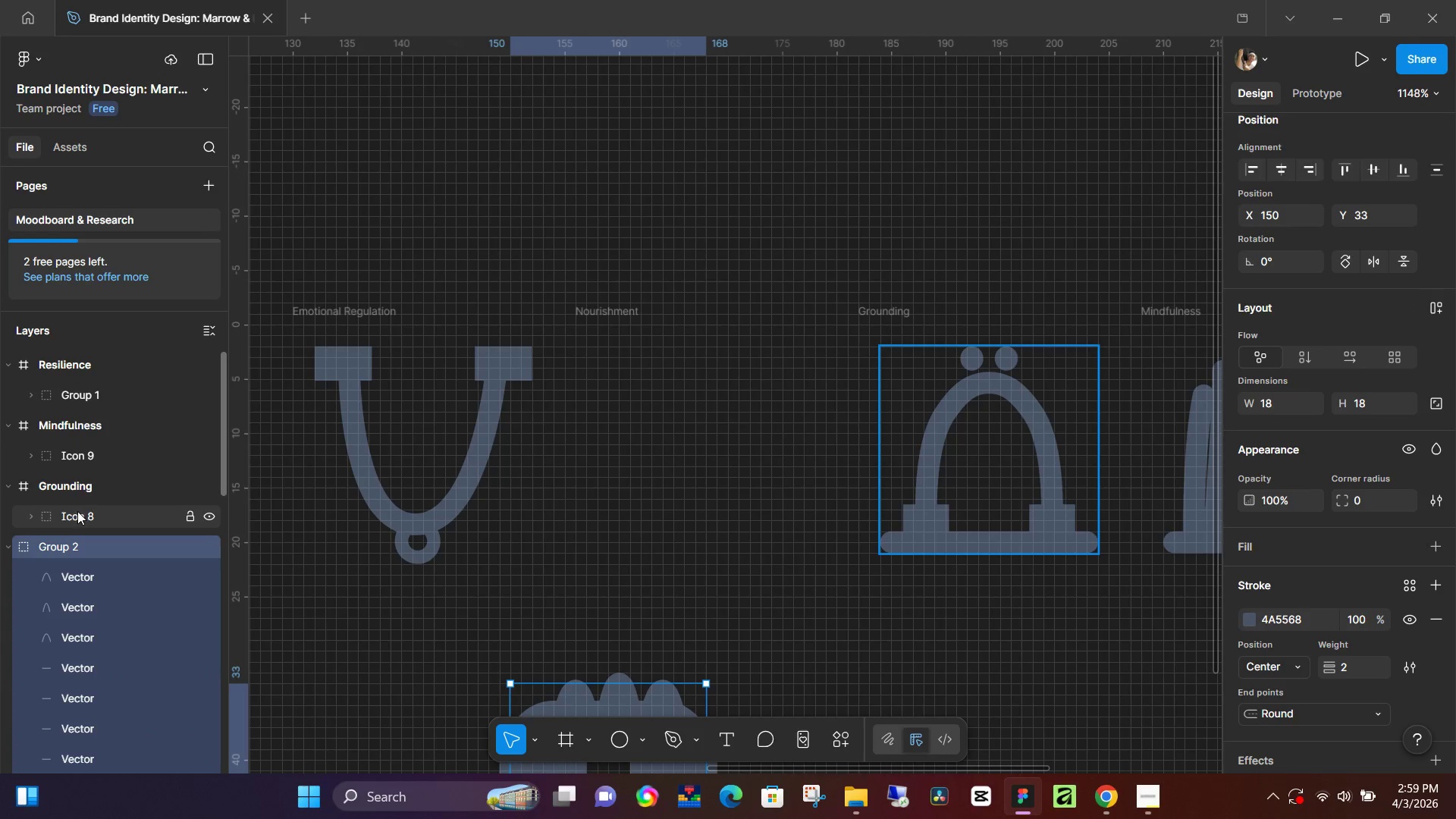 
left_click([77, 511])
 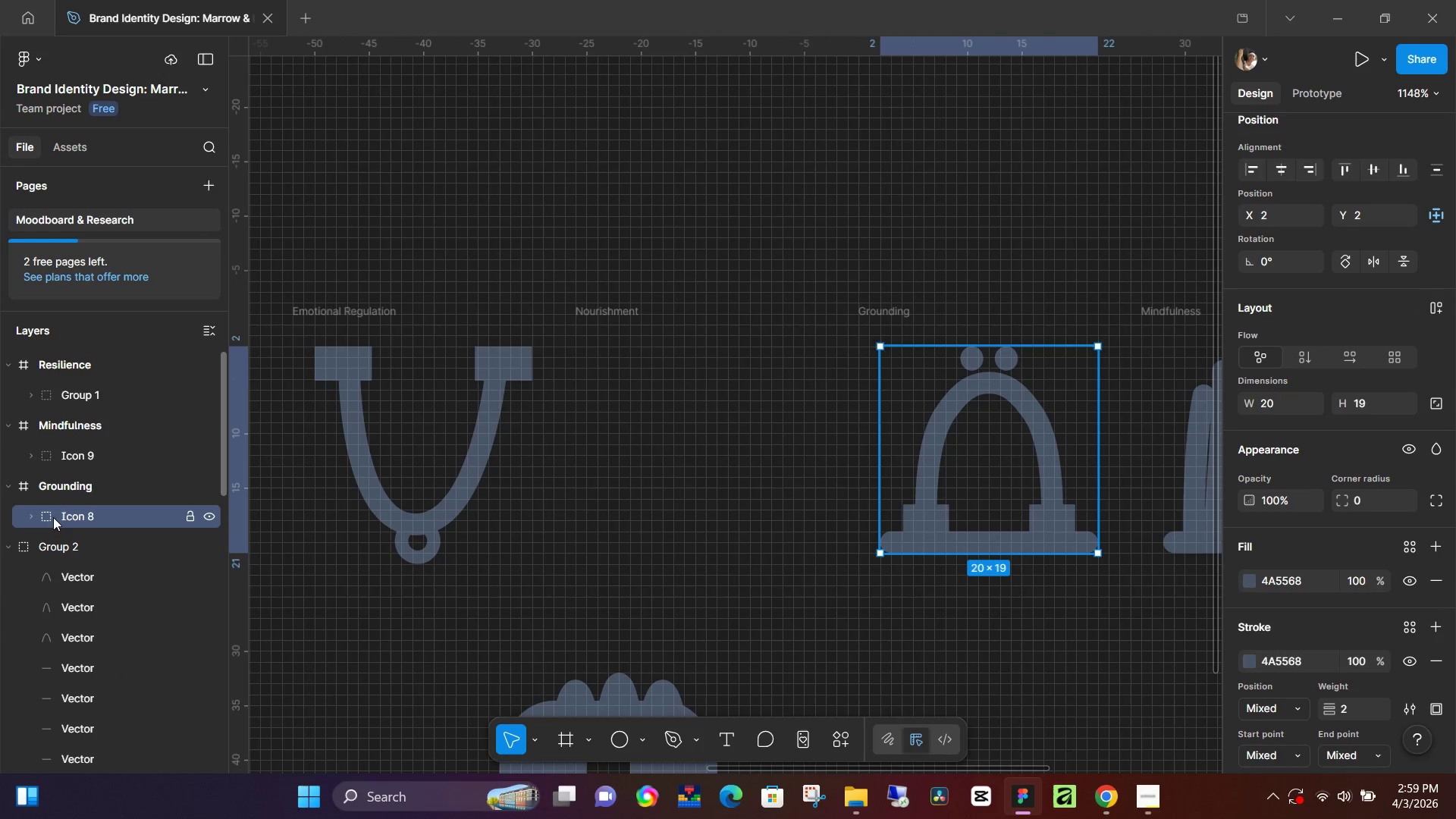 
left_click([38, 547])
 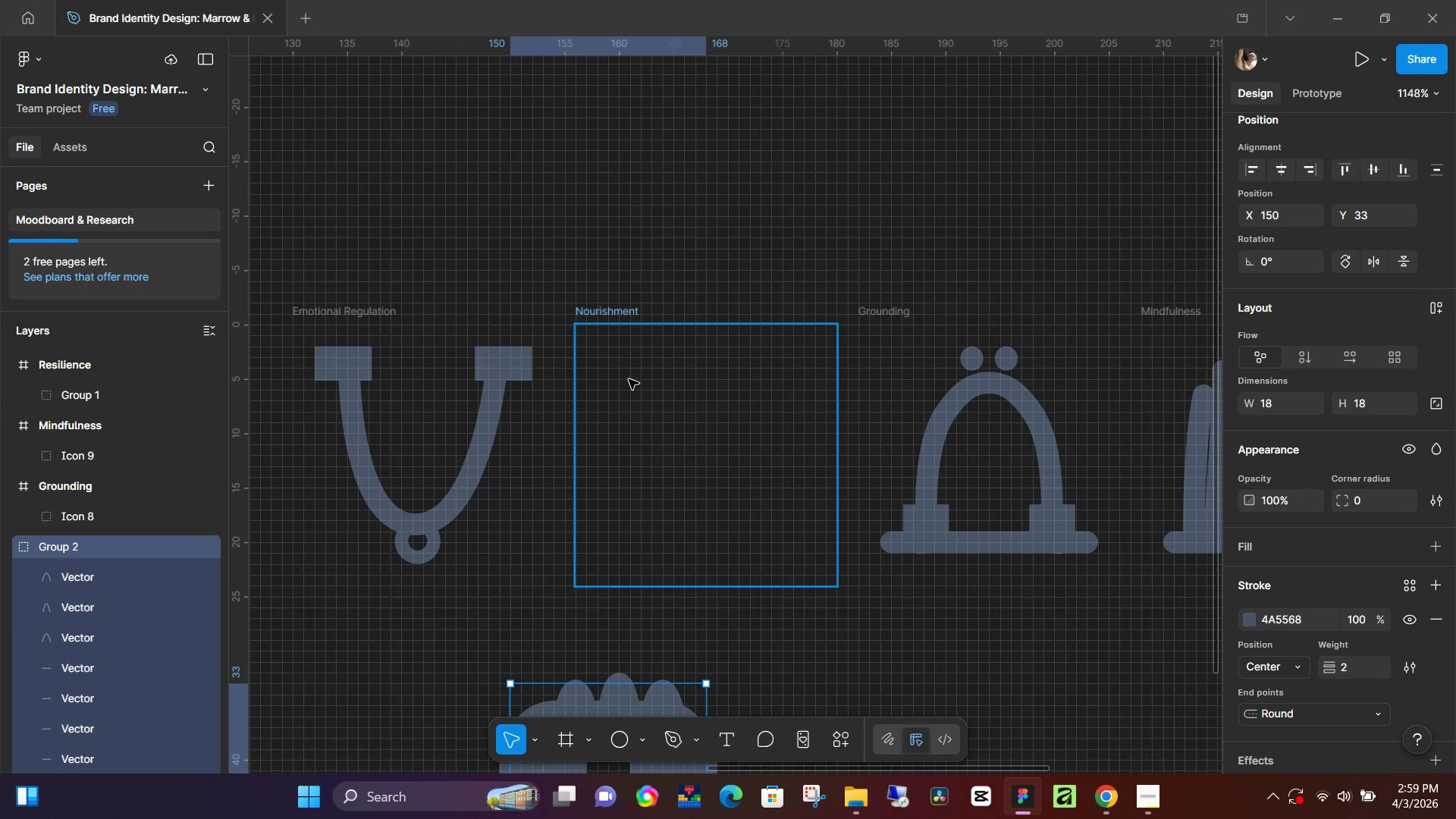 
left_click([629, 378])
 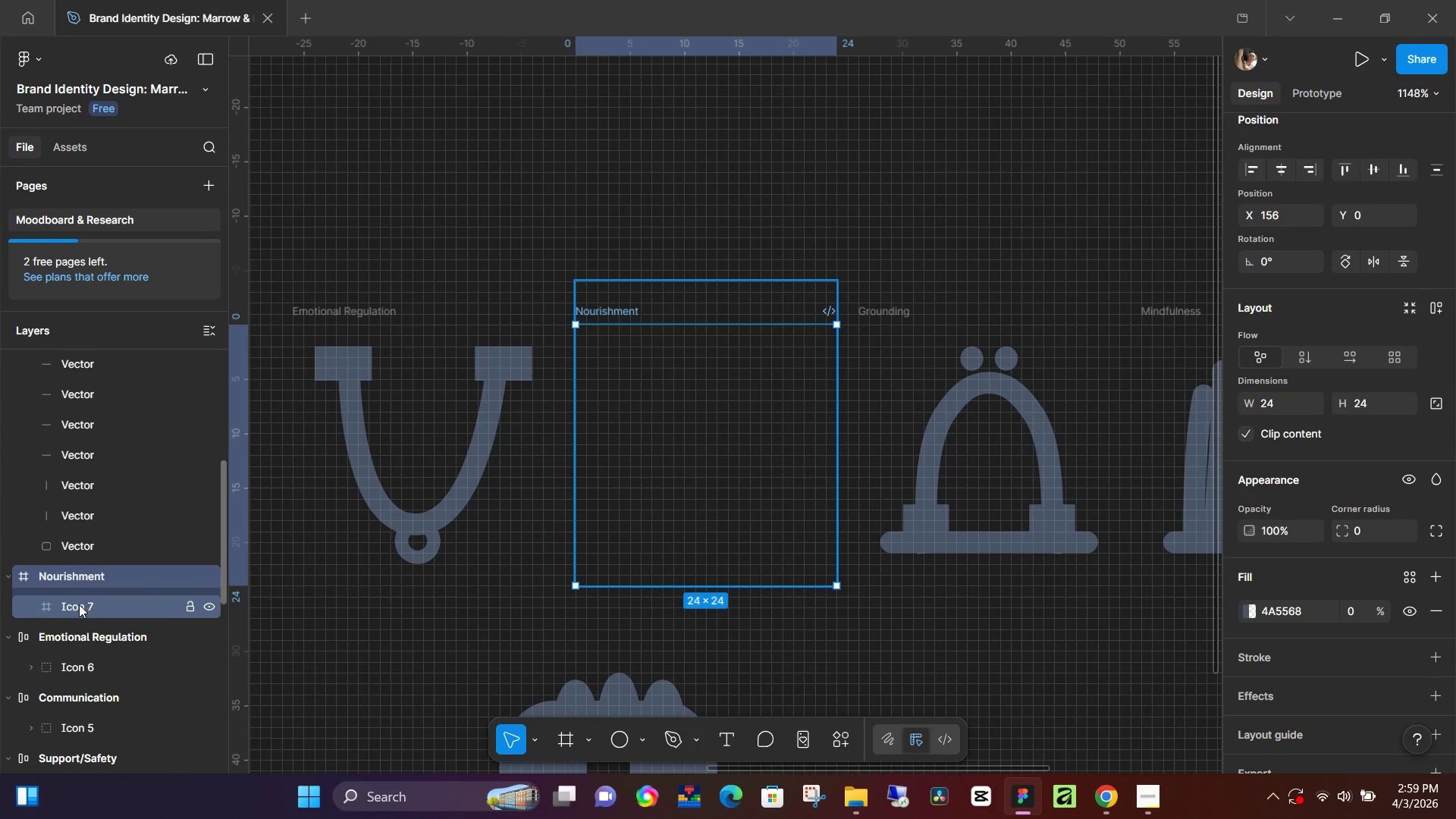 
left_click([78, 605])
 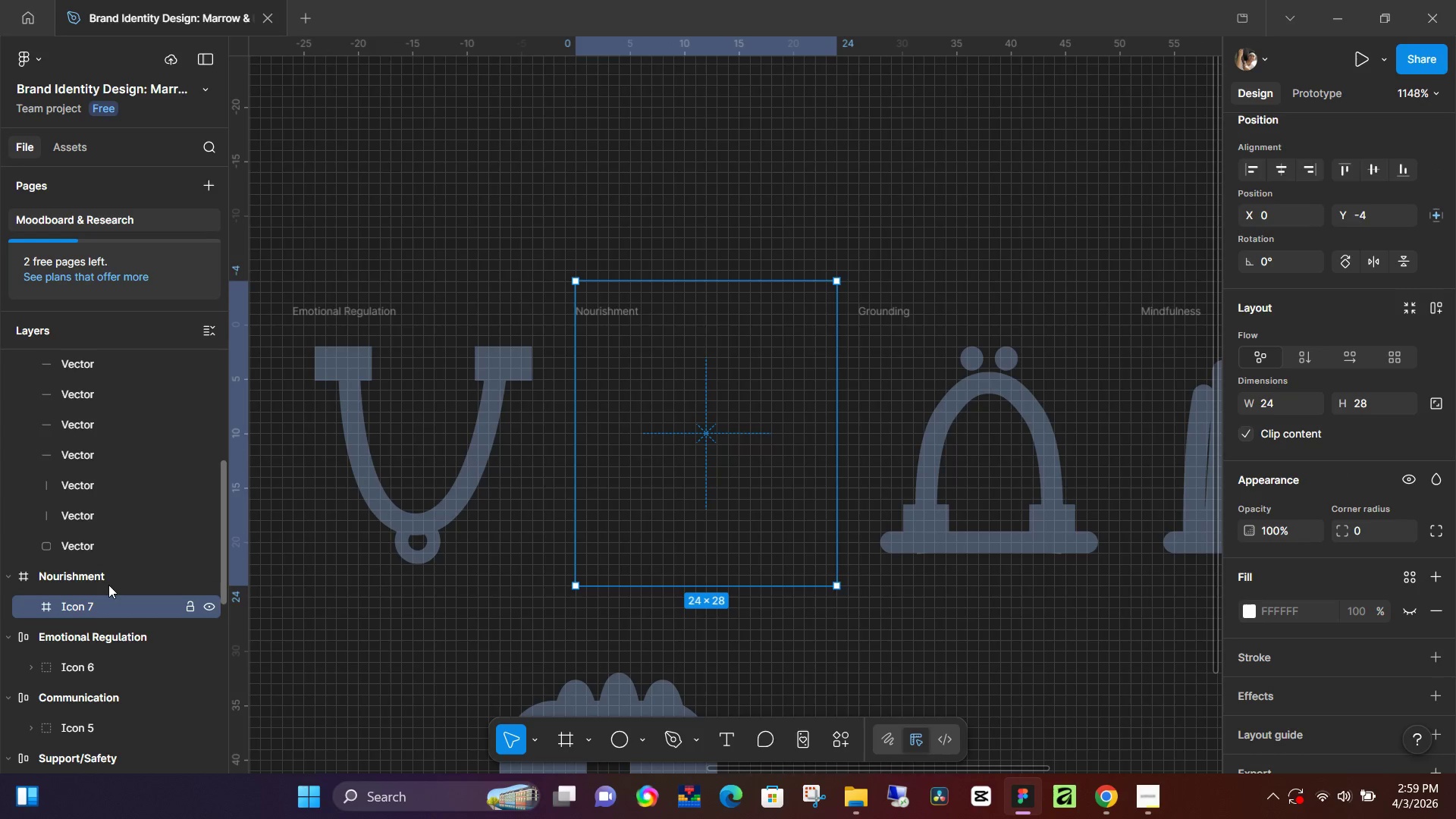 
left_click_drag(start_coordinate=[722, 400], to_coordinate=[1051, 594])
 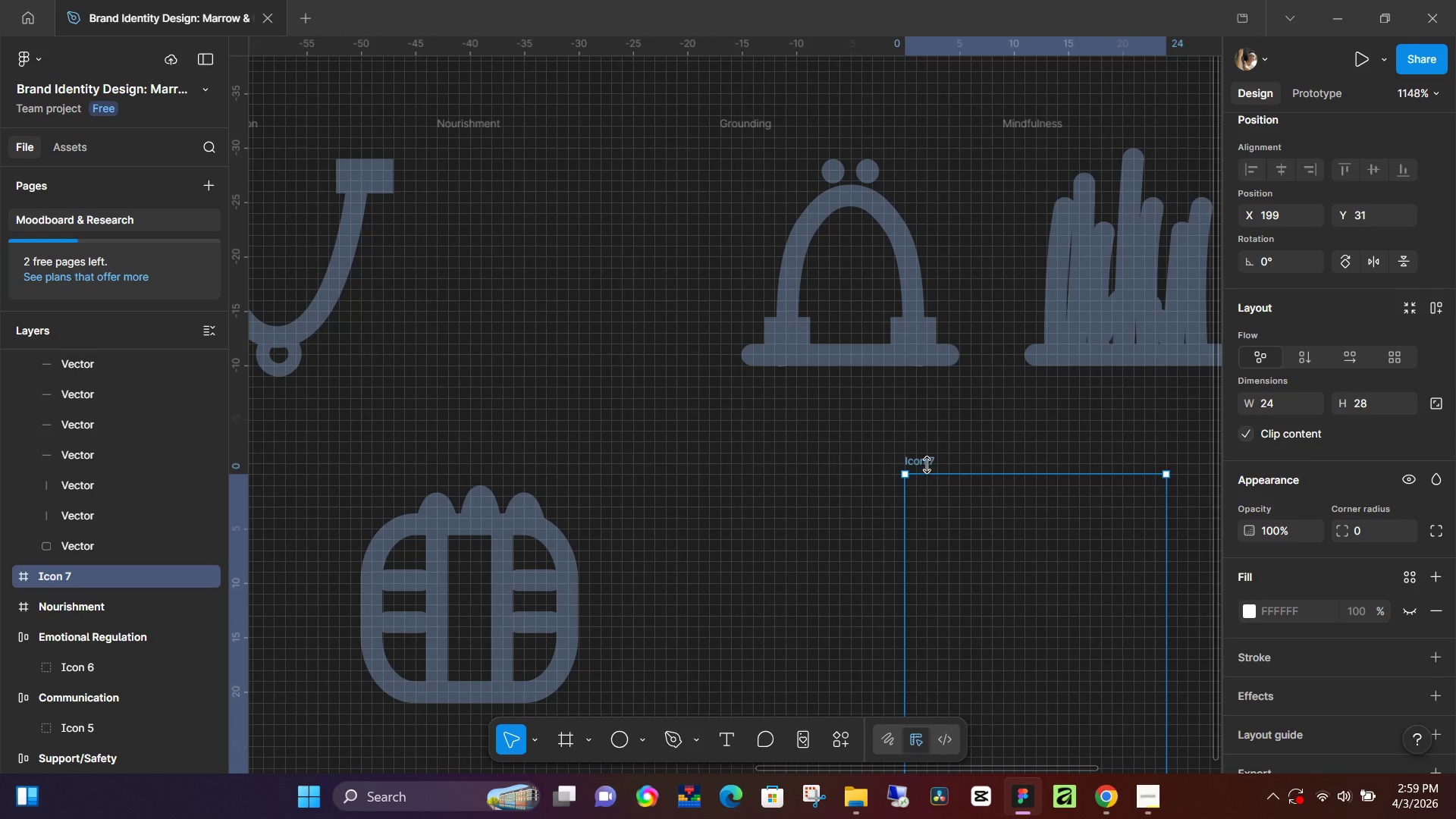 
left_click([922, 464])
 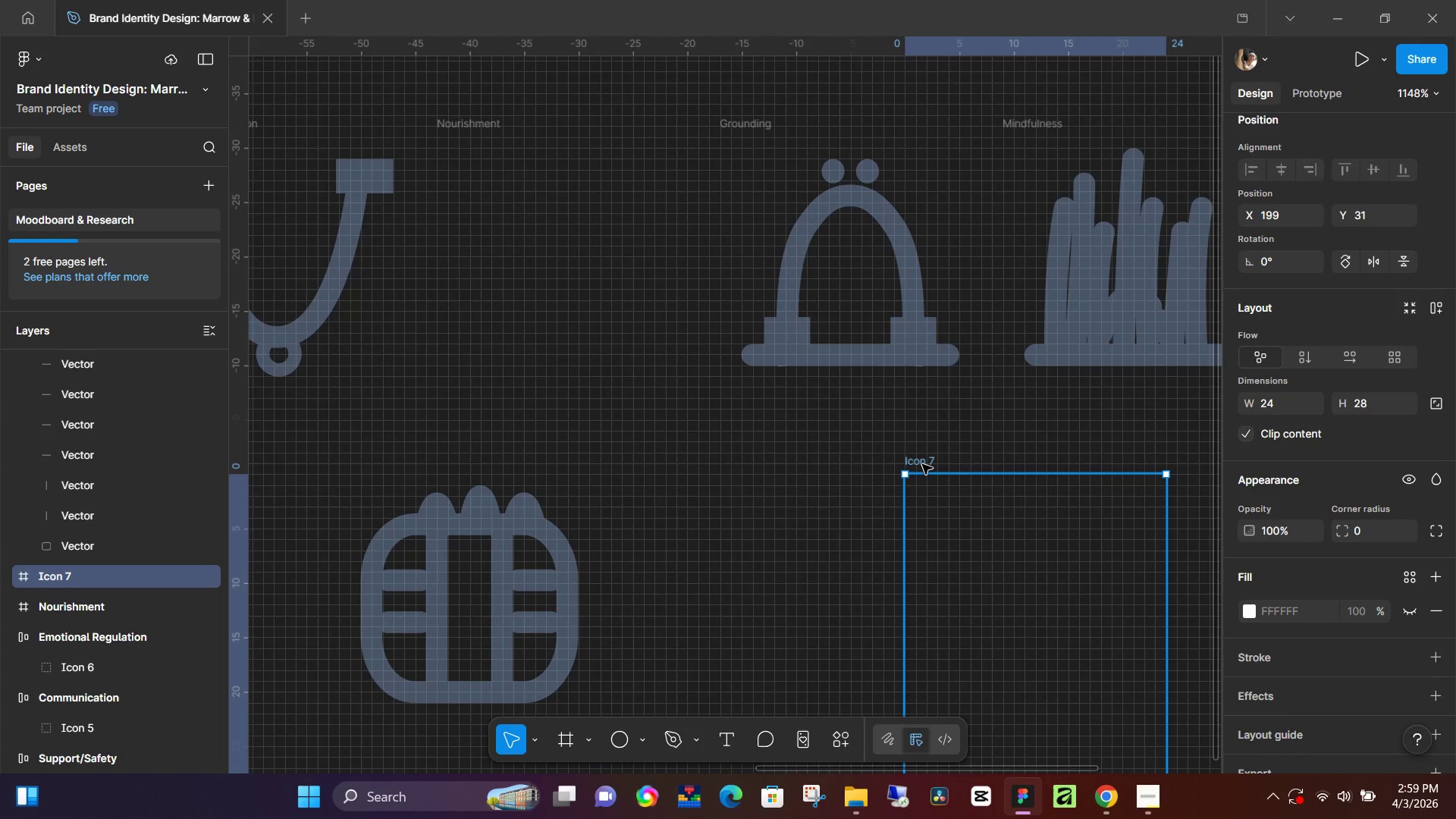 
key(Backspace)
 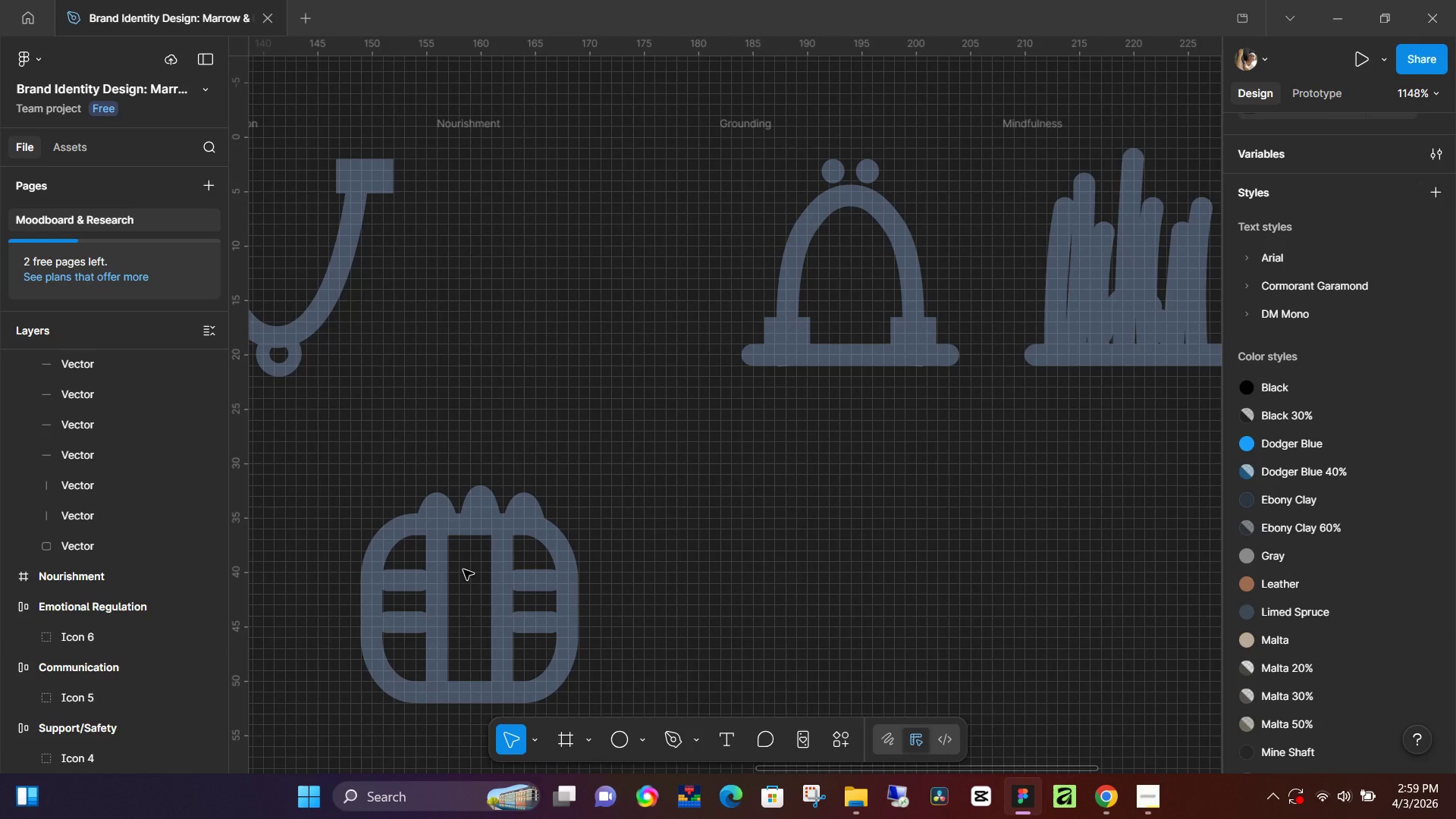 
left_click([479, 512])
 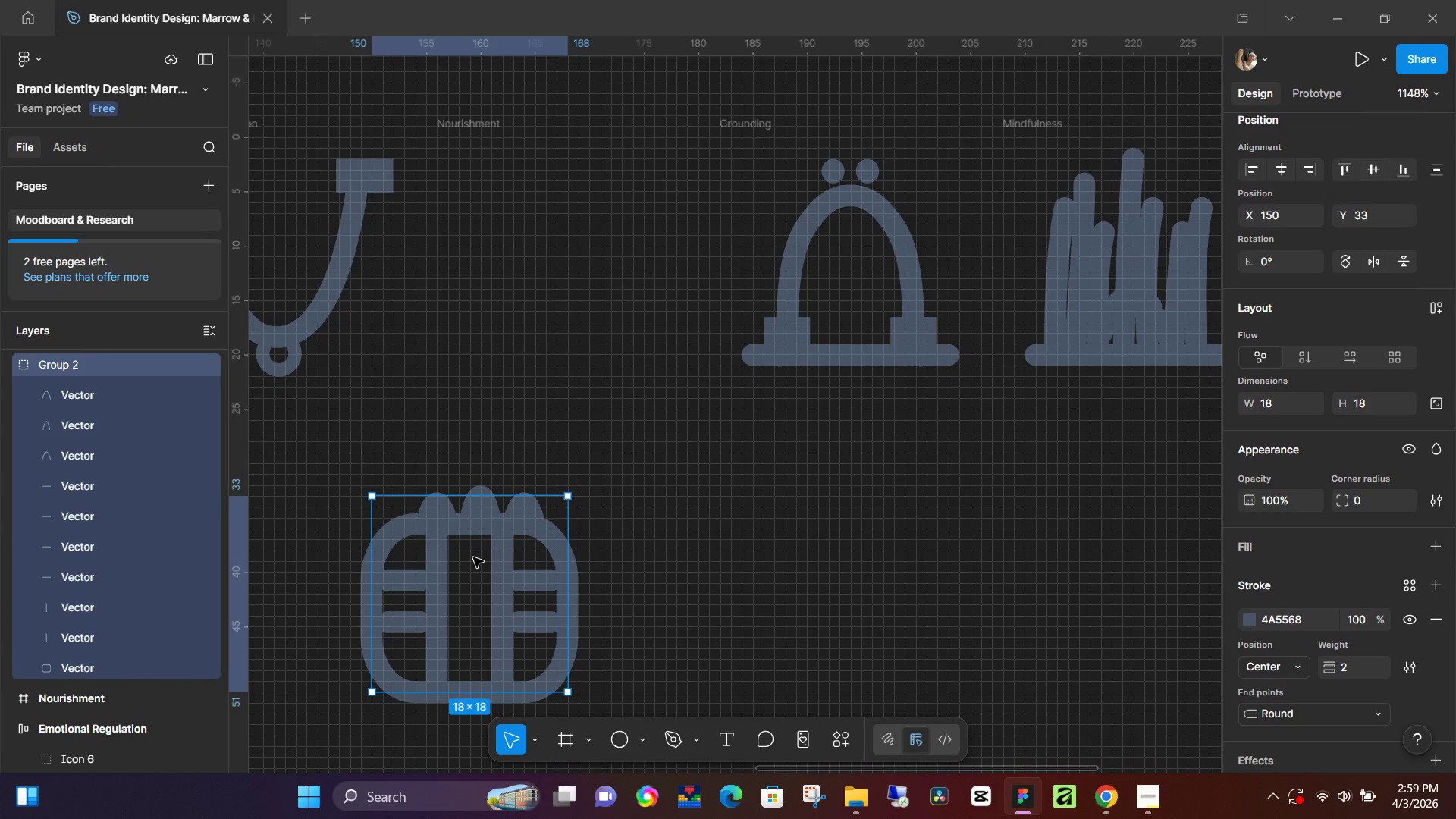 
left_click_drag(start_coordinate=[473, 571], to_coordinate=[587, 235])
 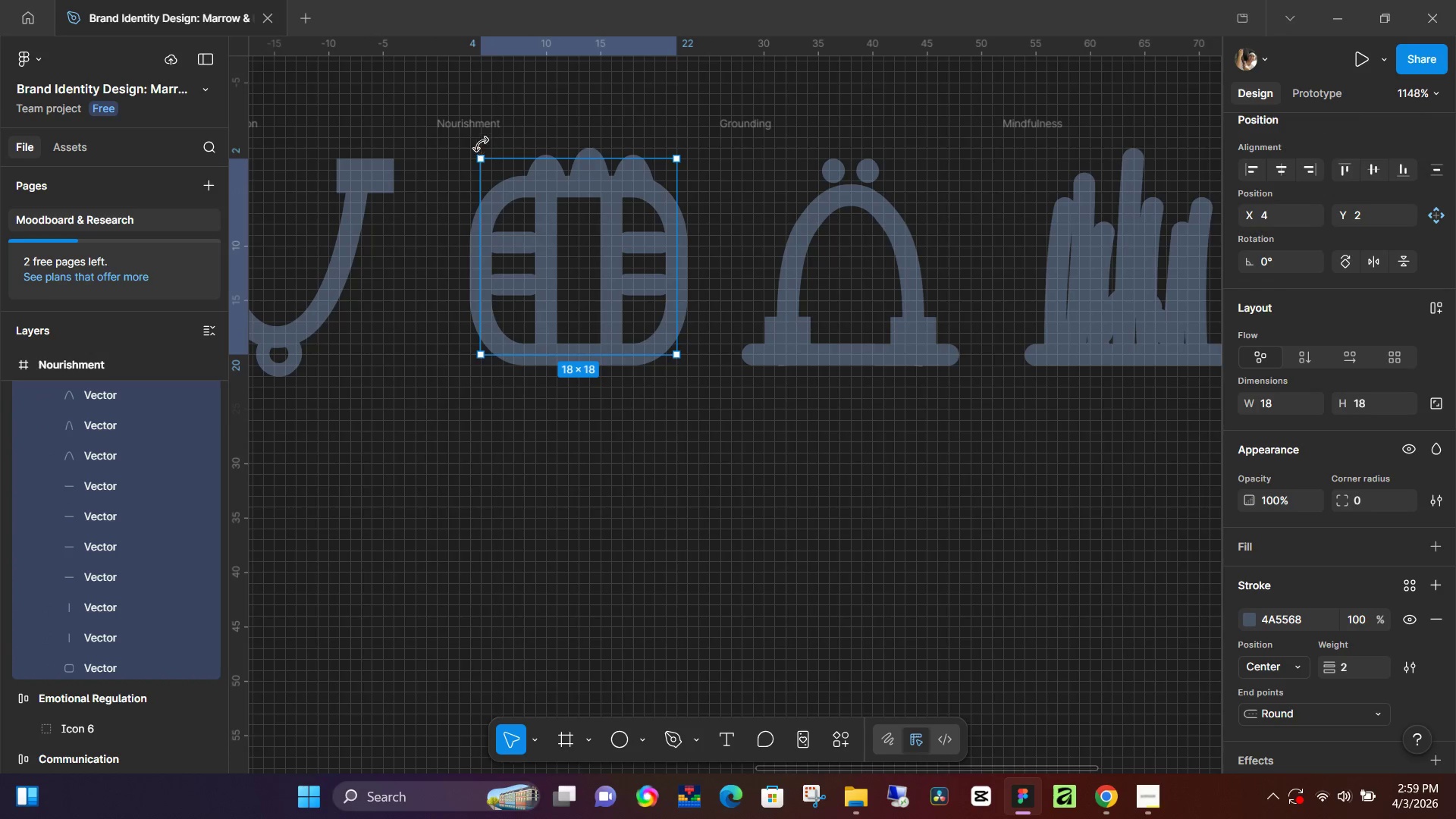 
left_click([480, 130])
 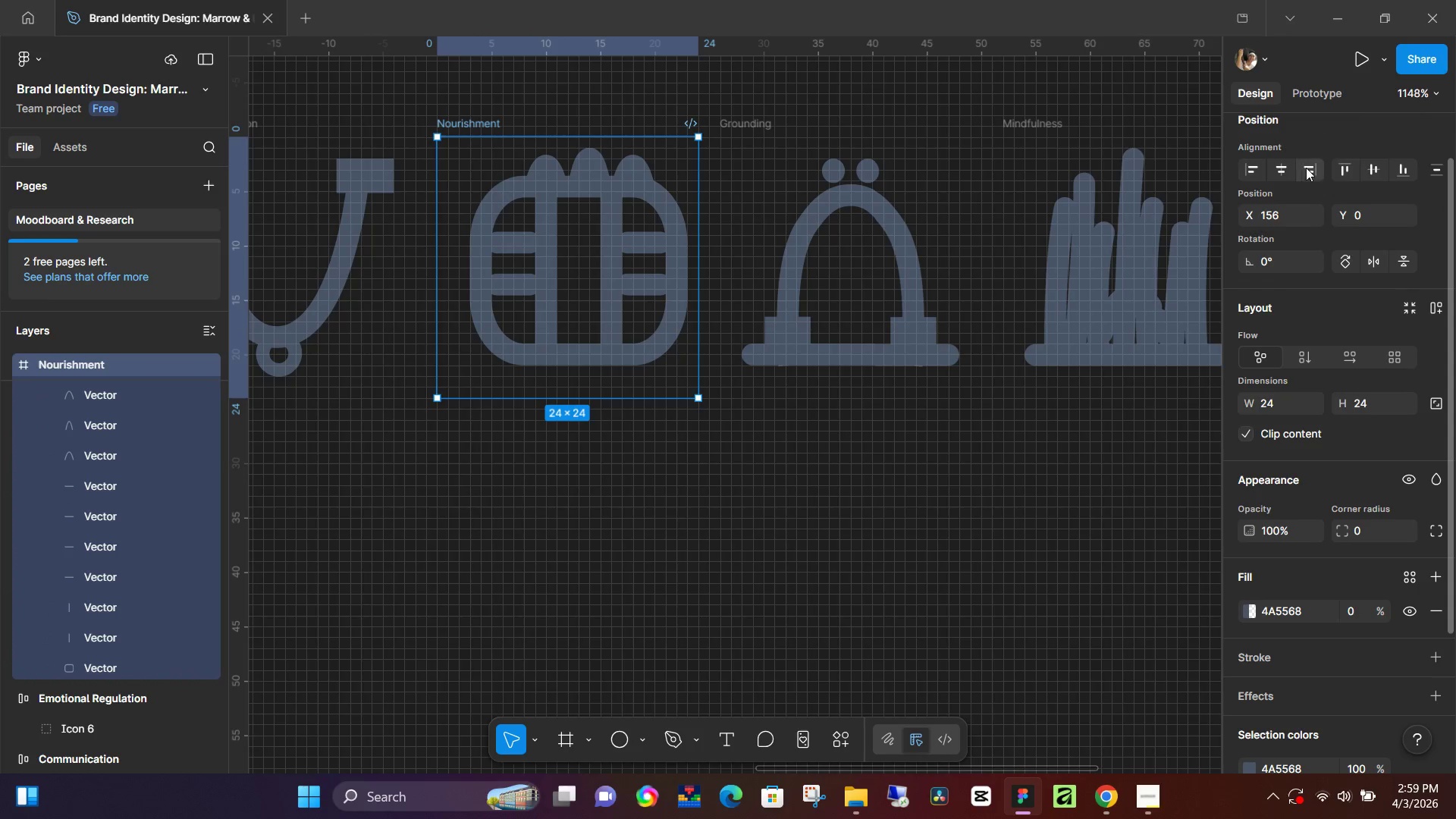 
left_click([1279, 170])
 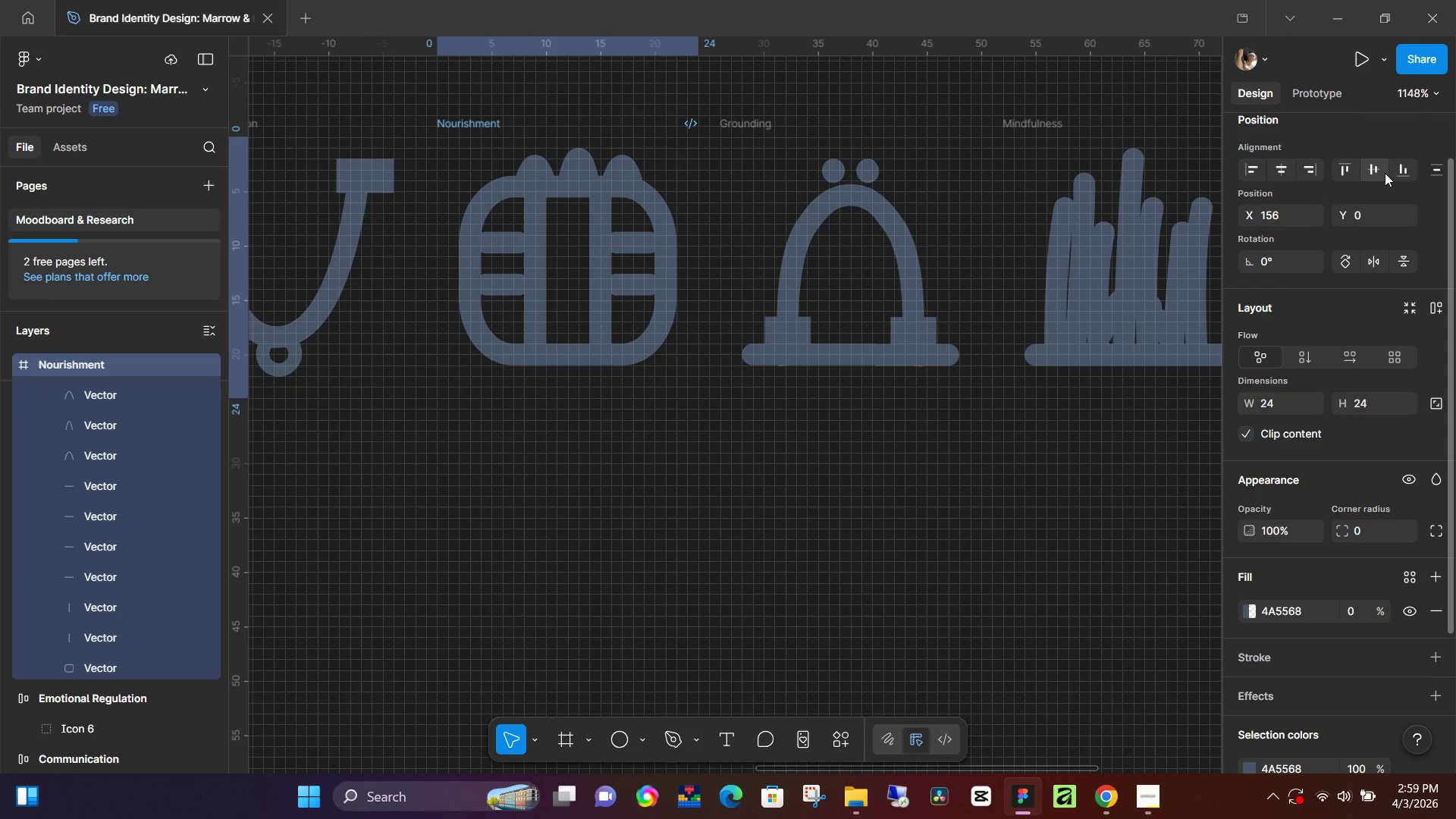 
left_click([1383, 171])
 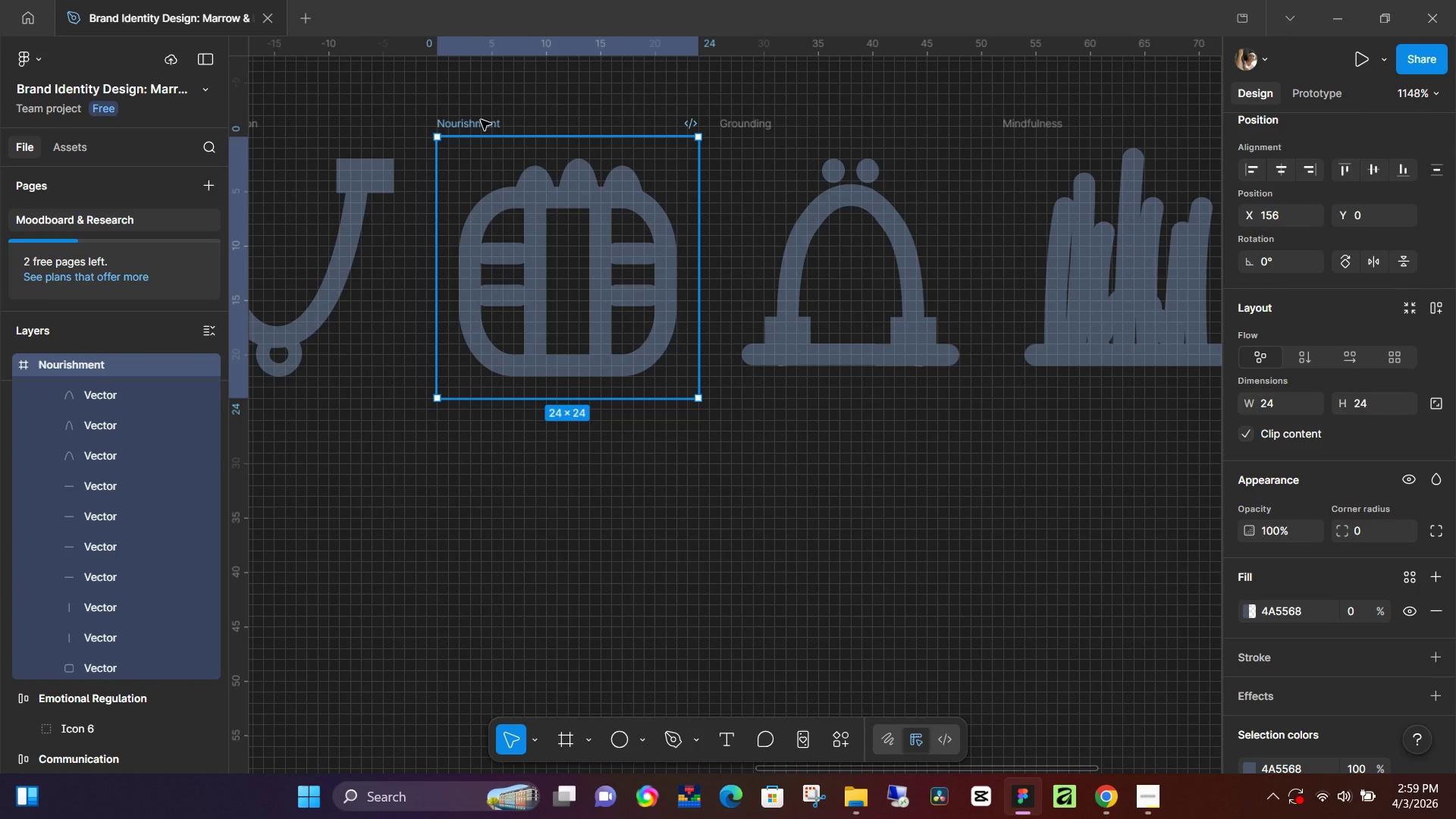 
left_click([480, 120])
 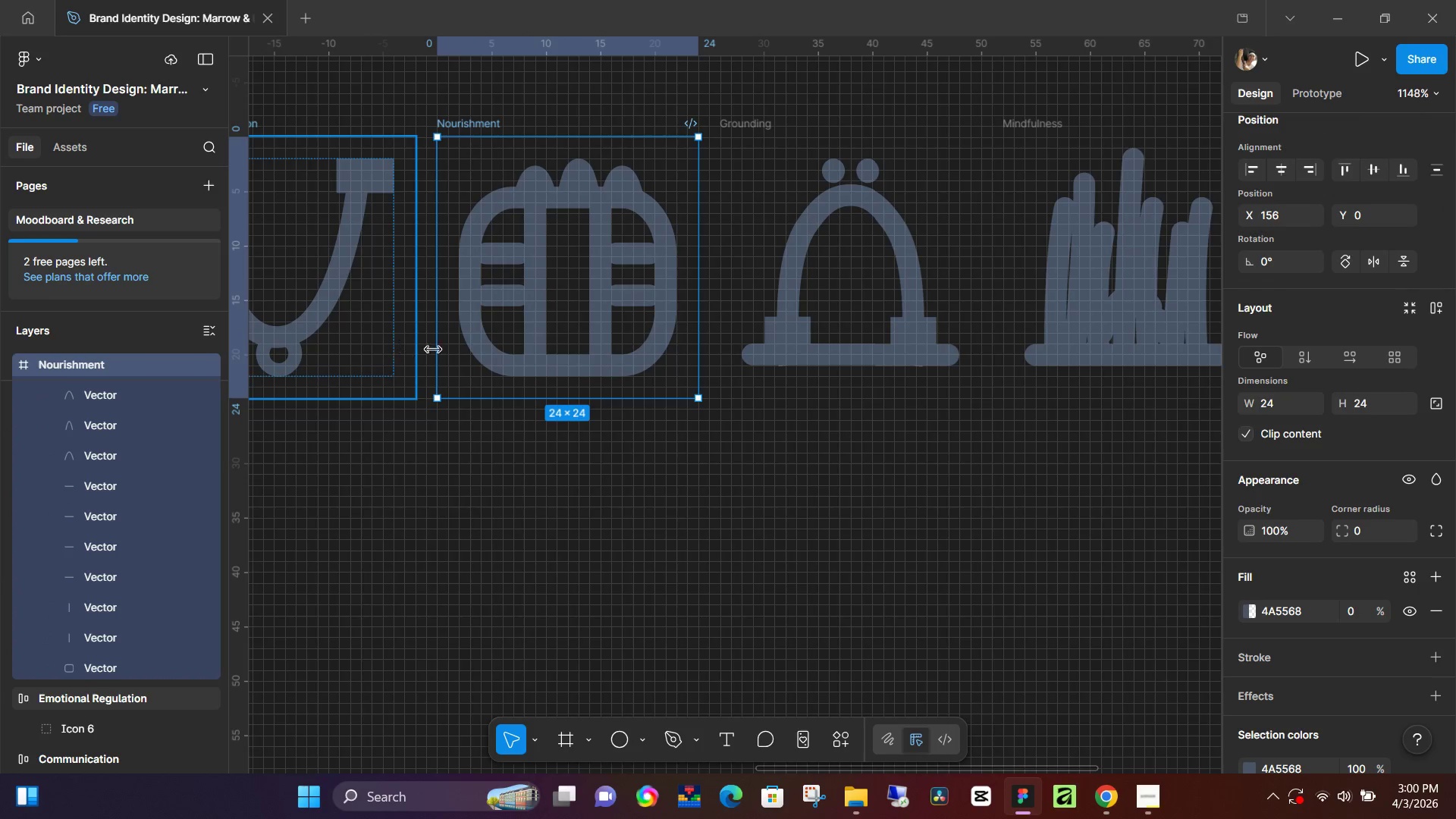 
key(Shift+A)
 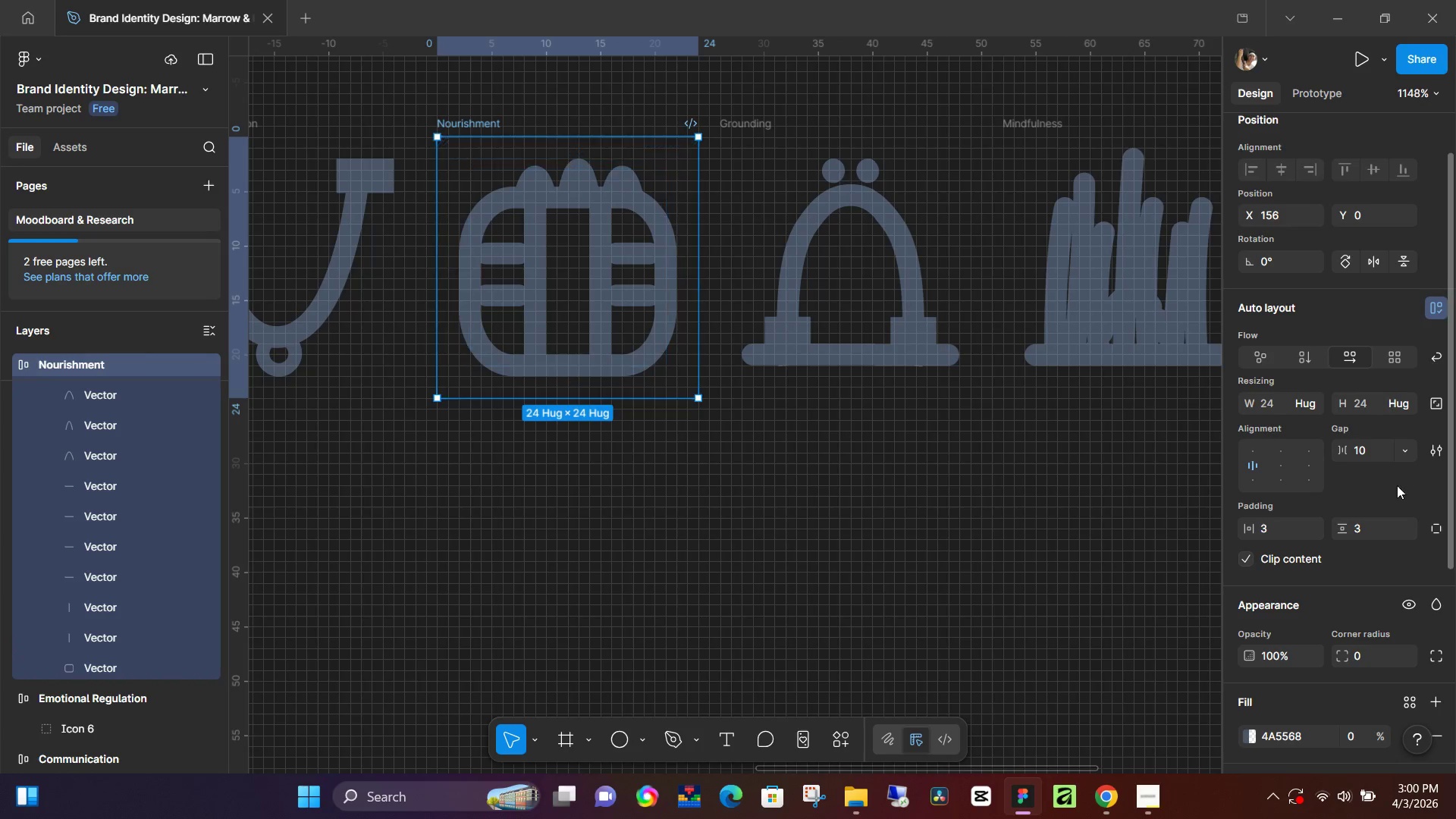 
left_click([1281, 466])
 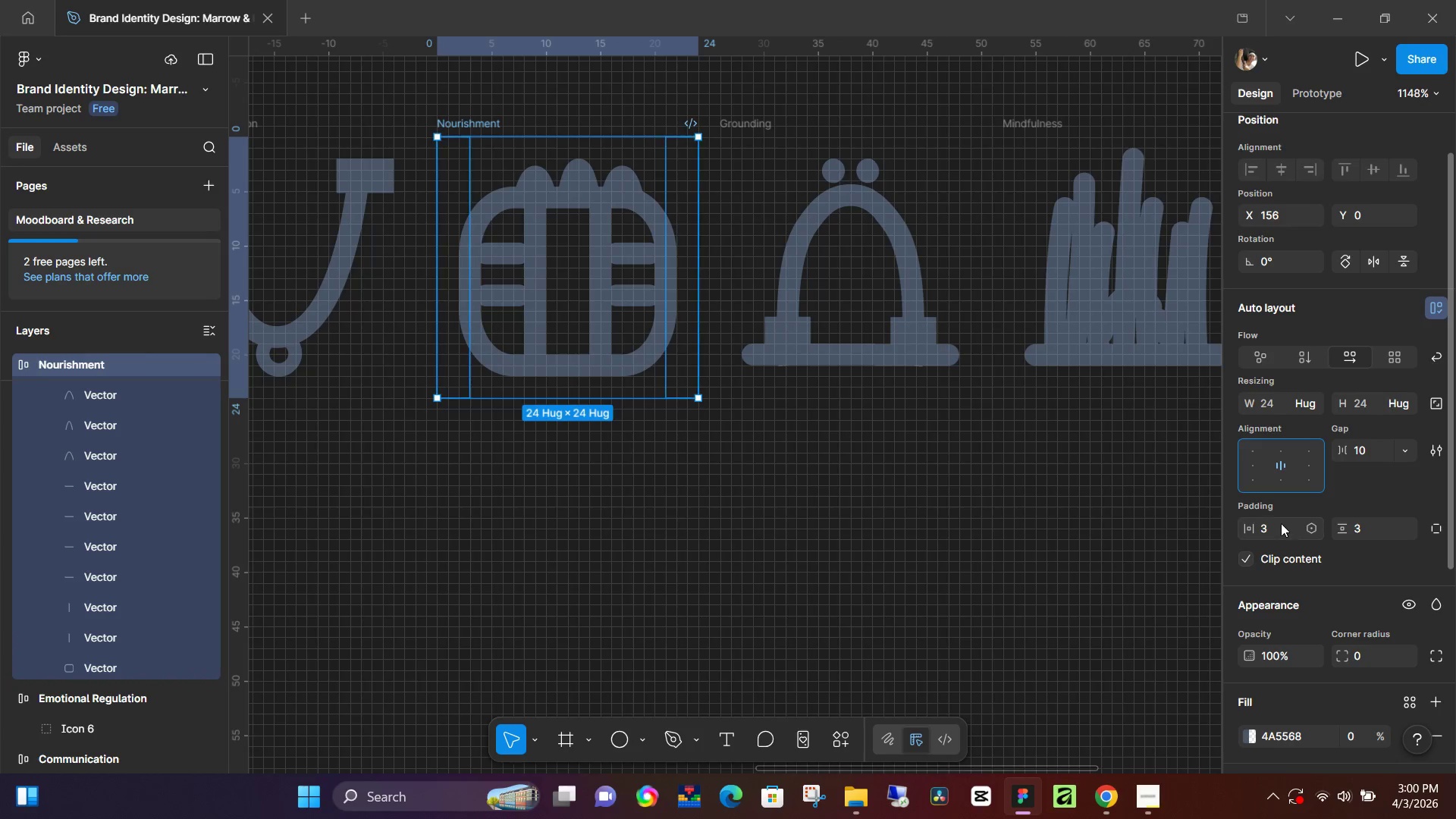 
key(2)
 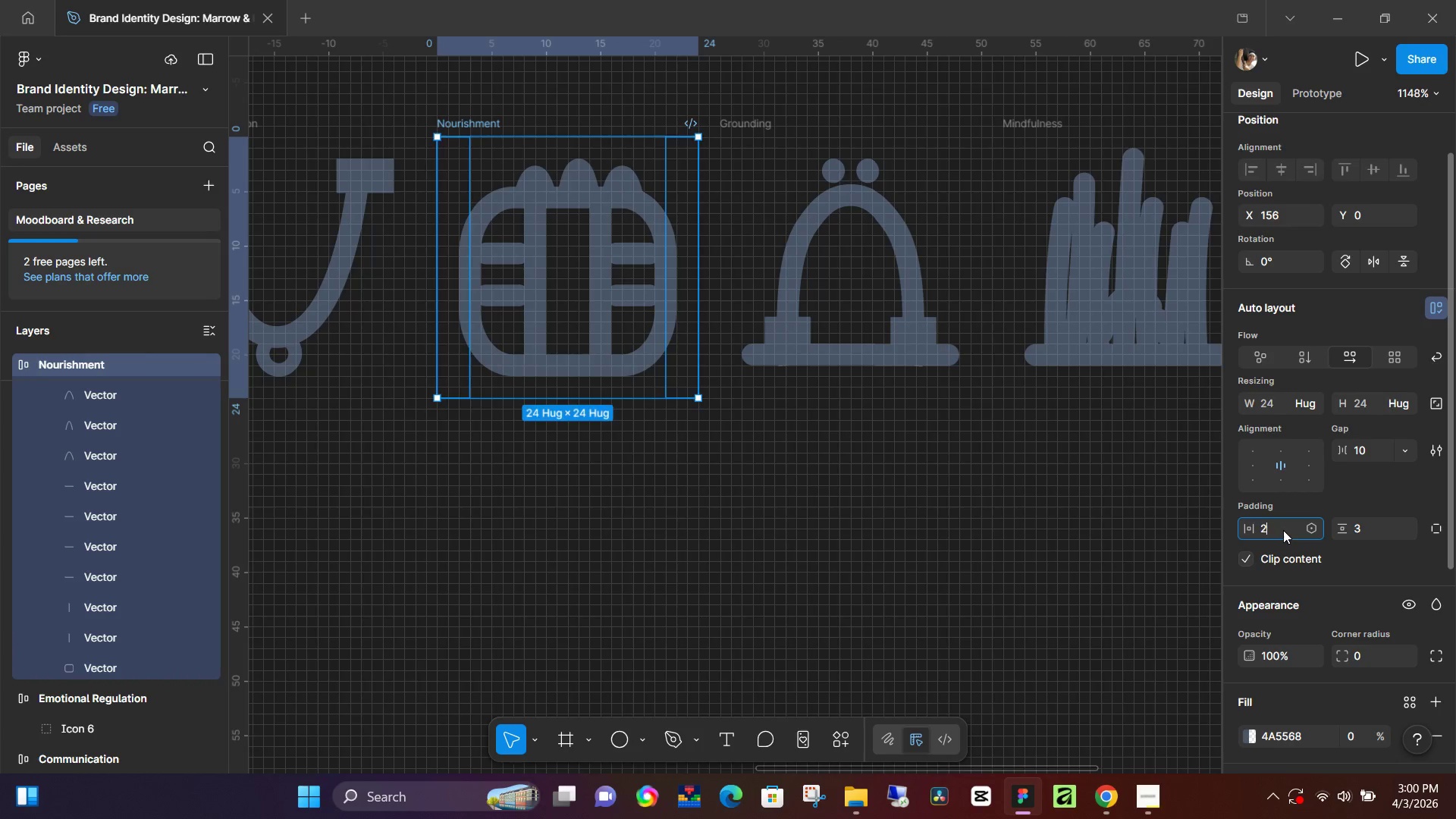 
key(NumpadEnter)
 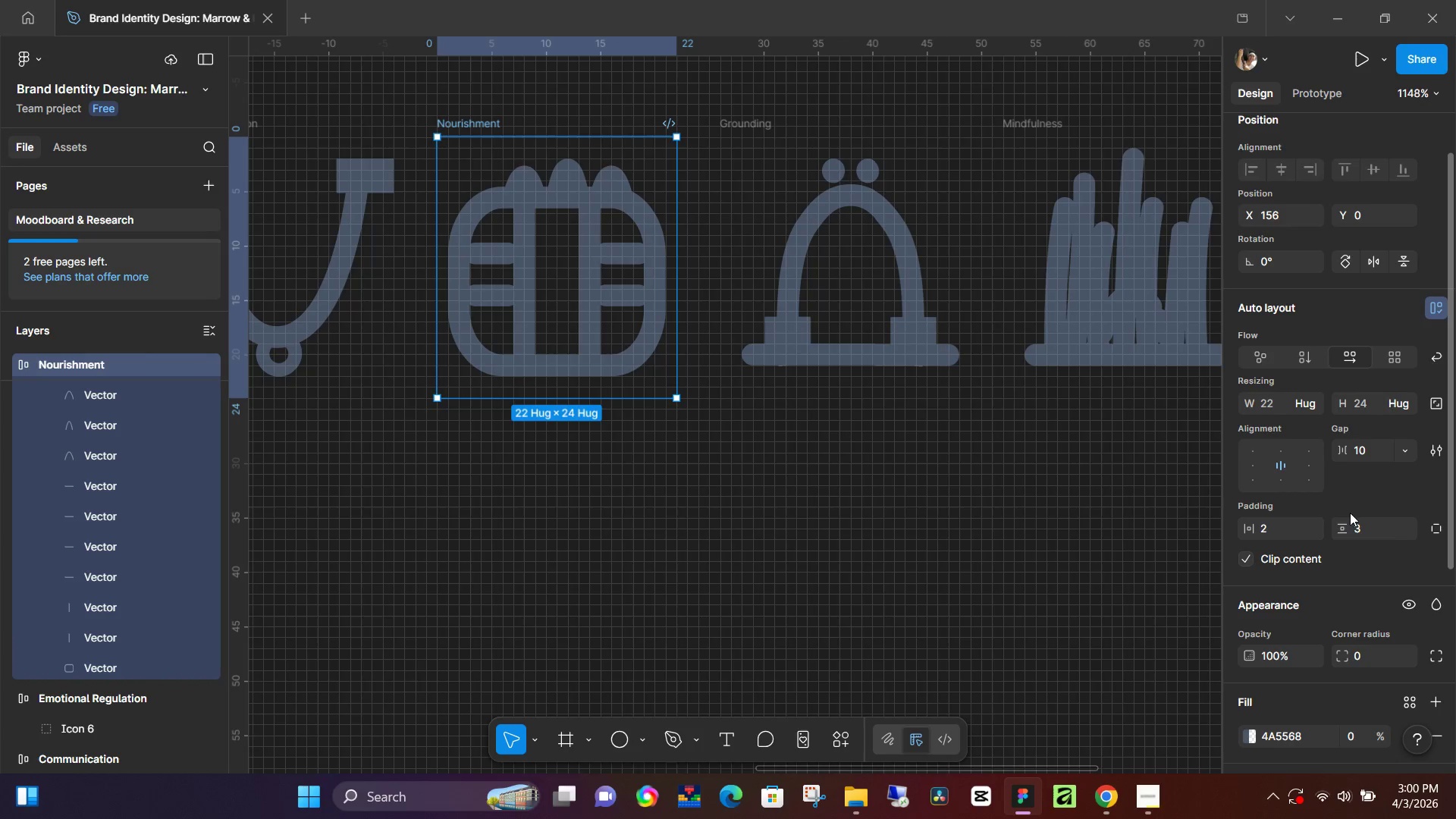 
left_click([1369, 527])
 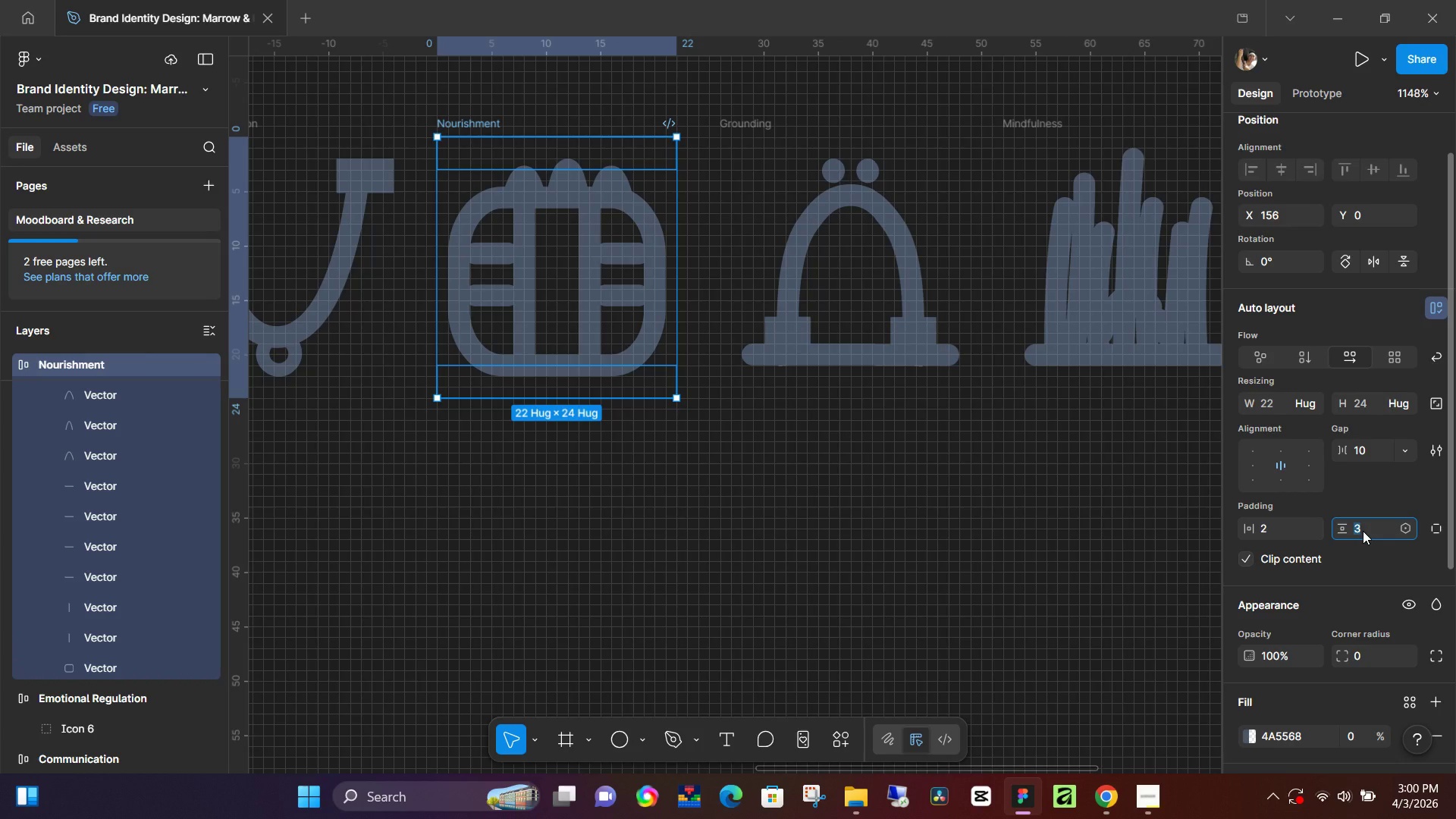 
key(2)
 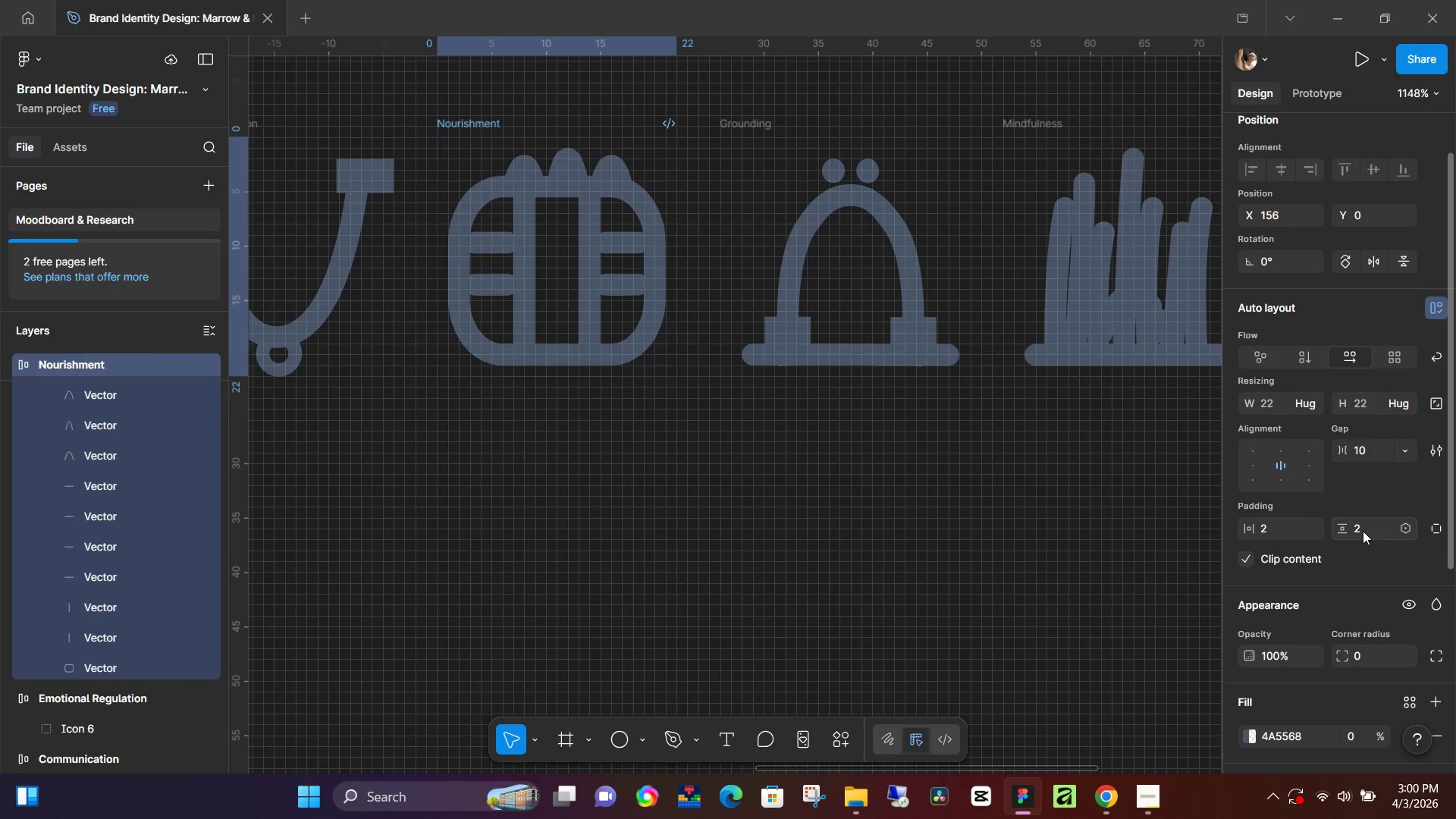 
key(NumpadEnter)
 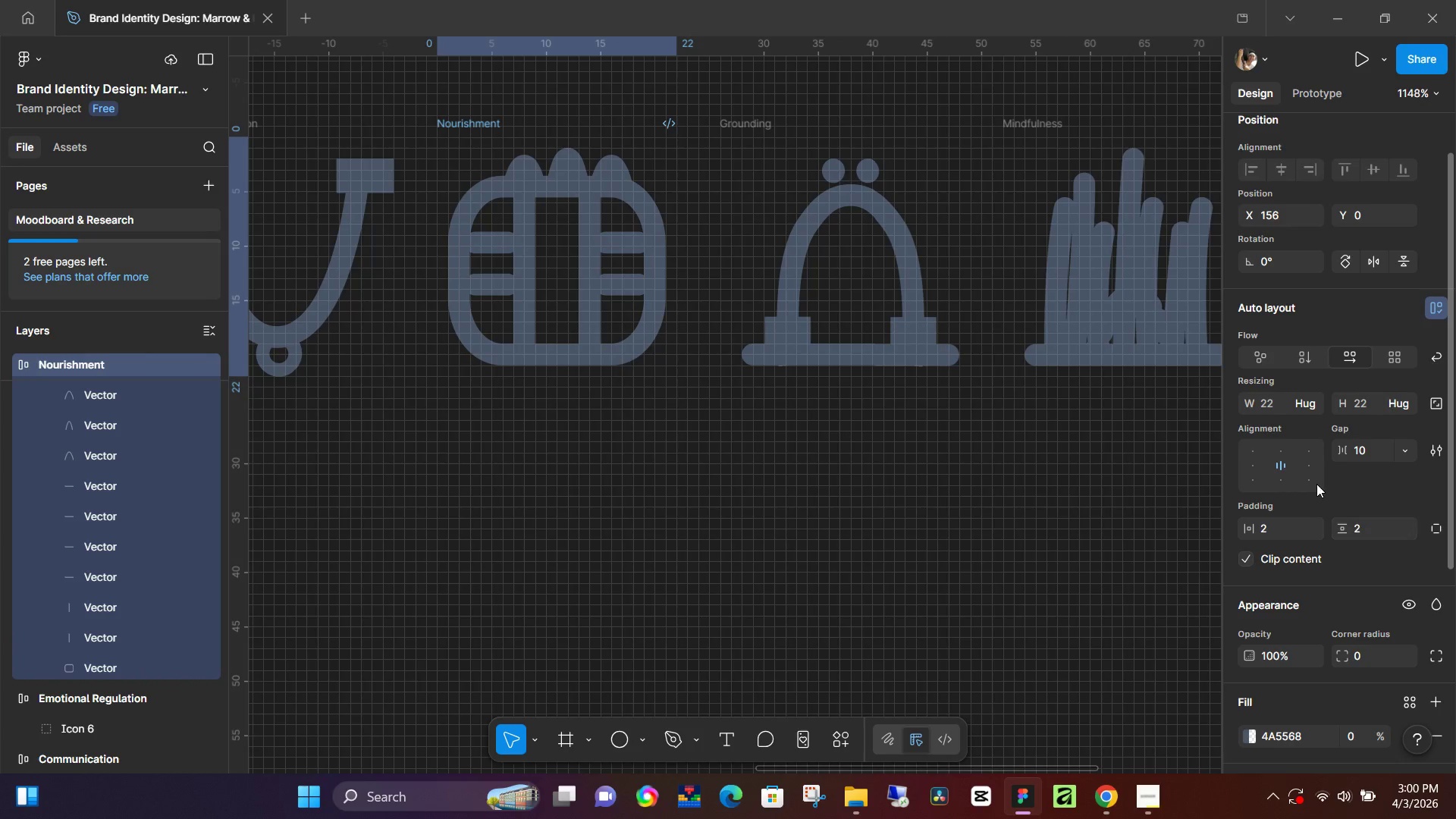 
key(Control+Z)
 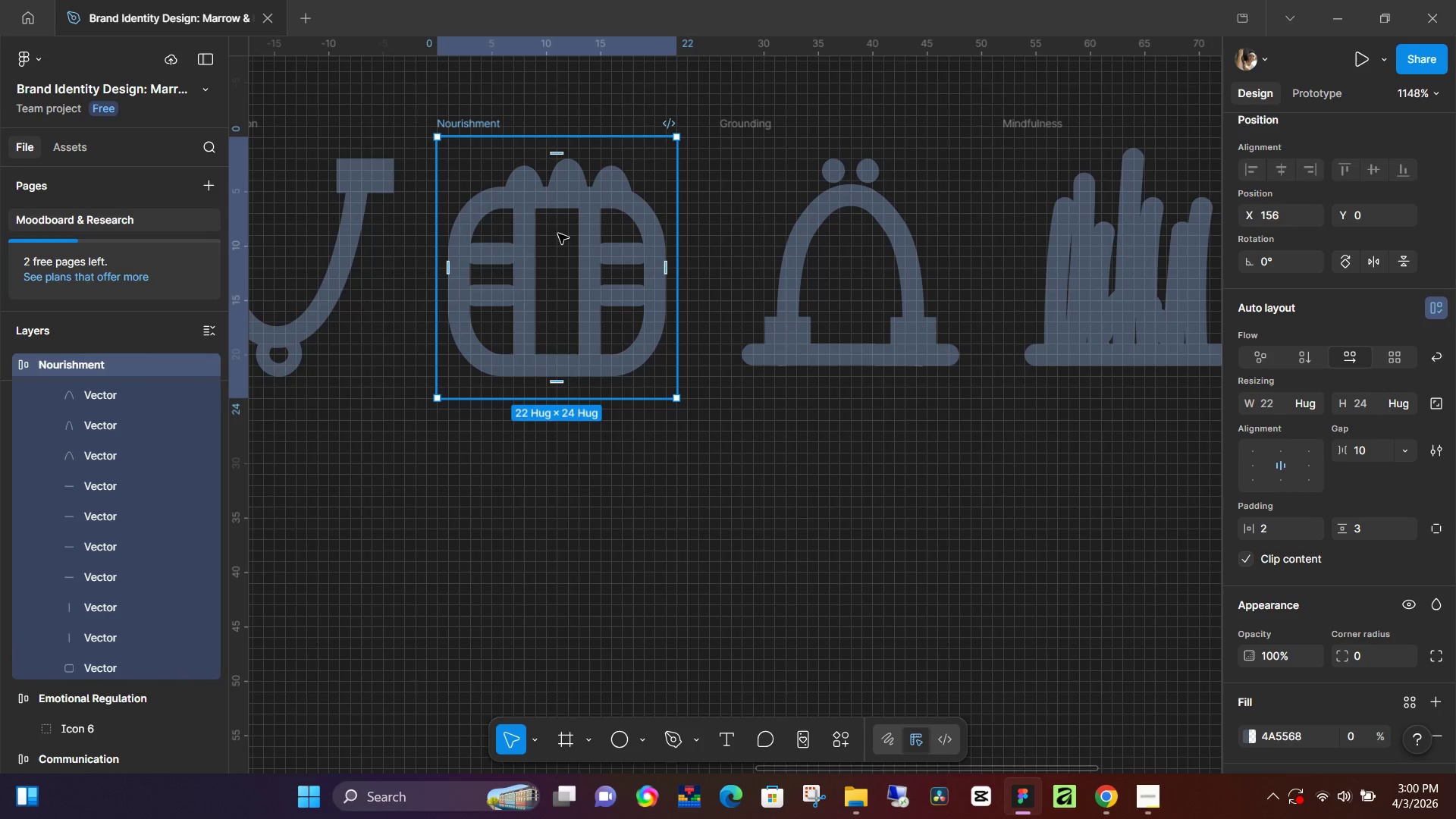 
key(Control+Z)
 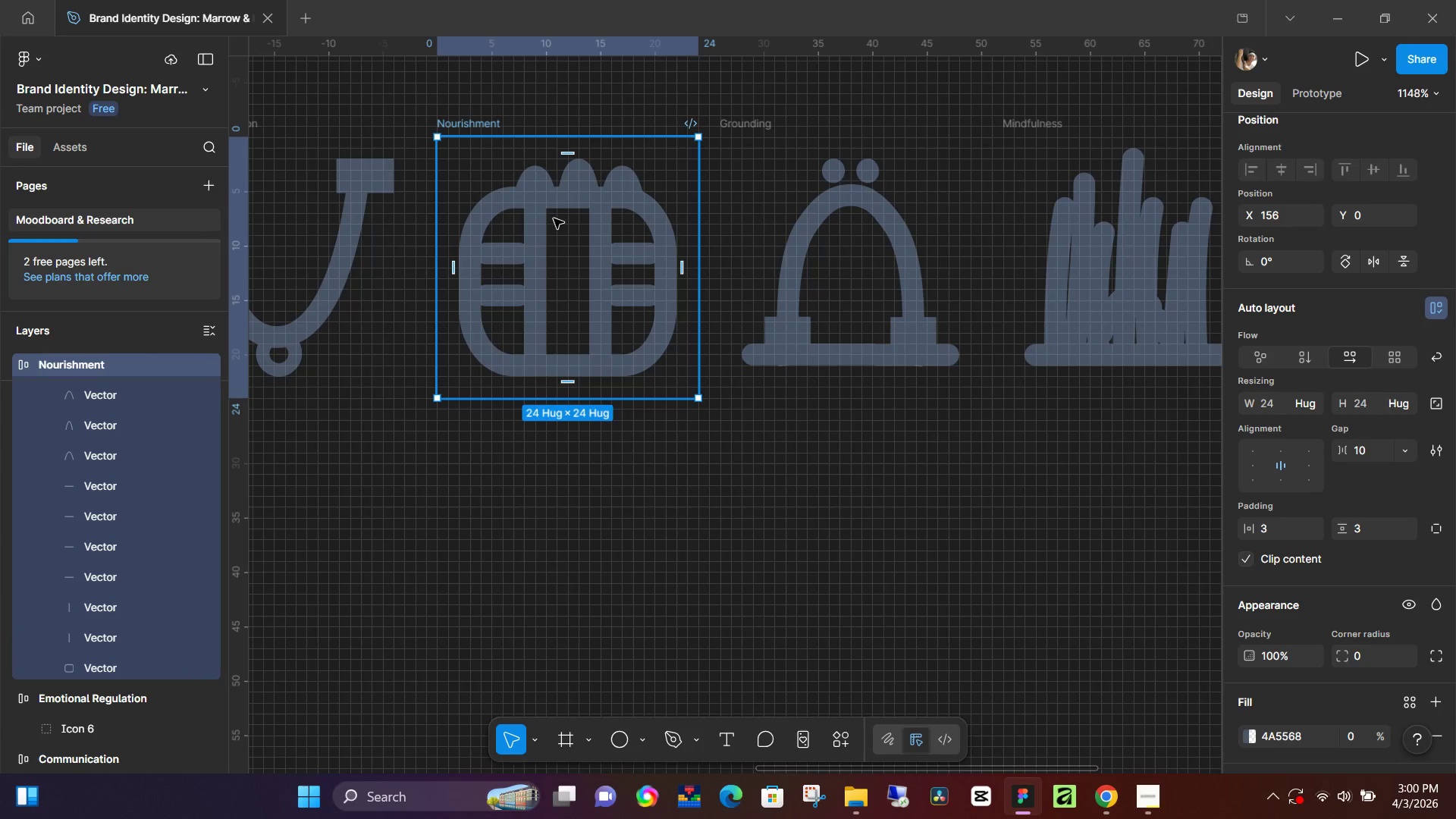 
key(Control+Z)
 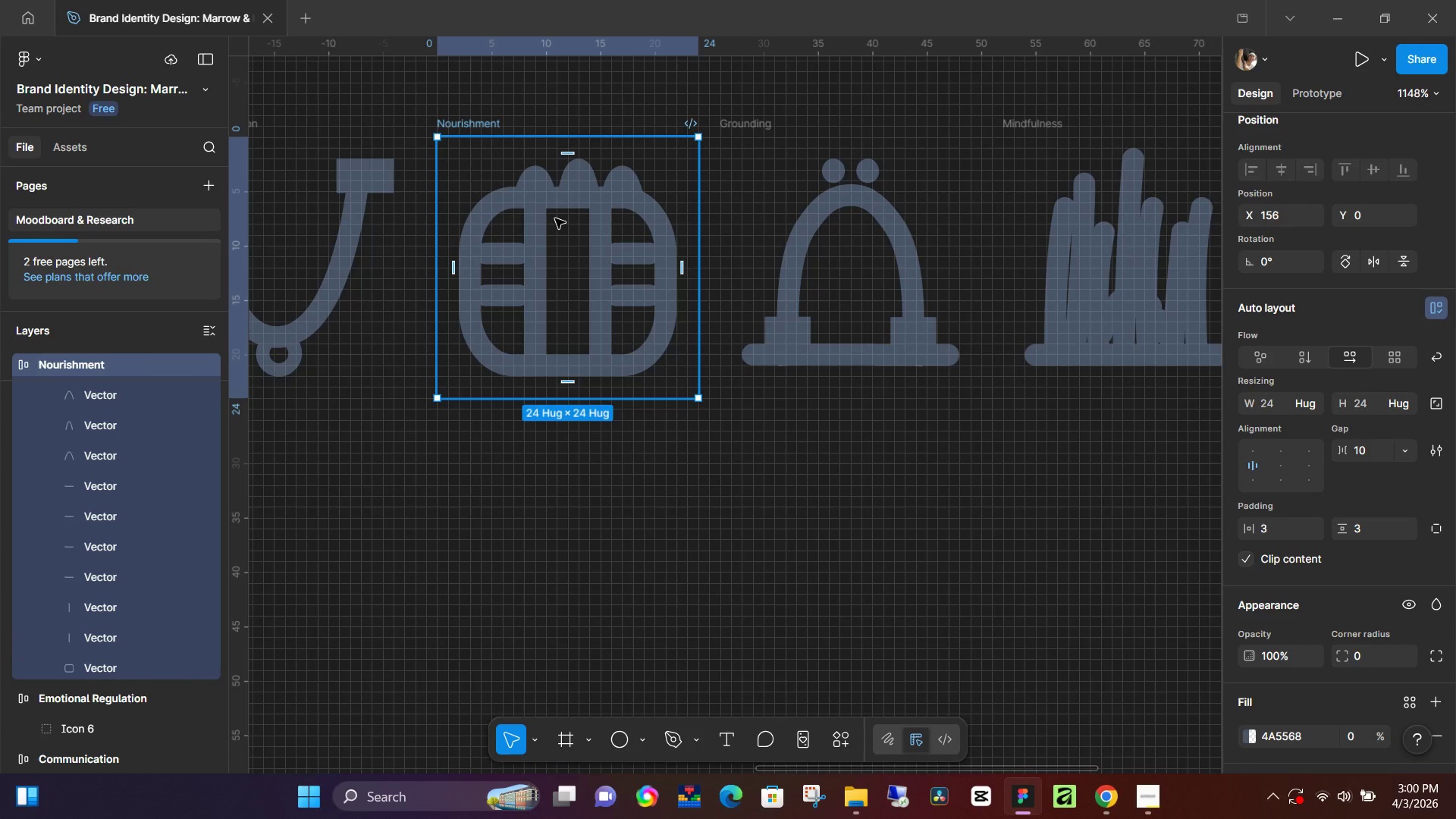 
key(Control+Z)
 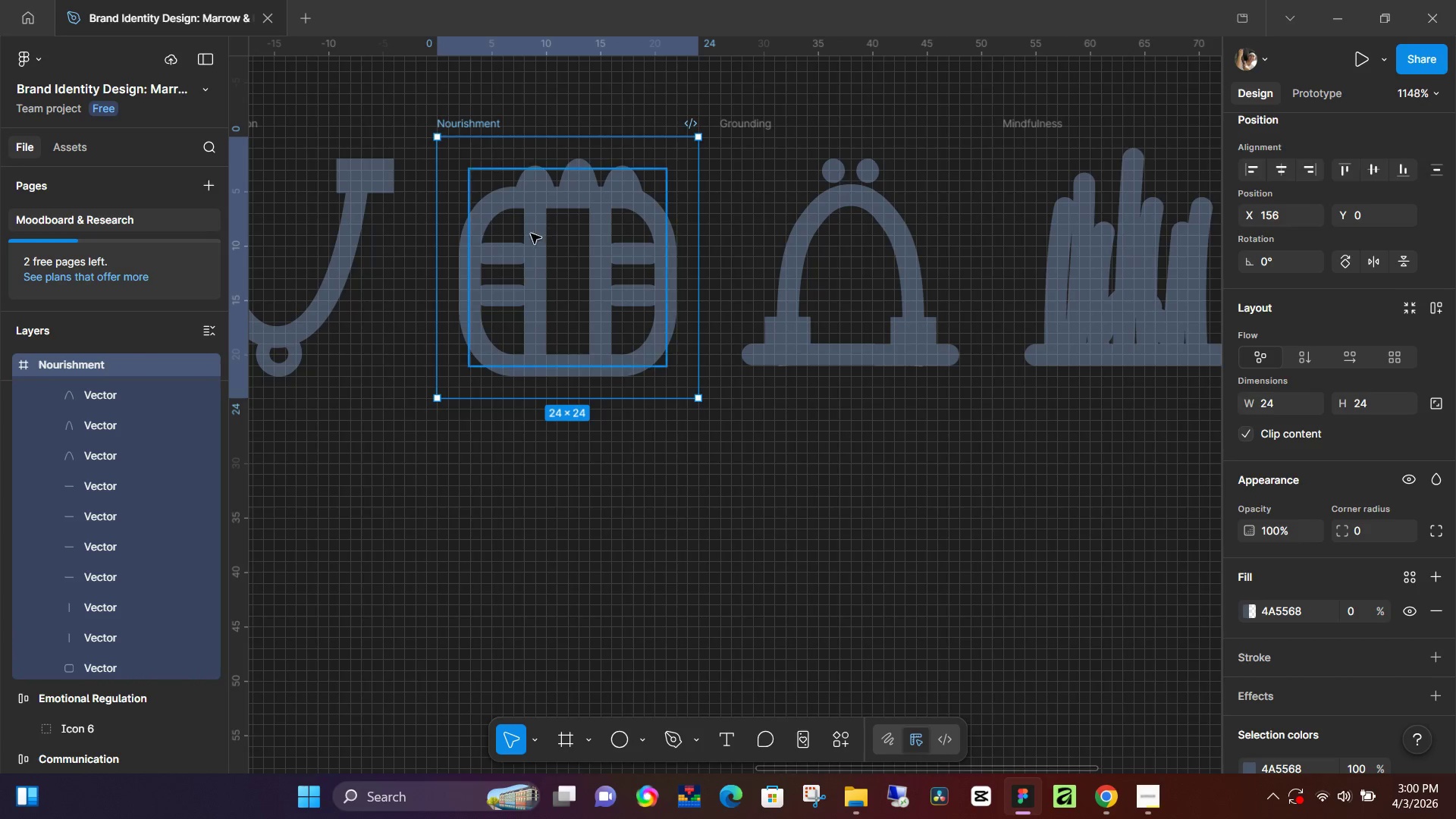 
left_click([527, 231])
 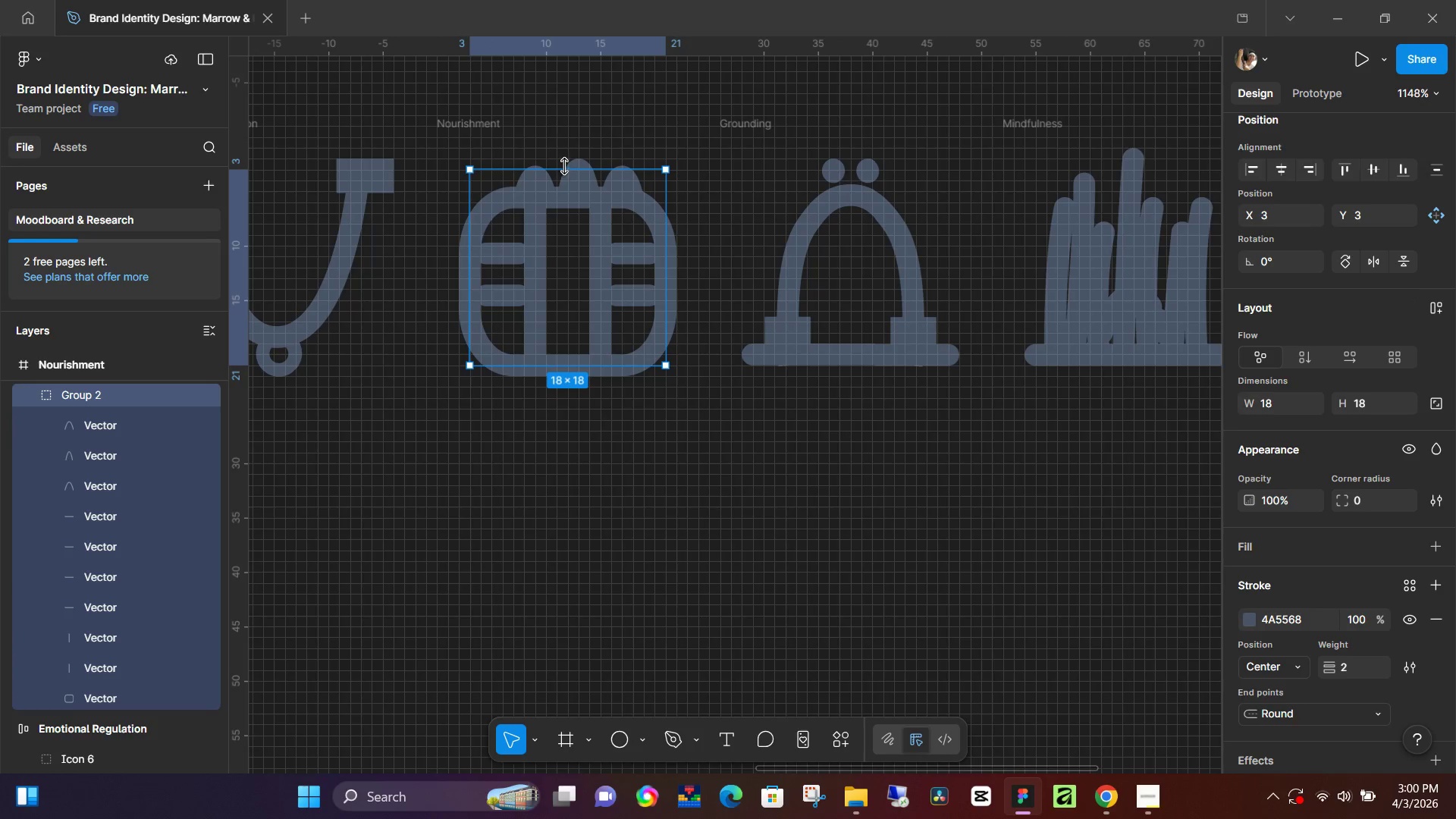 
left_click_drag(start_coordinate=[569, 168], to_coordinate=[573, 161])
 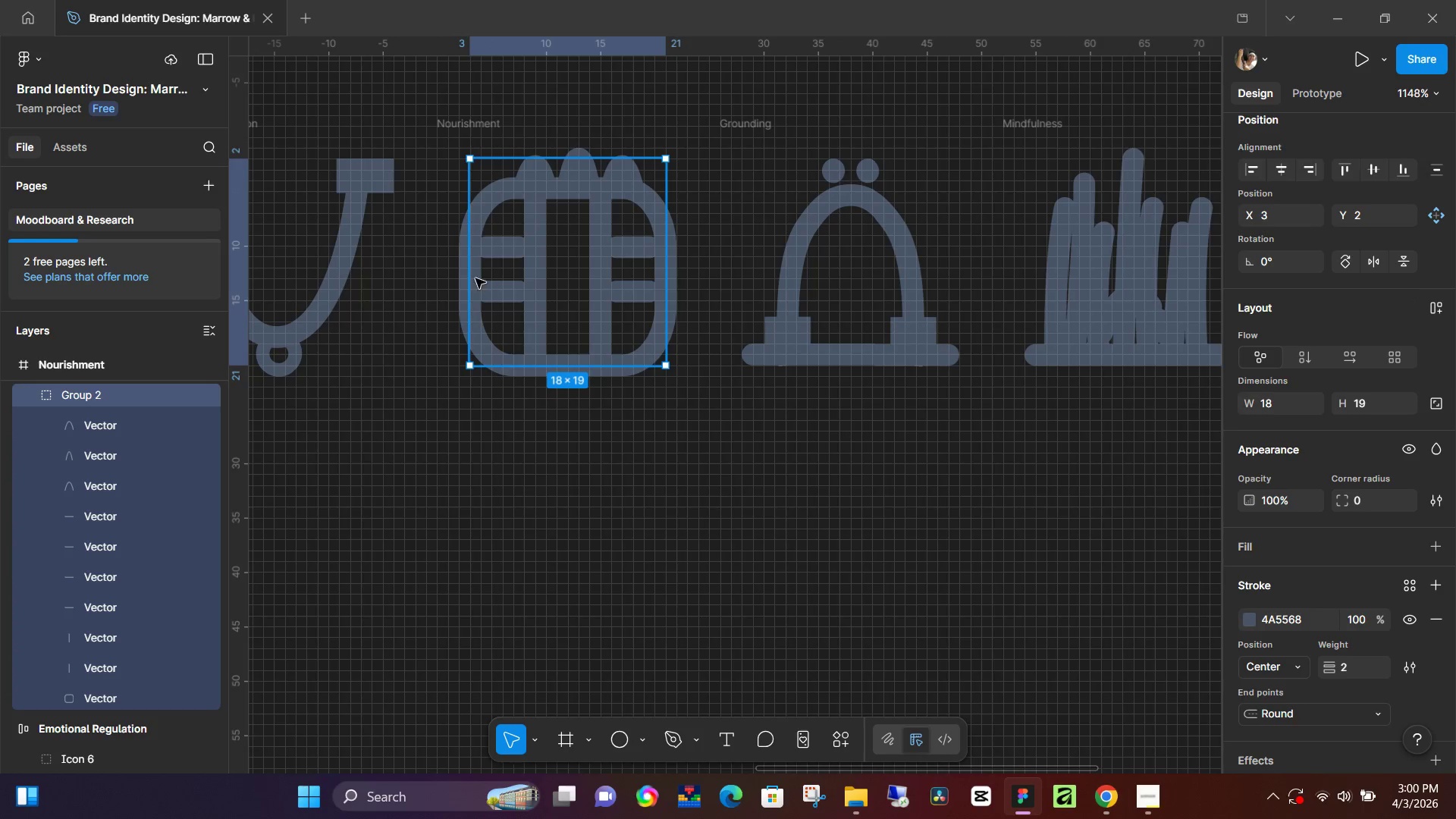 
left_click_drag(start_coordinate=[469, 278], to_coordinate=[463, 278])
 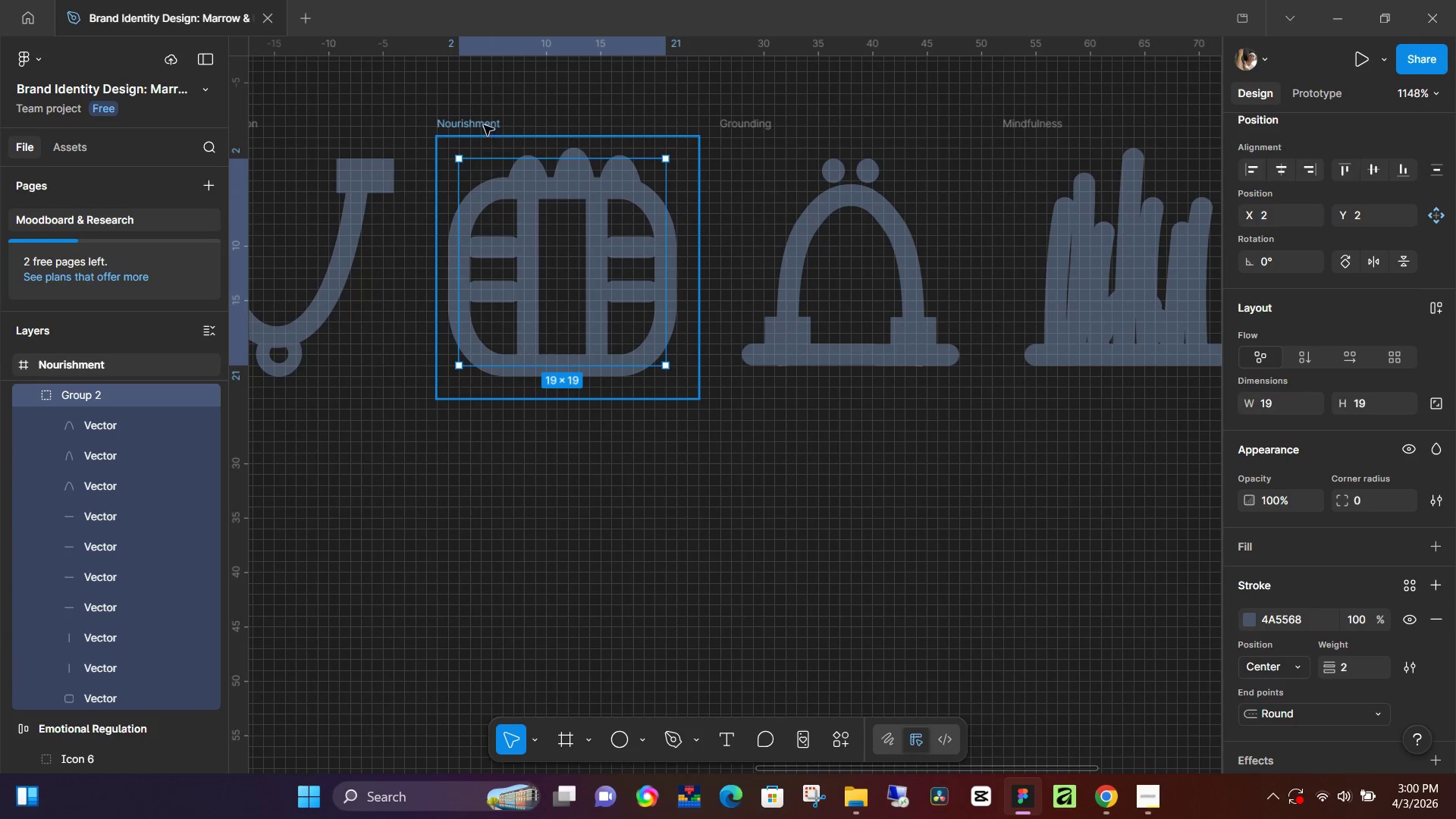 
left_click([480, 122])
 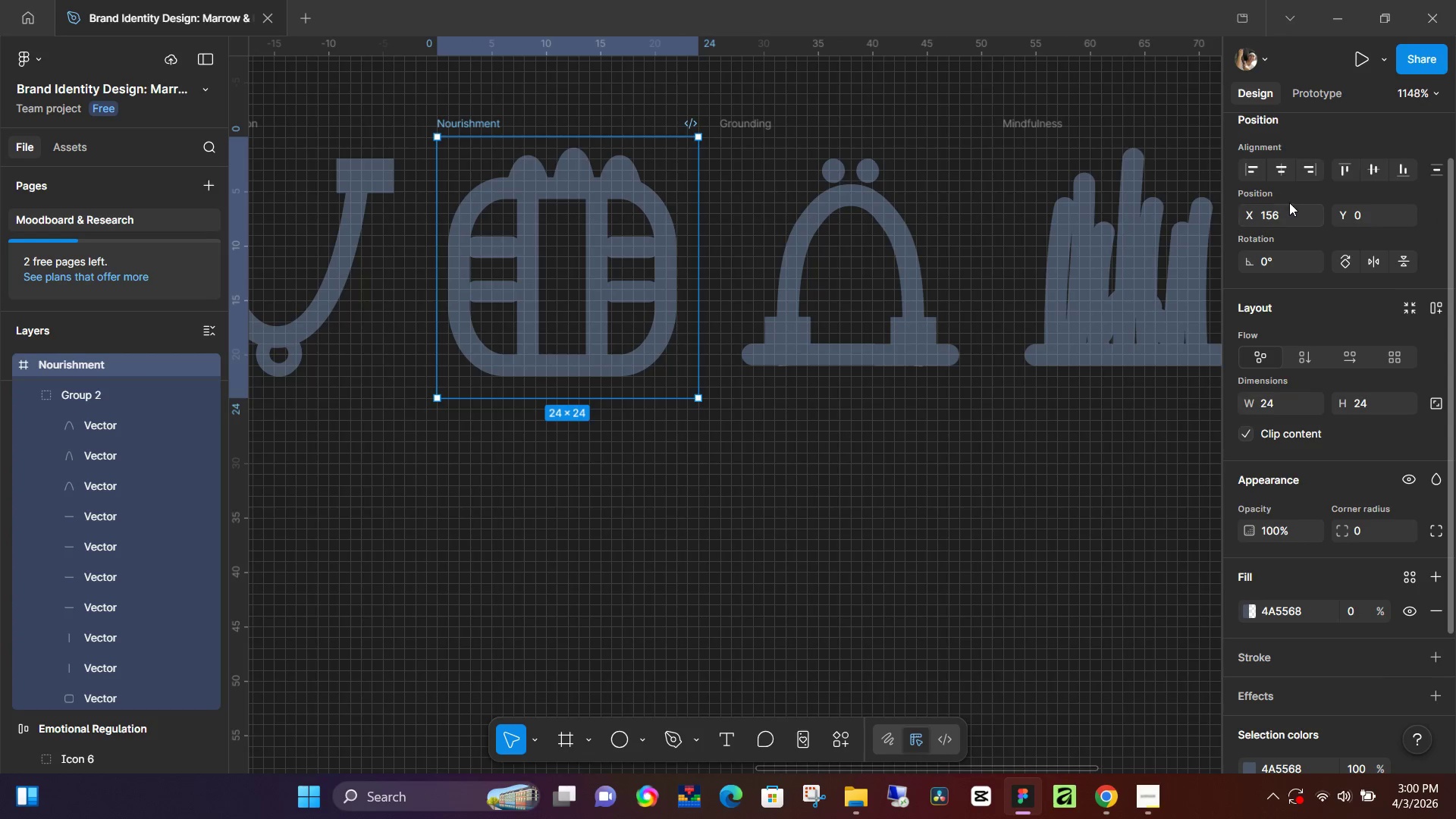 
left_click([1285, 168])
 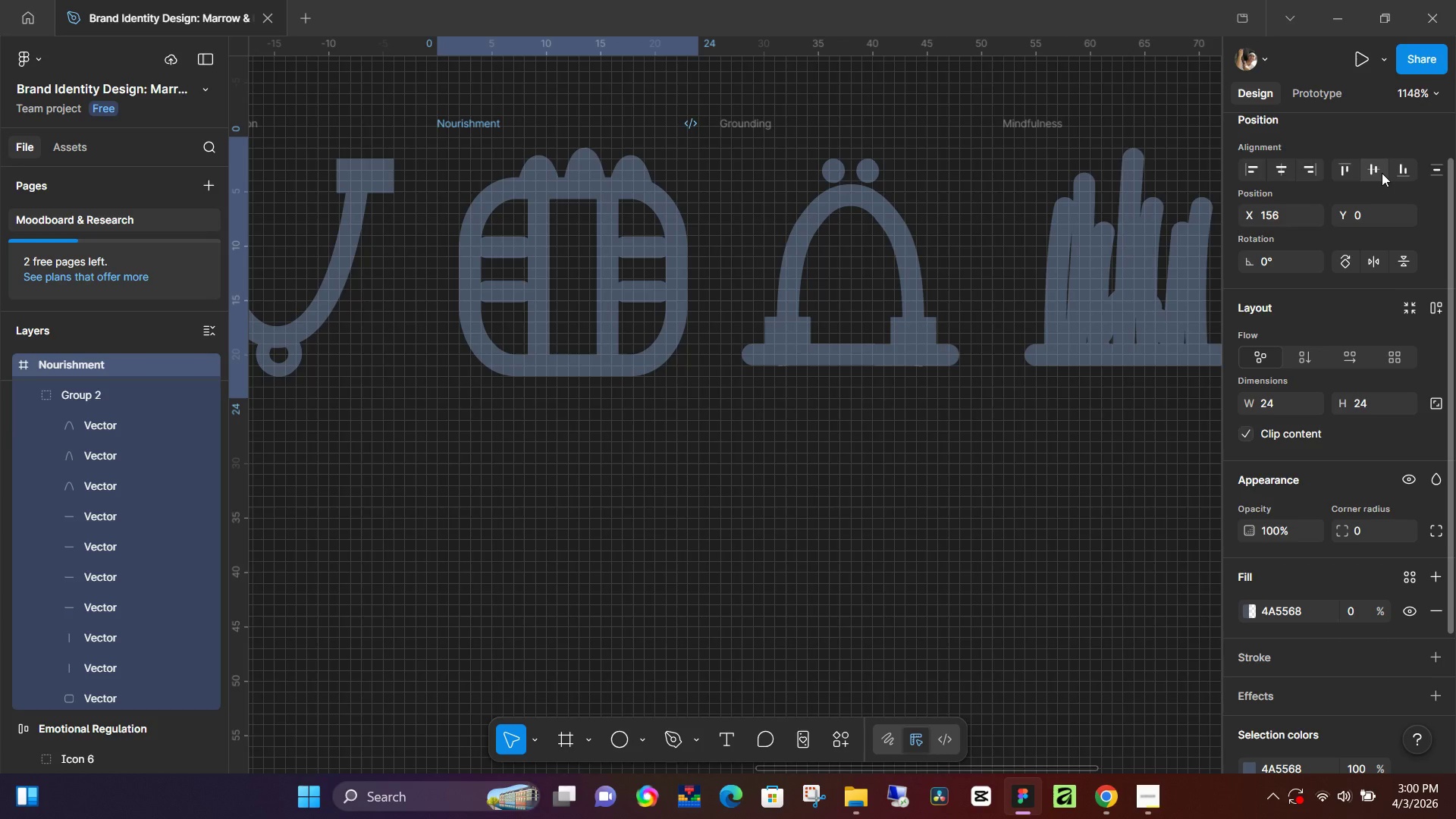 
left_click([1382, 173])
 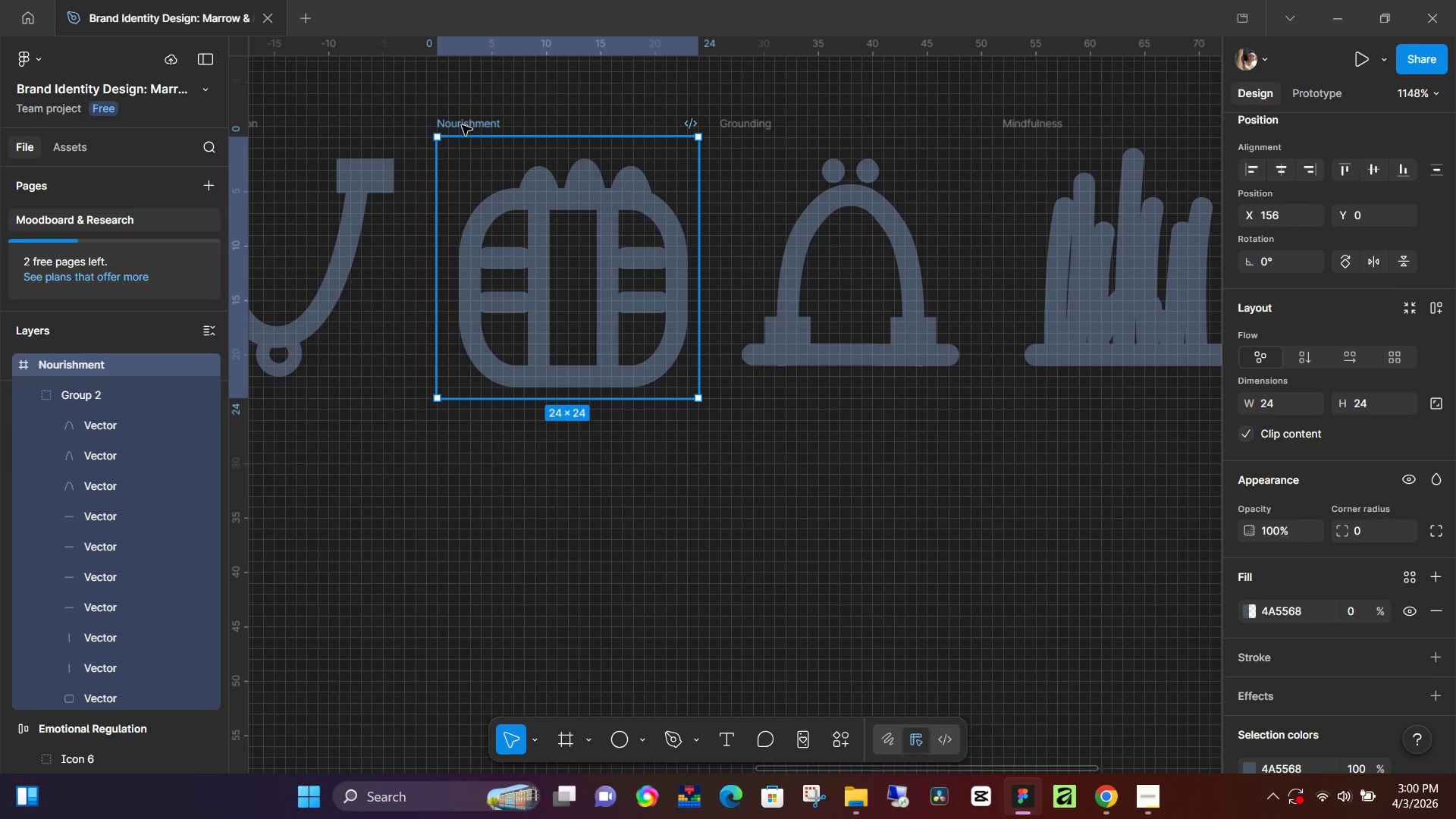 
wait(5.25)
 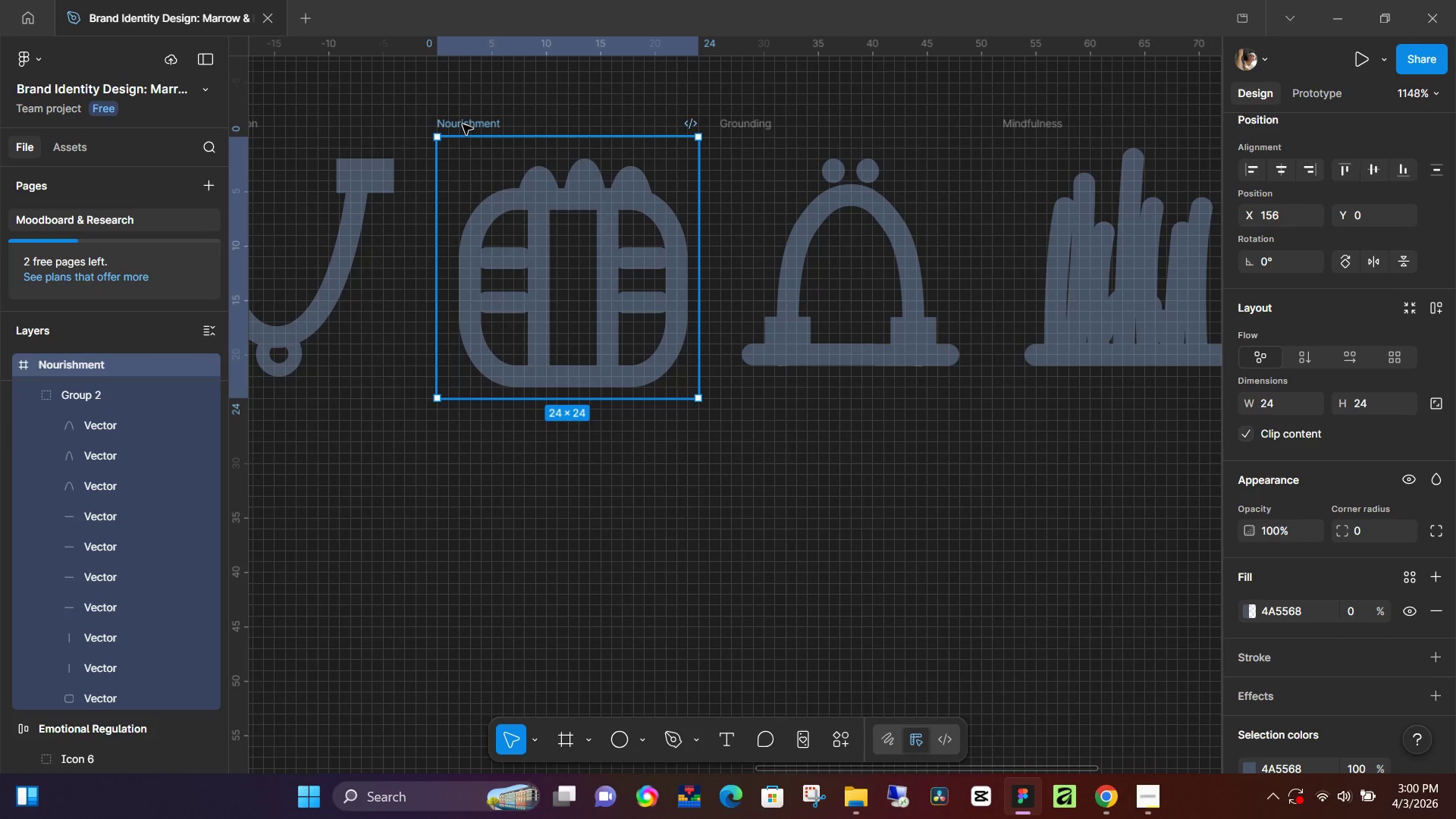 
key(Shift+A)
 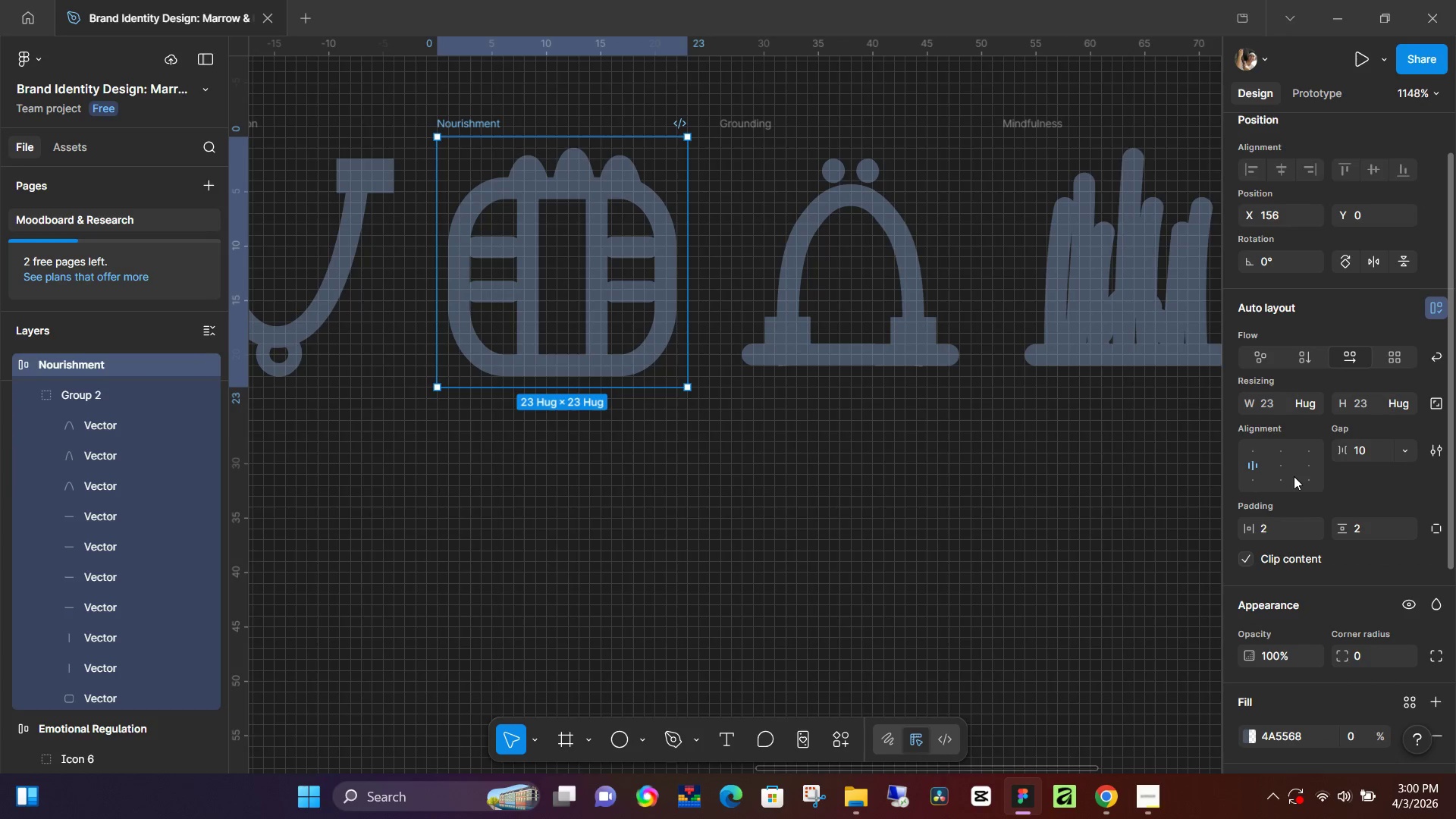 
mouse_move([1307, 489])
 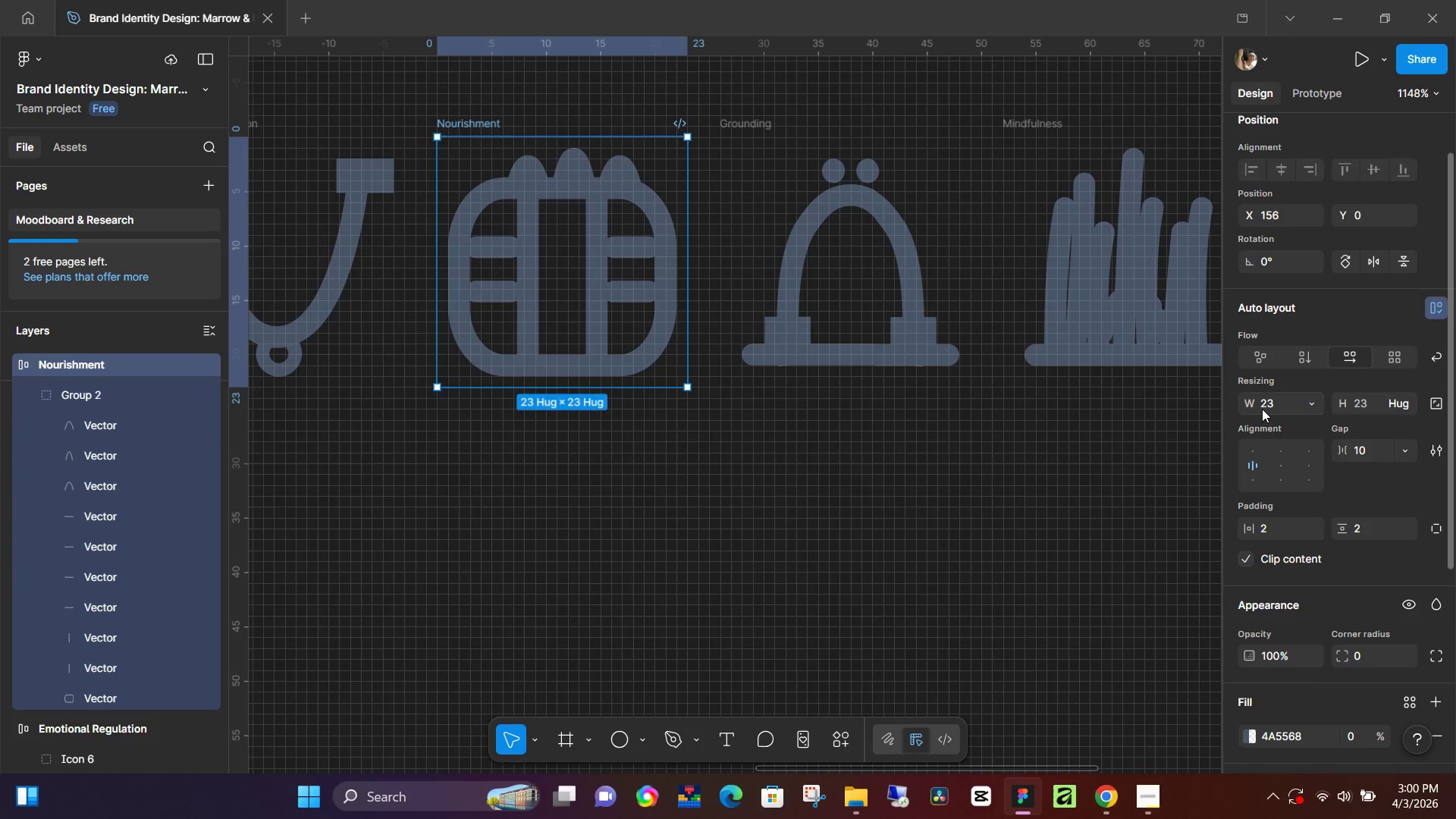 
left_click([1263, 407])
 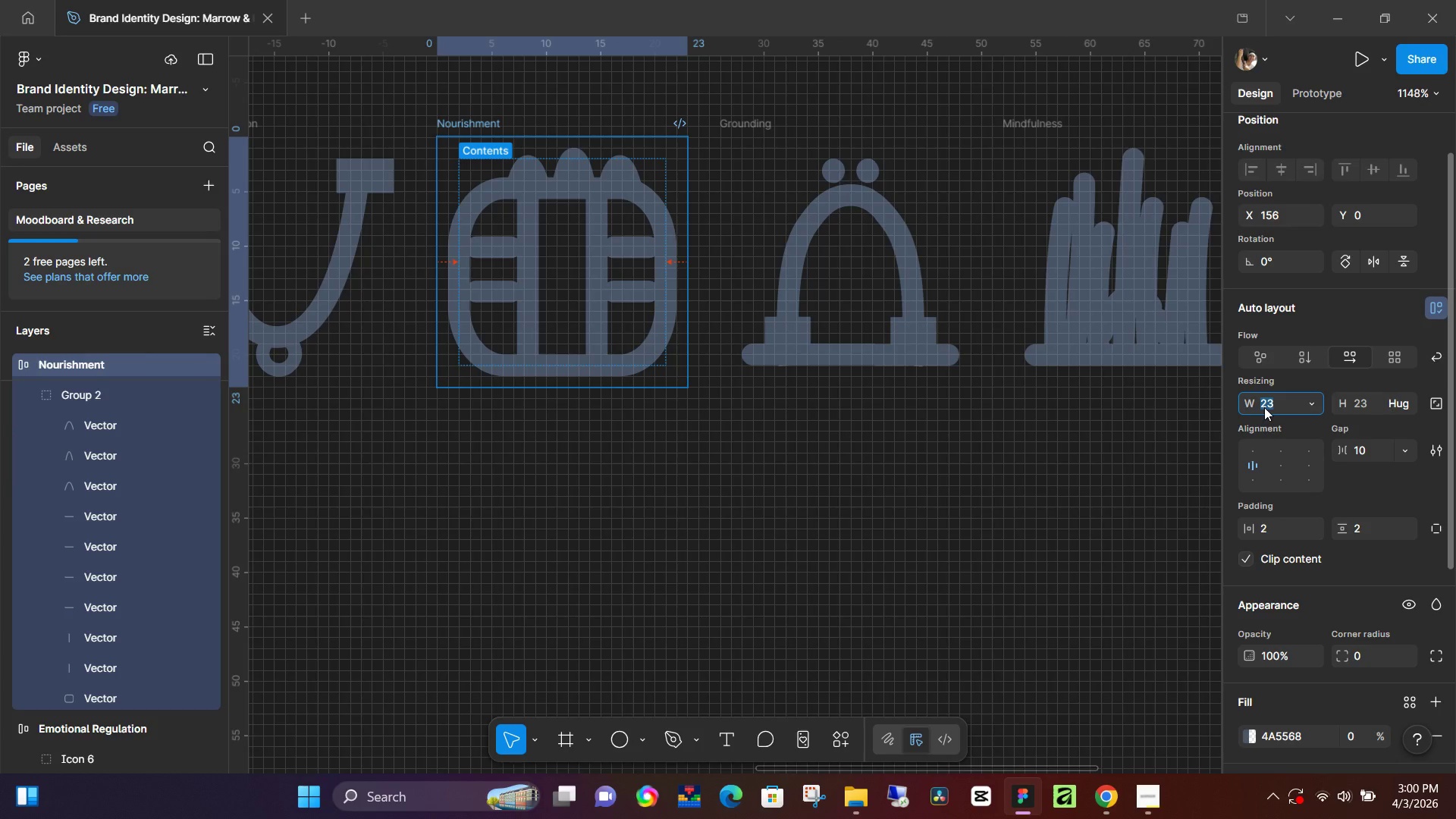 
type(24)
key(NumpadEnter)
 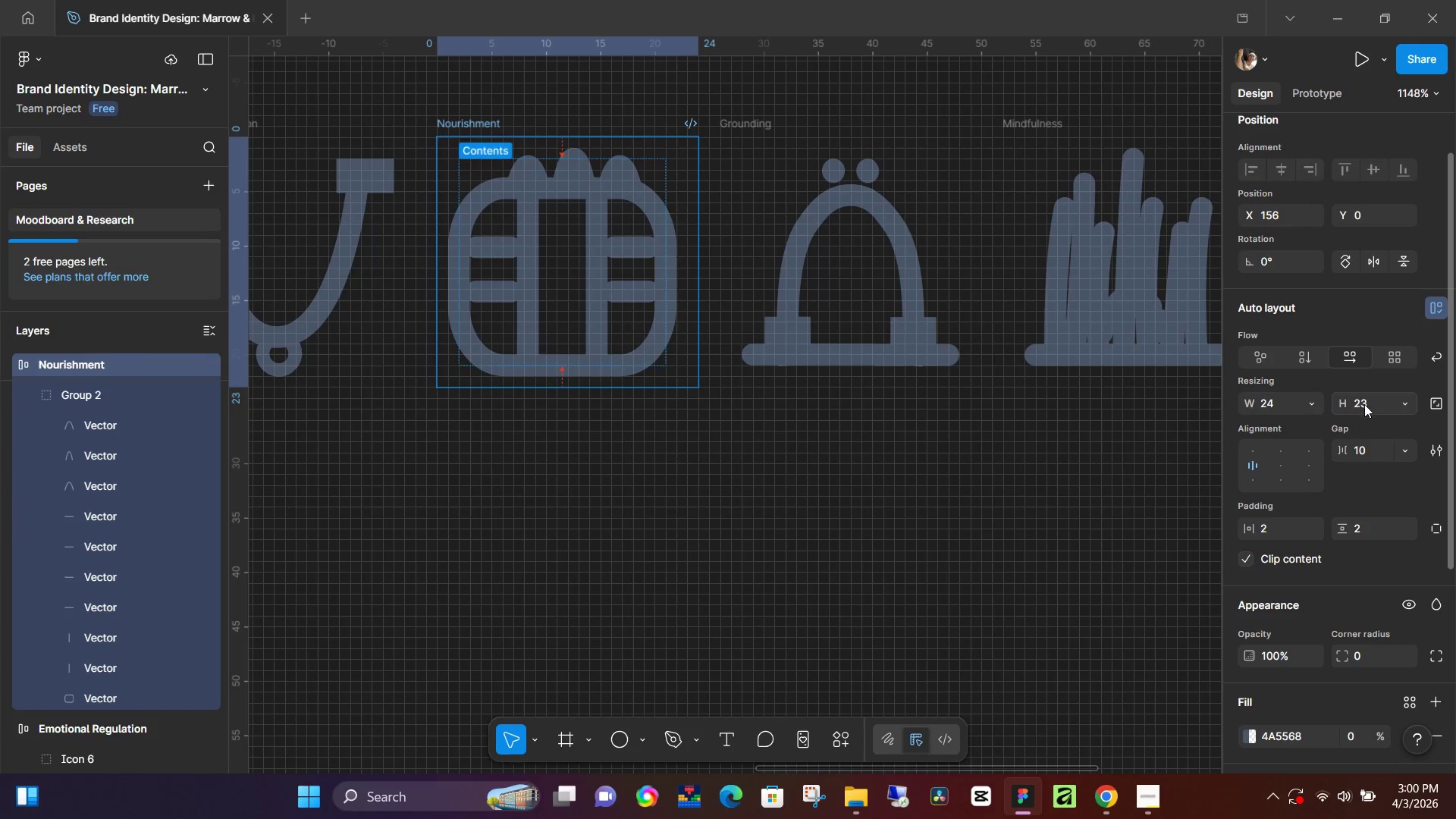 
left_click([1370, 406])
 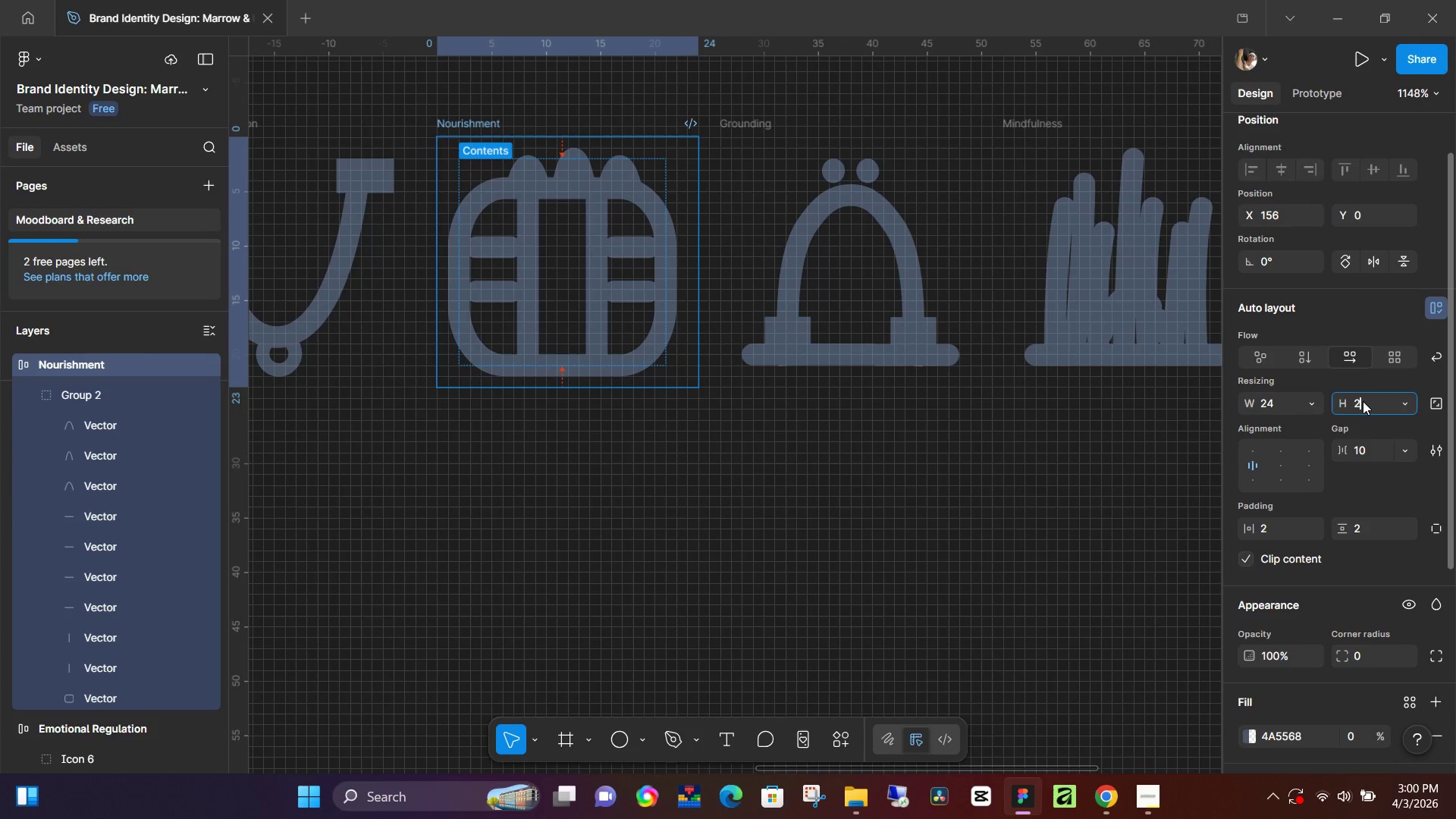 
type(24)
key(NumpadEnter)
 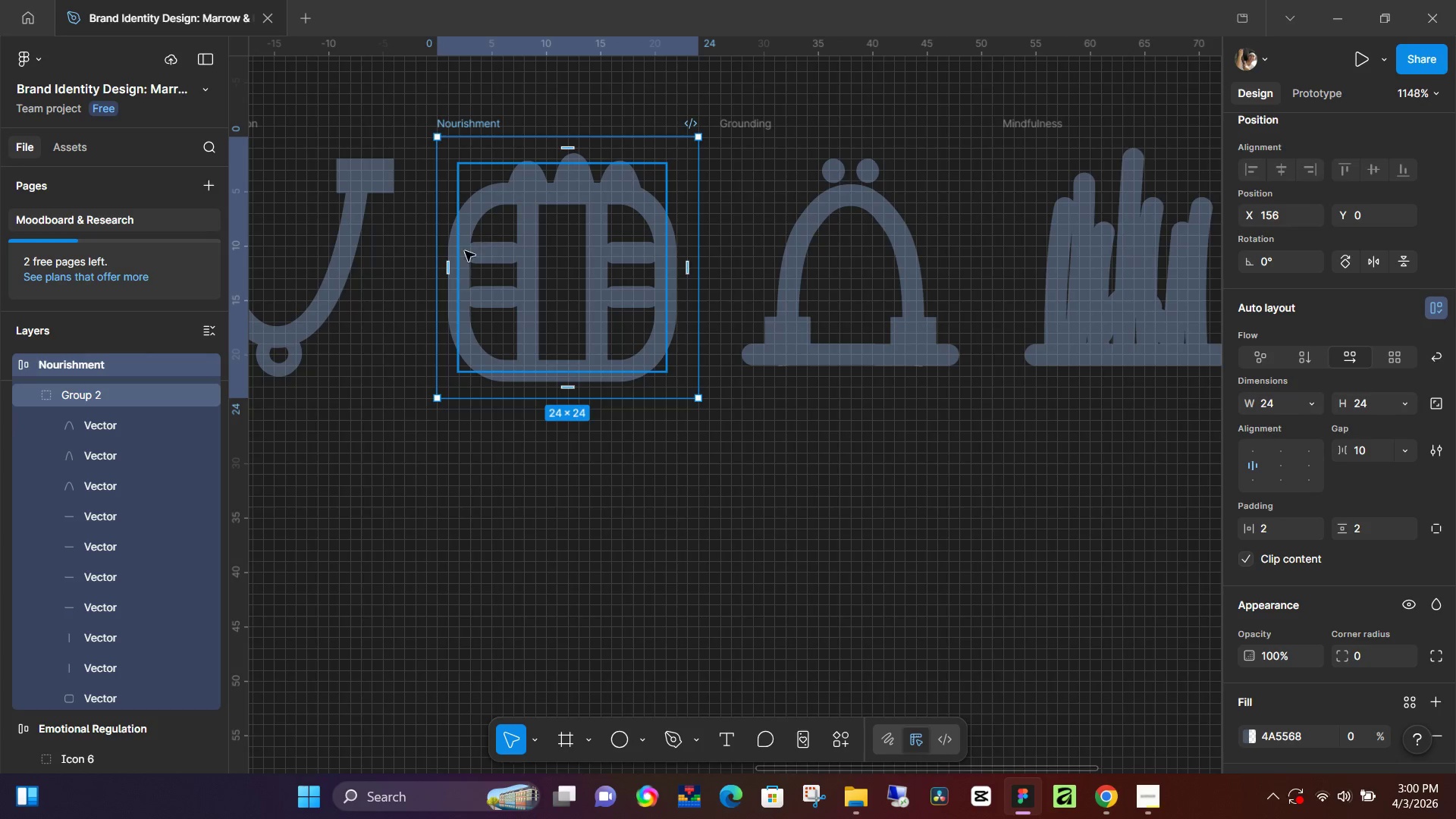 
wait(12.19)
 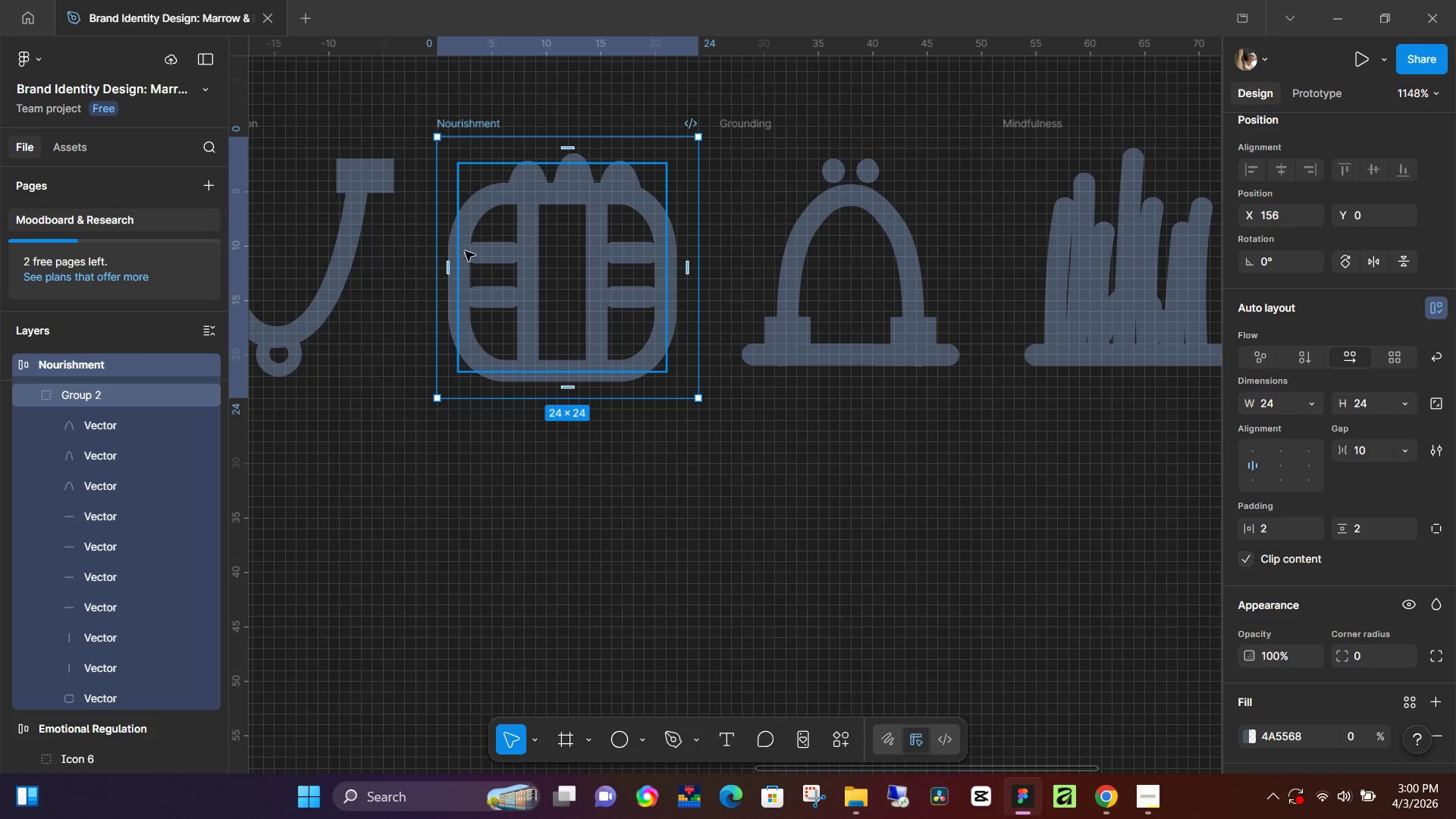 
left_click([475, 127])
 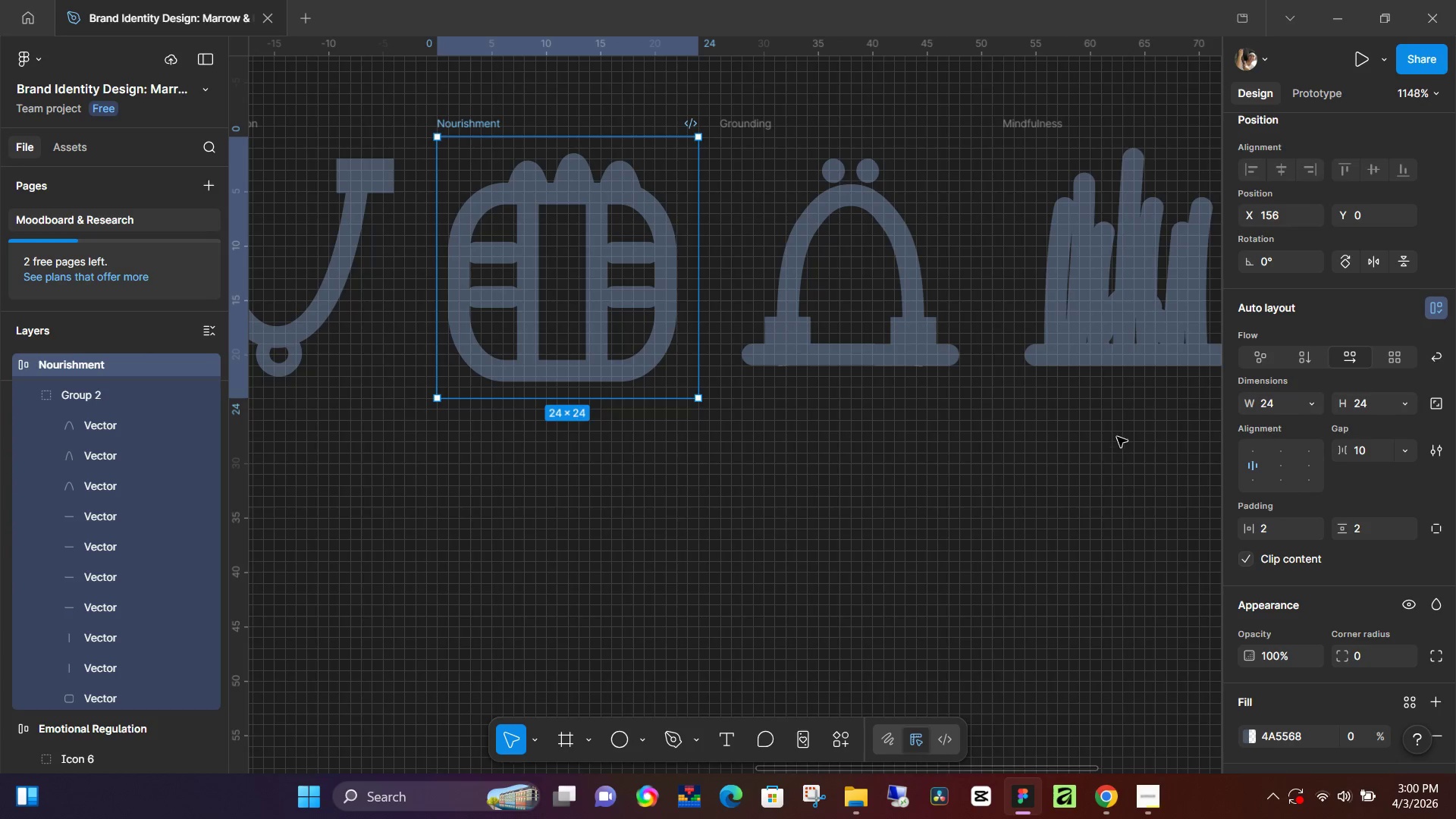 
left_click([1285, 461])
 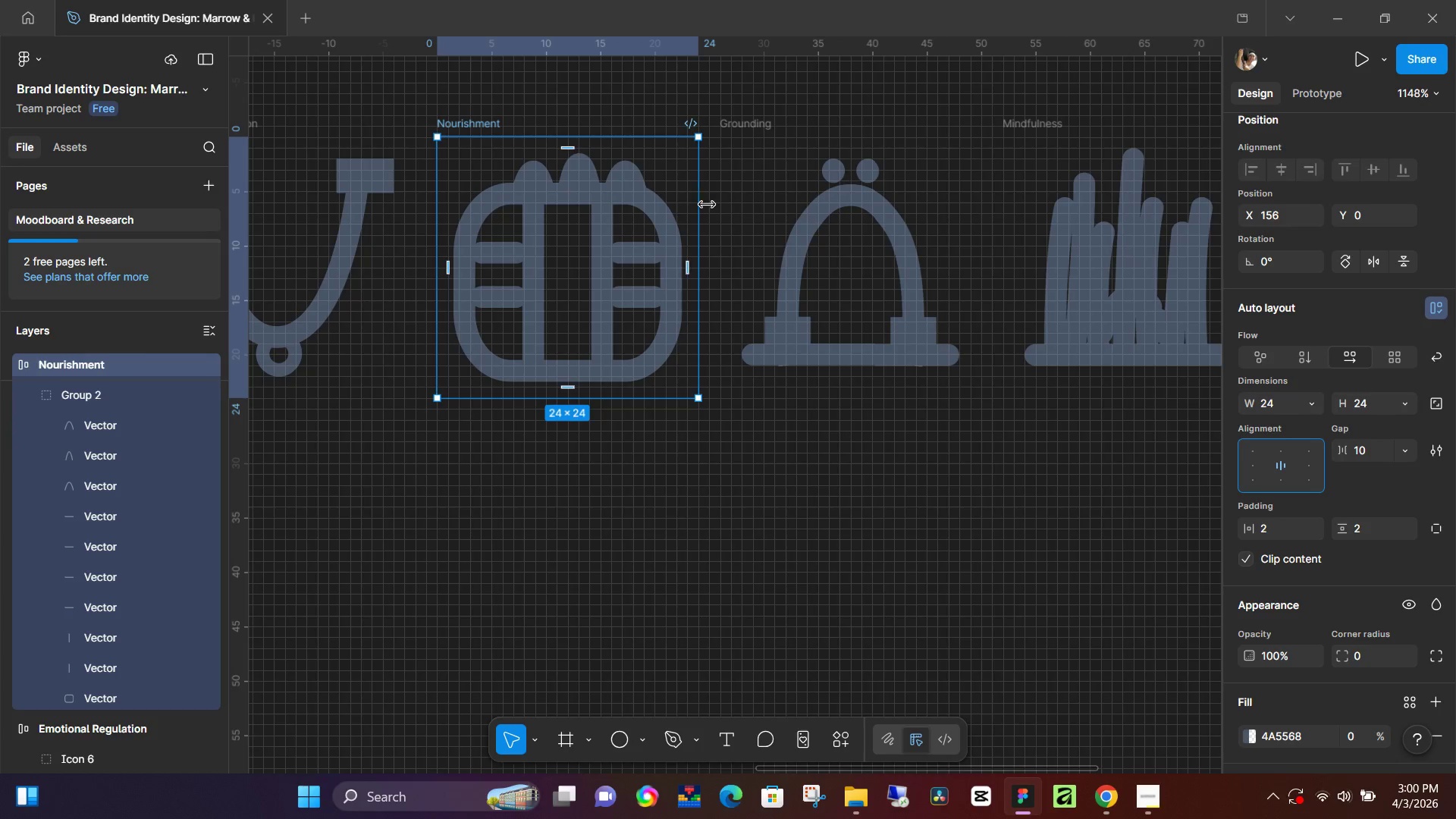 
left_click([648, 431])
 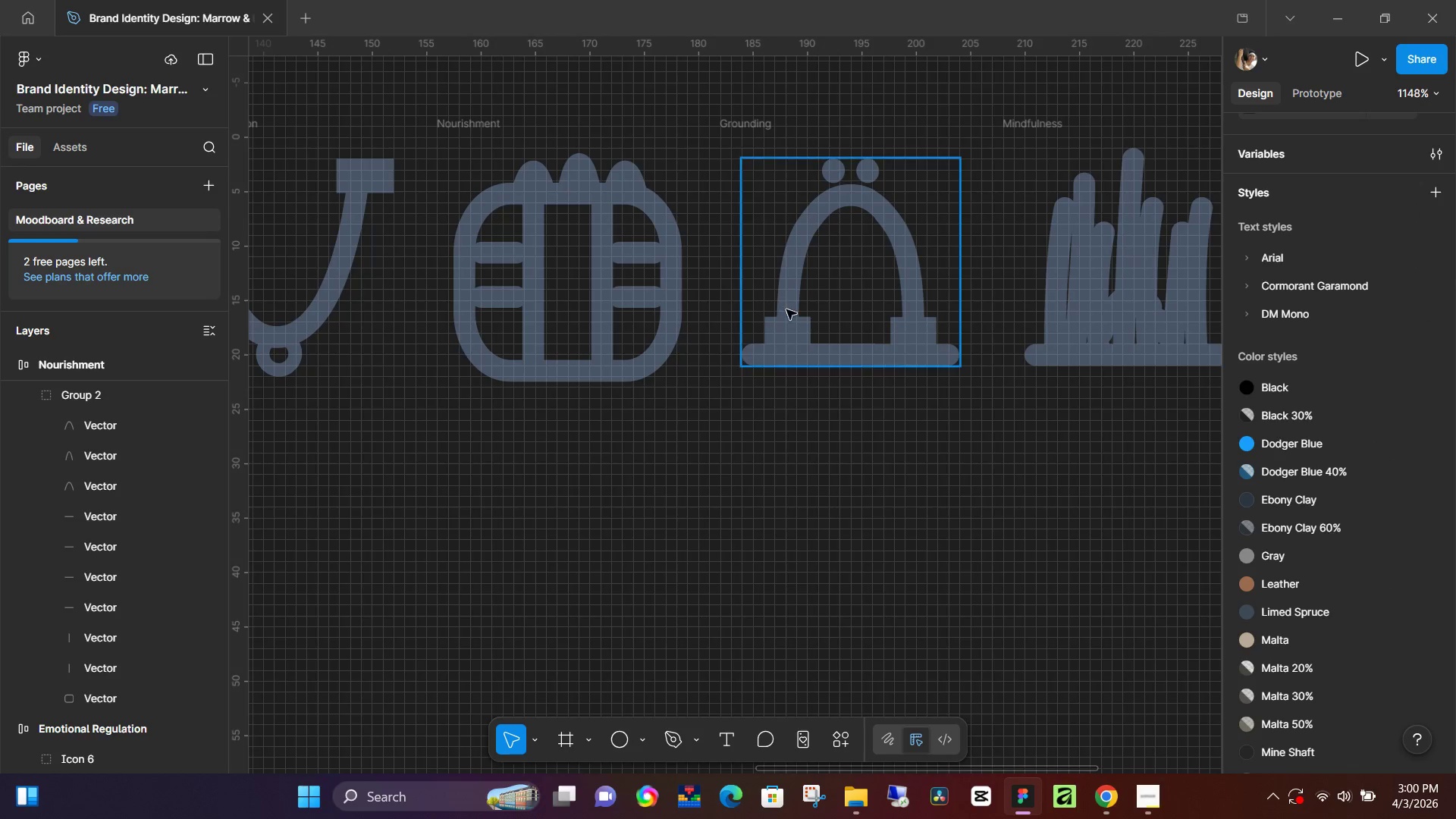 
left_click([787, 318])
 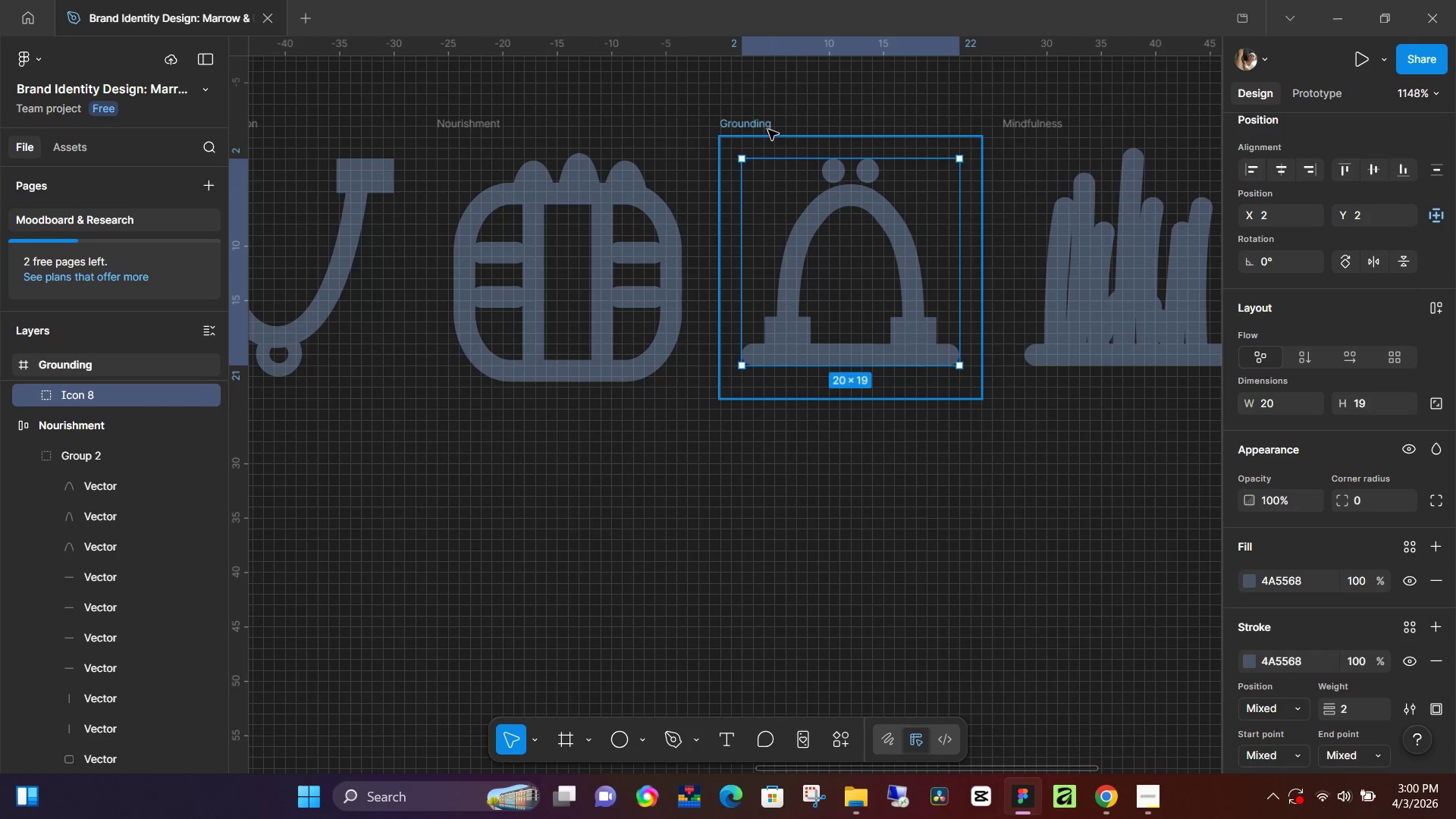 
left_click([765, 124])
 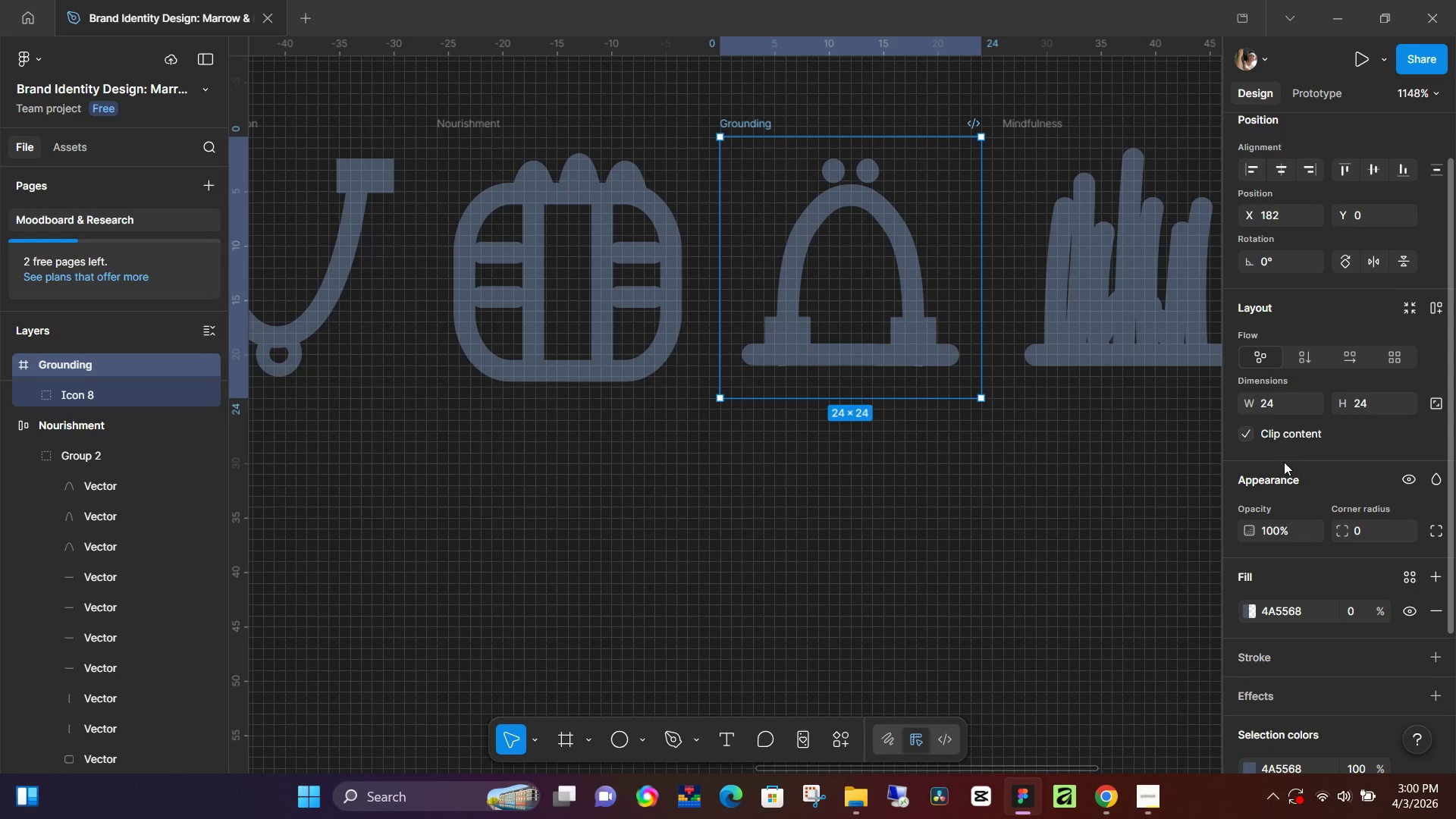 
key(Shift+A)
 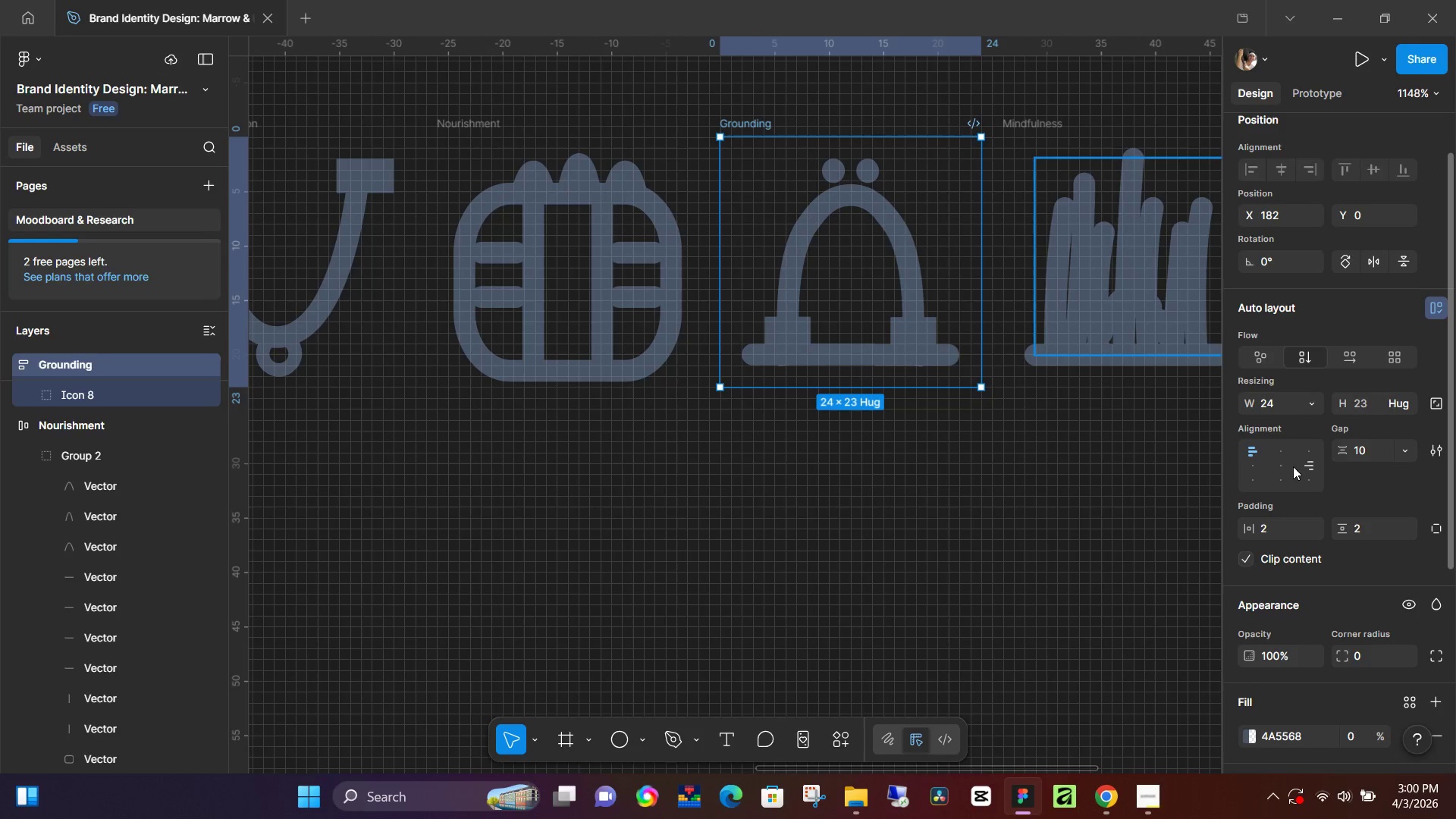 
left_click([1288, 462])
 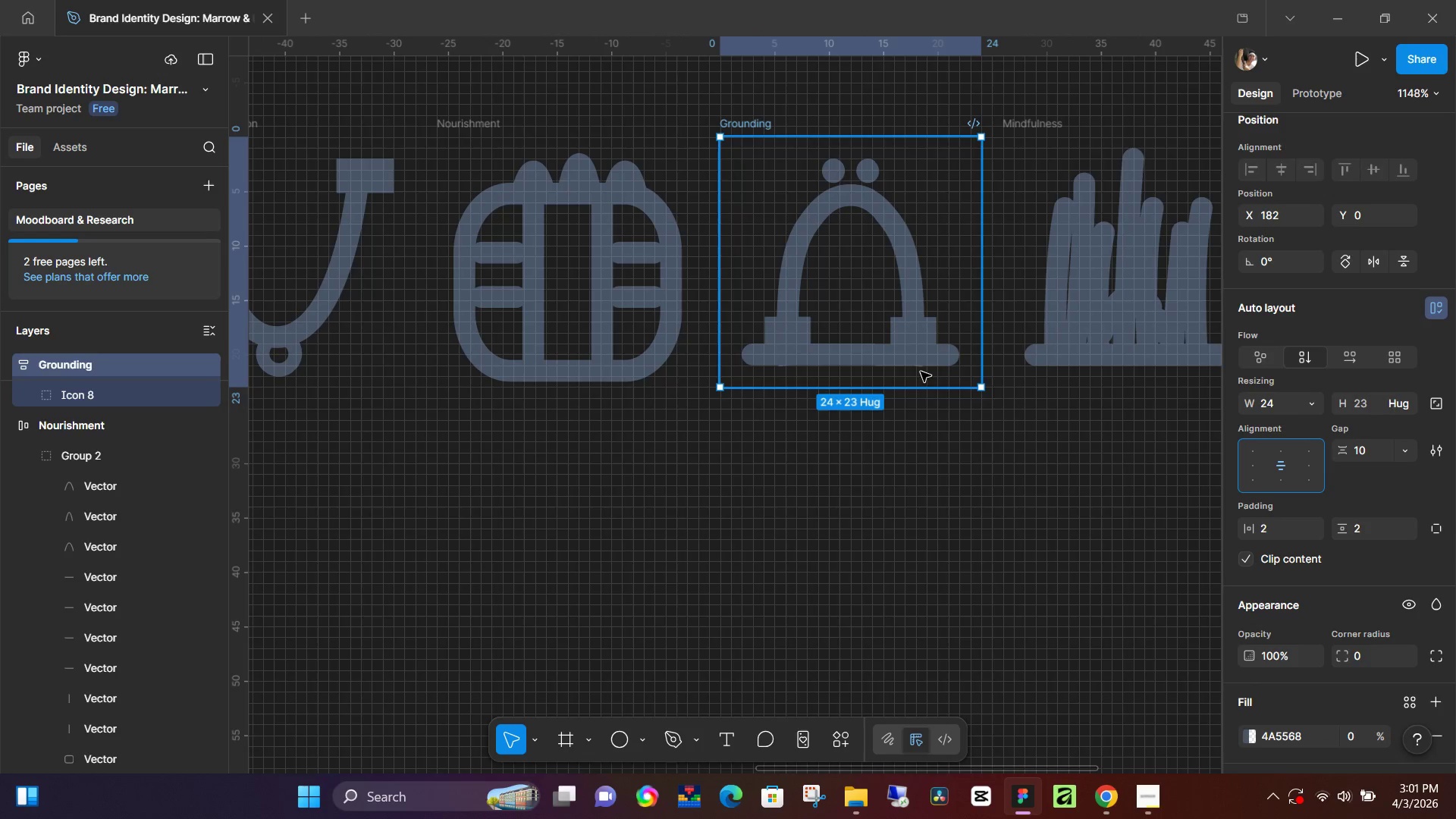 
left_click([1072, 479])
 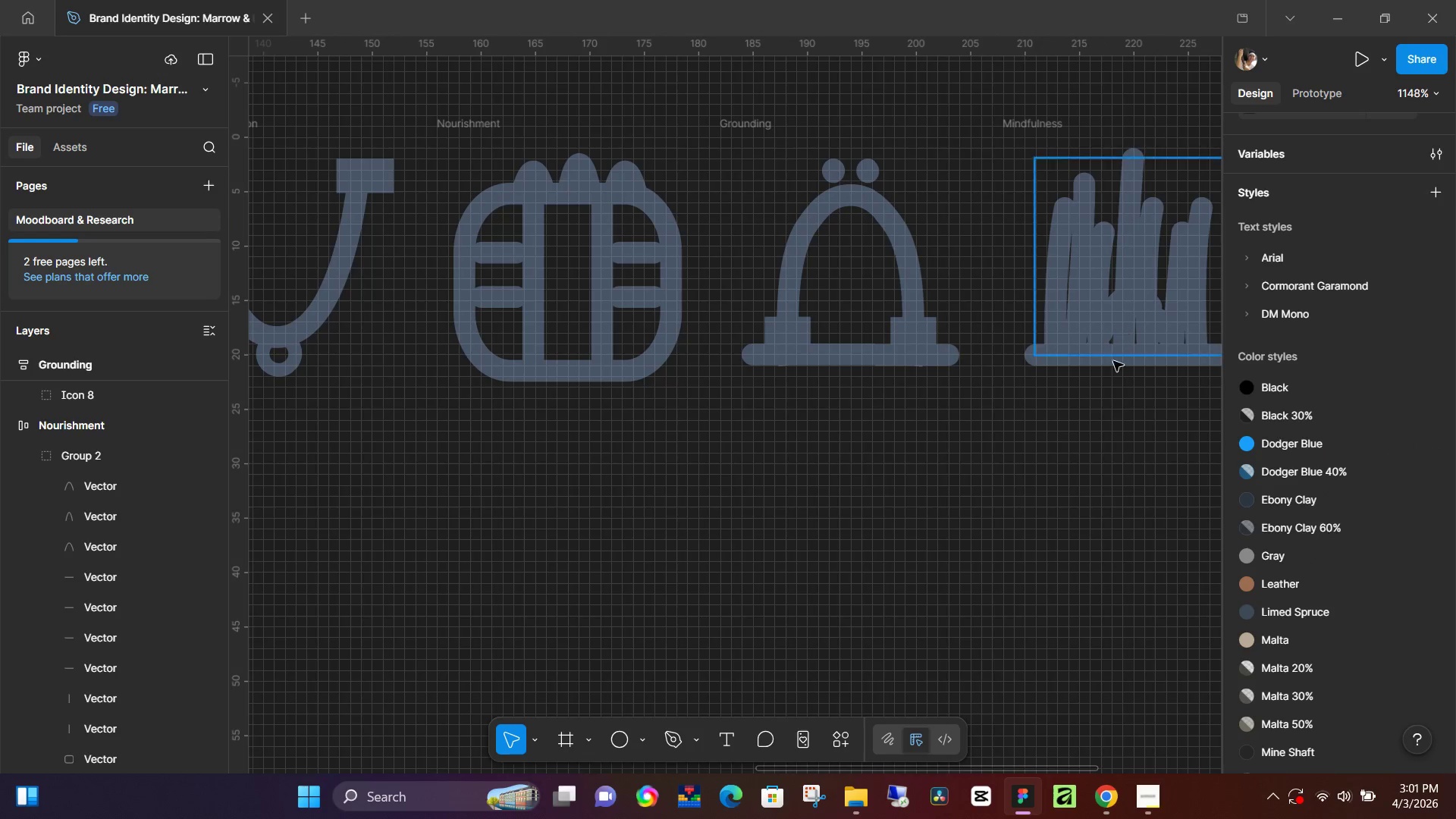 
hold_key(key=Space, duration=0.31)
 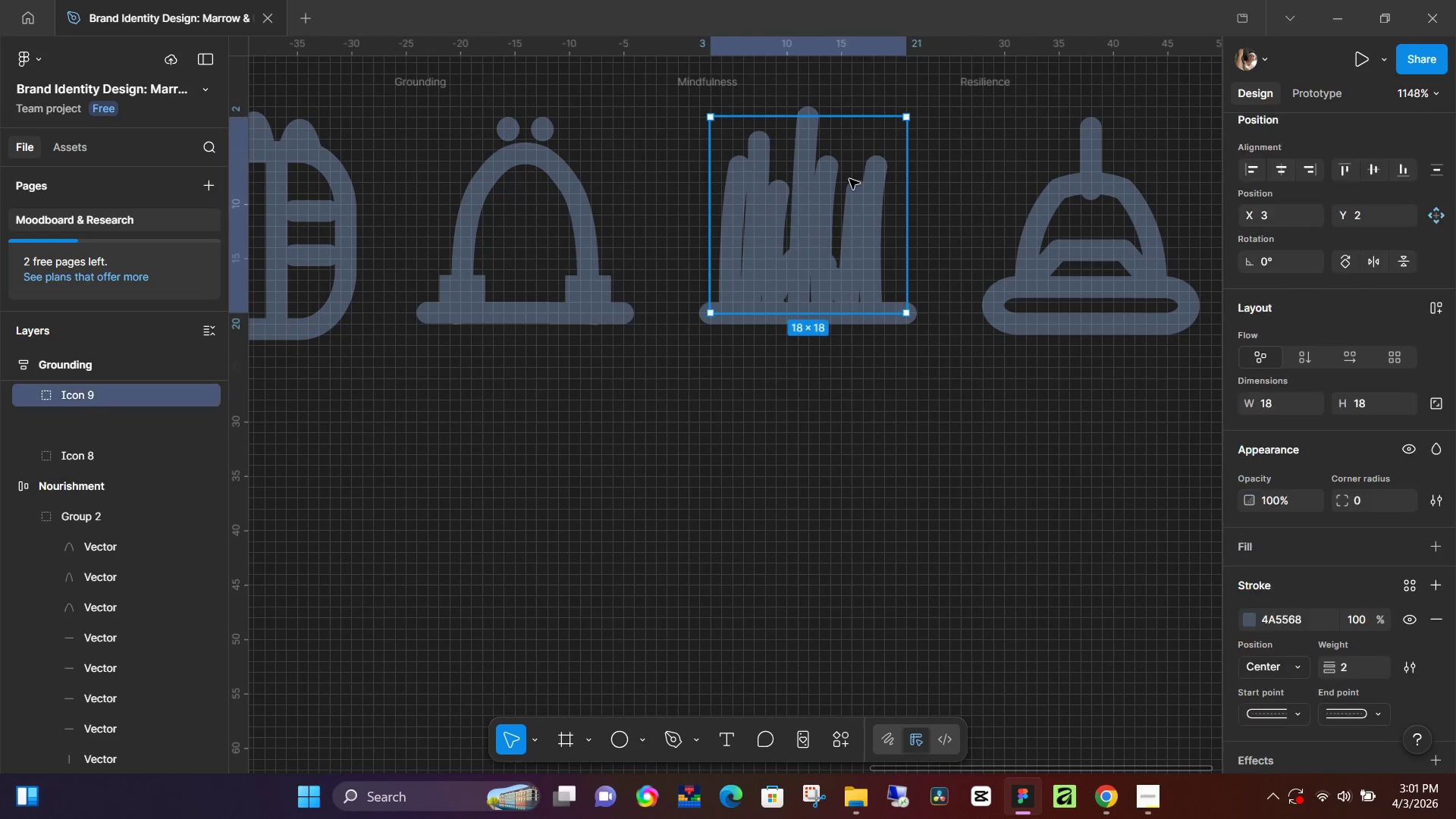 
left_click_drag(start_coordinate=[1092, 536], to_coordinate=[767, 495])
 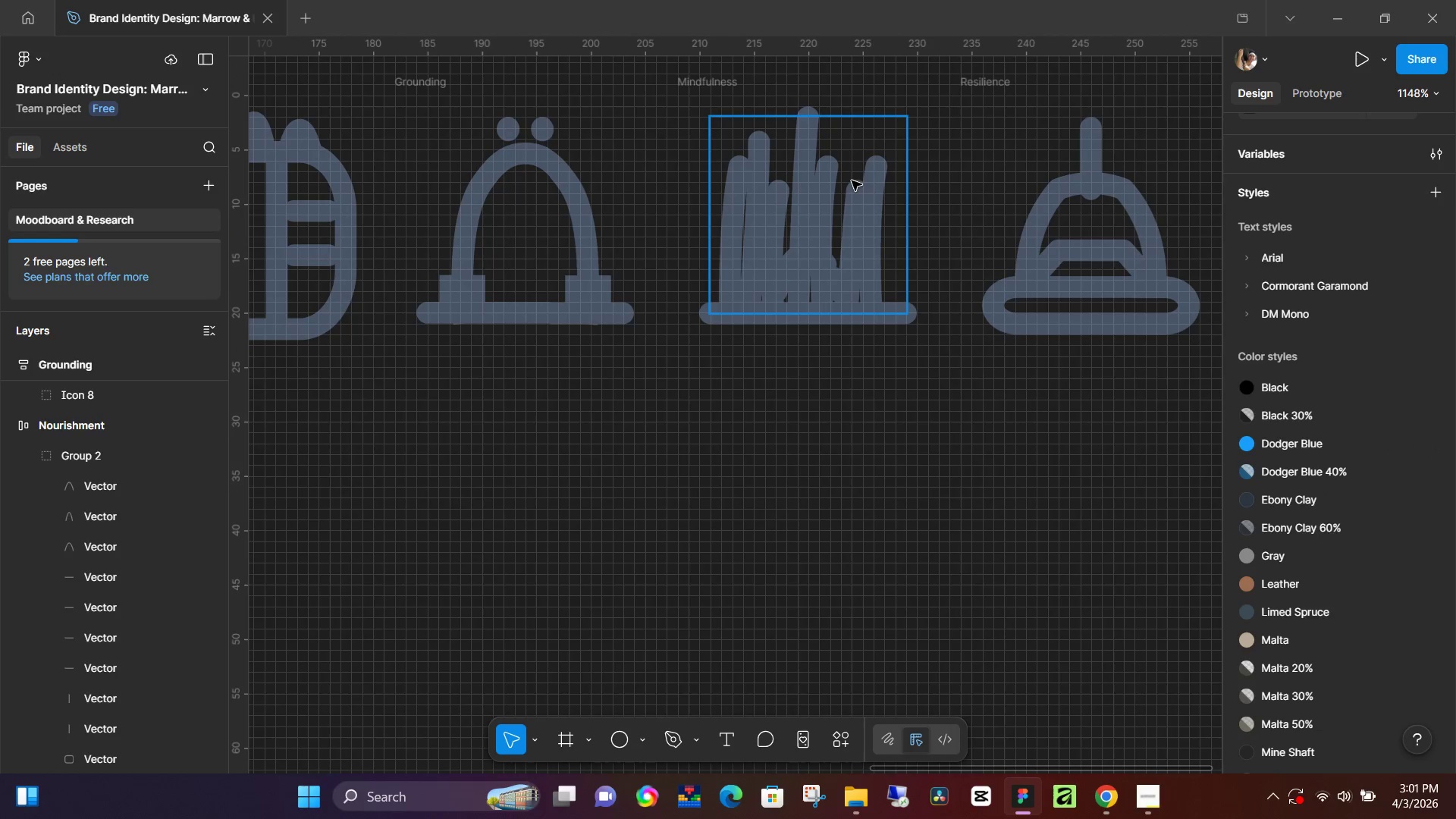 
left_click([849, 179])
 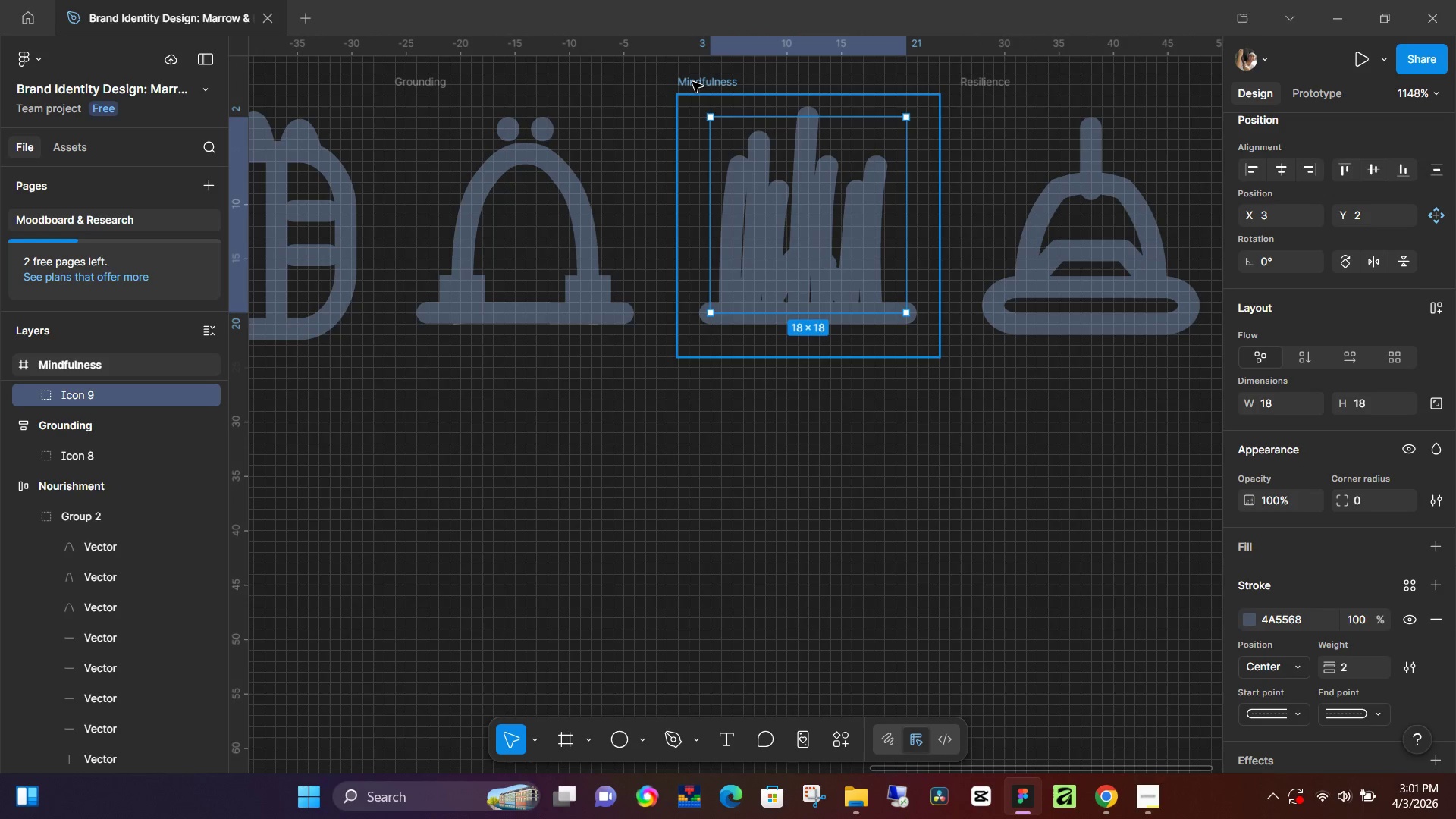 
left_click([692, 82])
 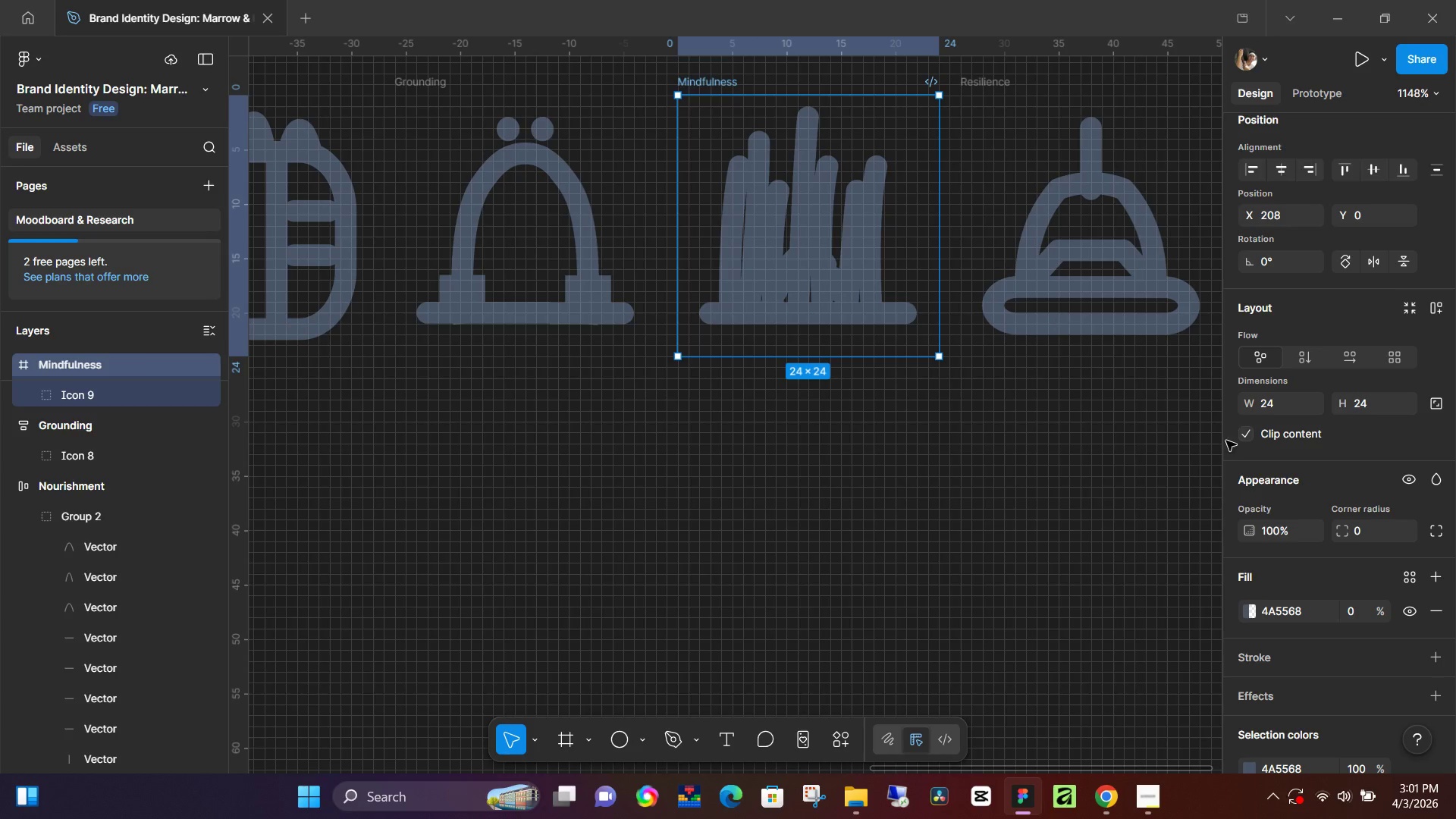 
key(Shift+A)
 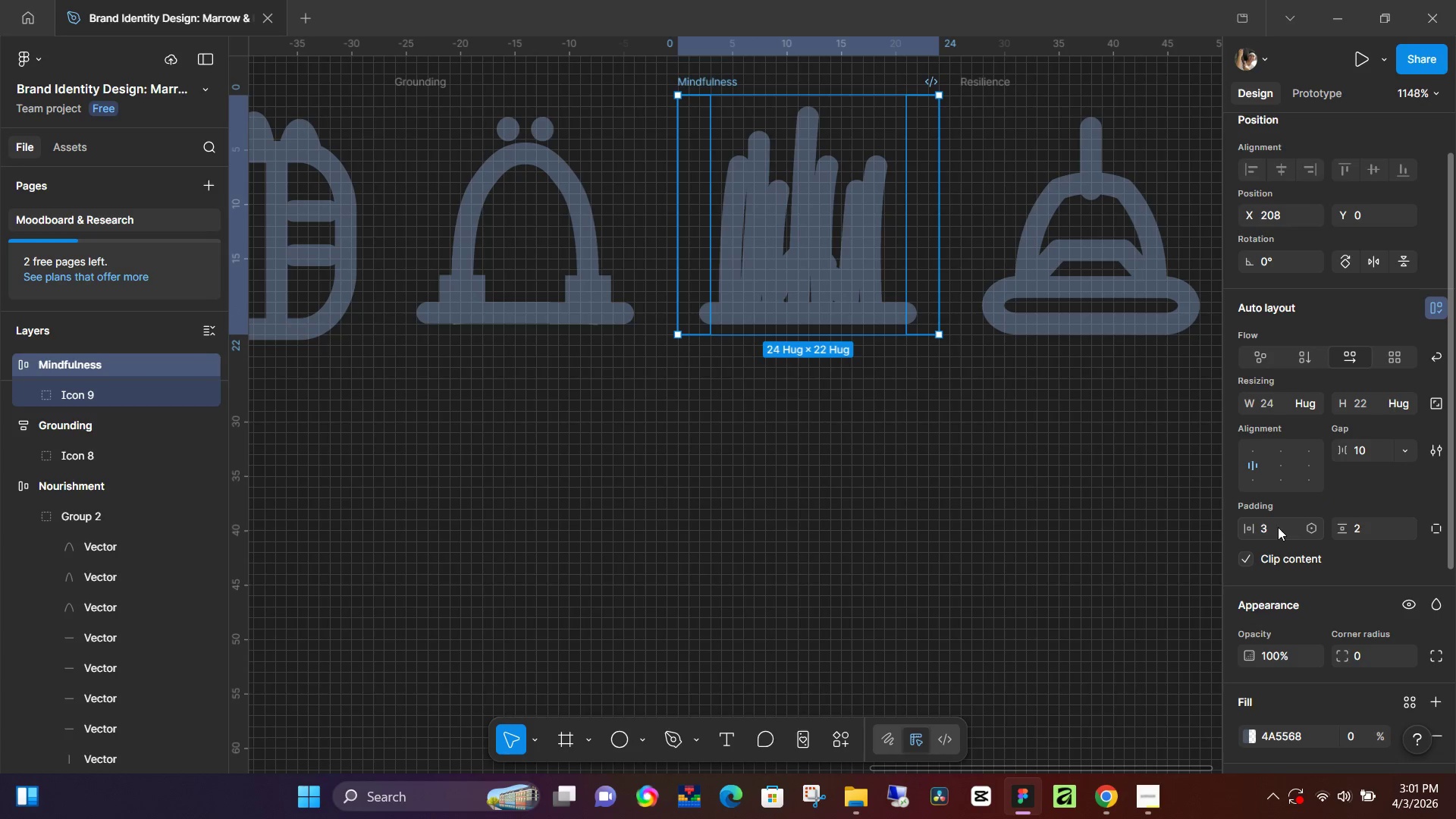 
left_click([1268, 527])
 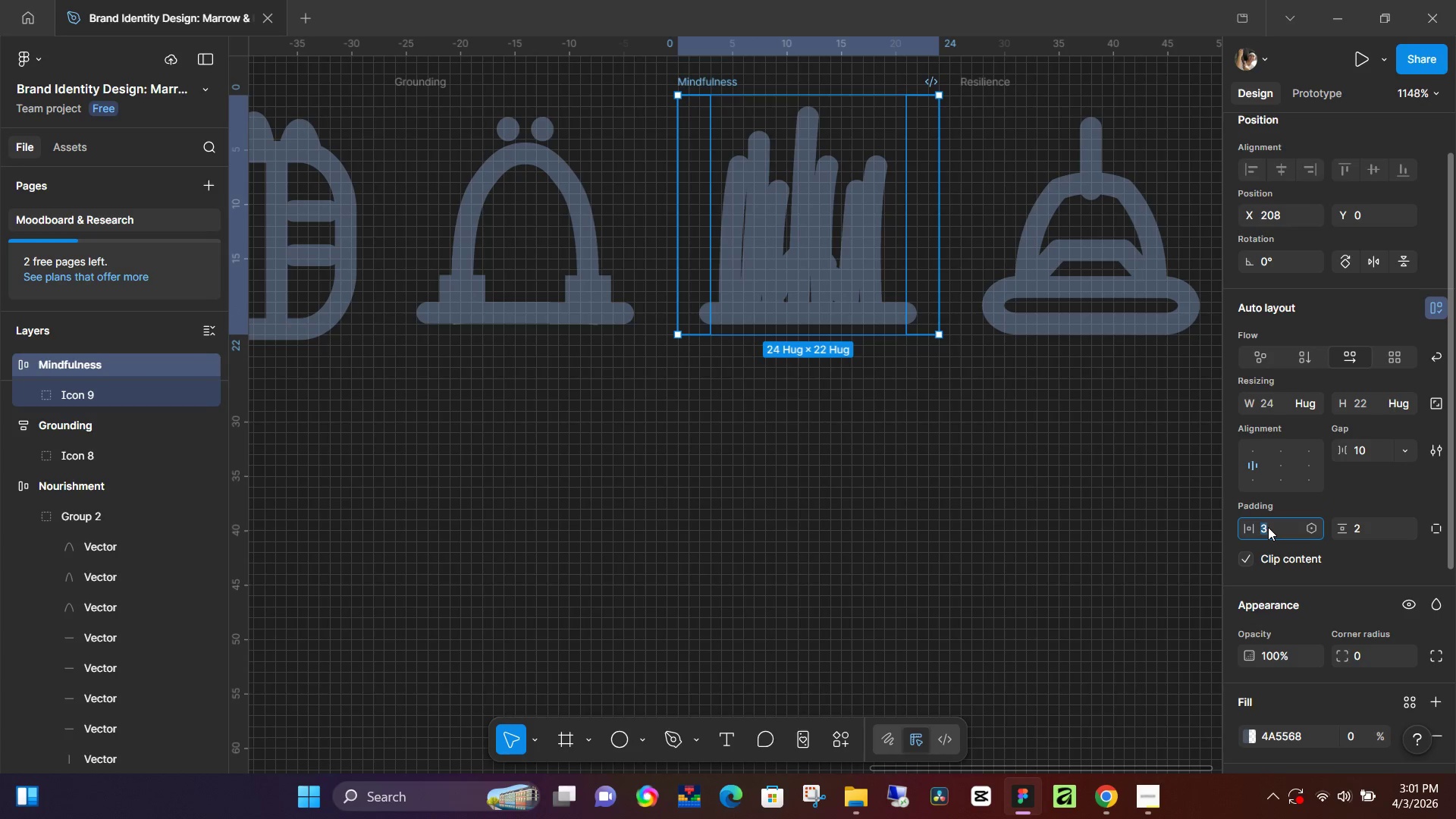 
key(2)
 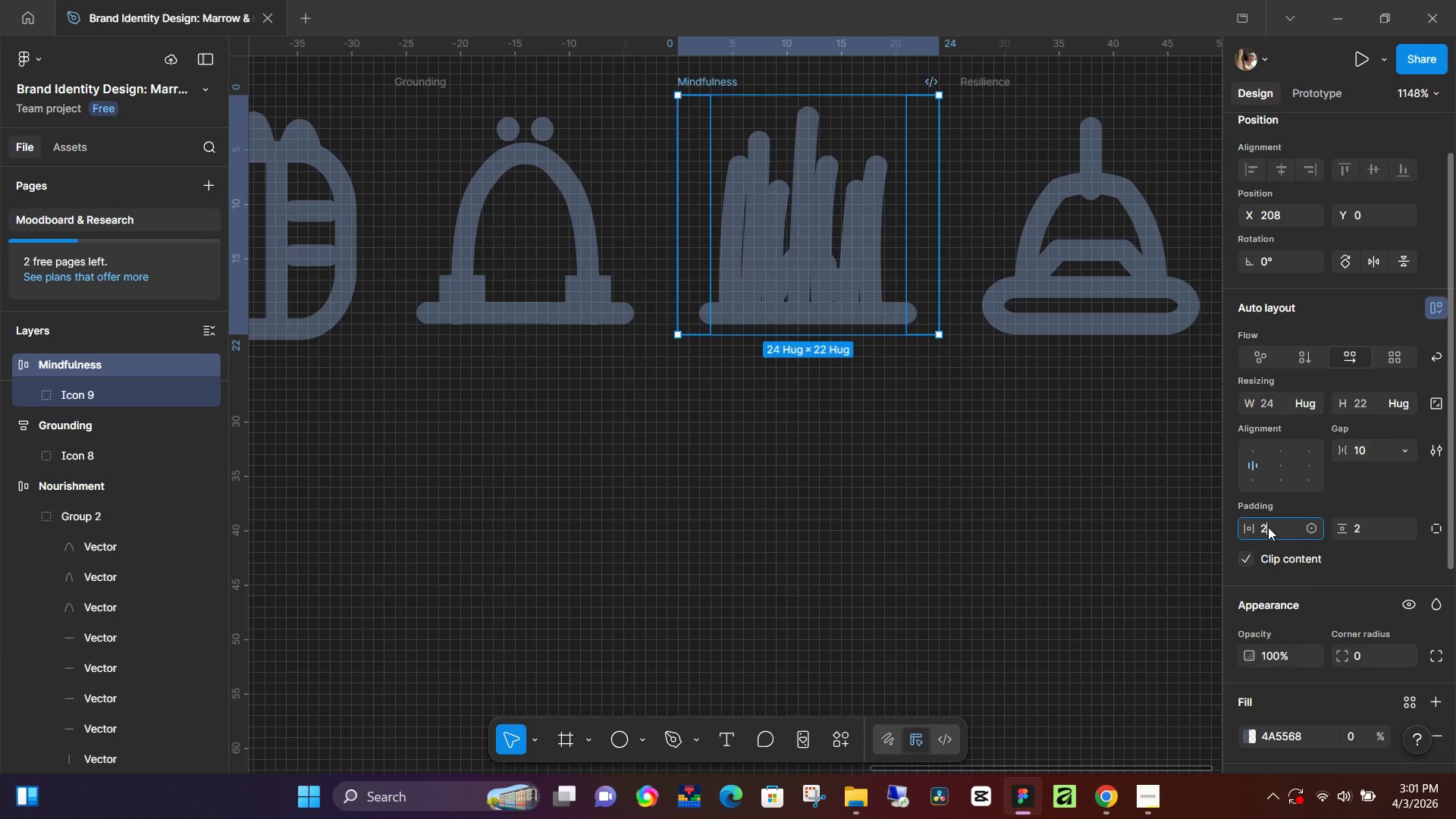 
key(NumpadEnter)
 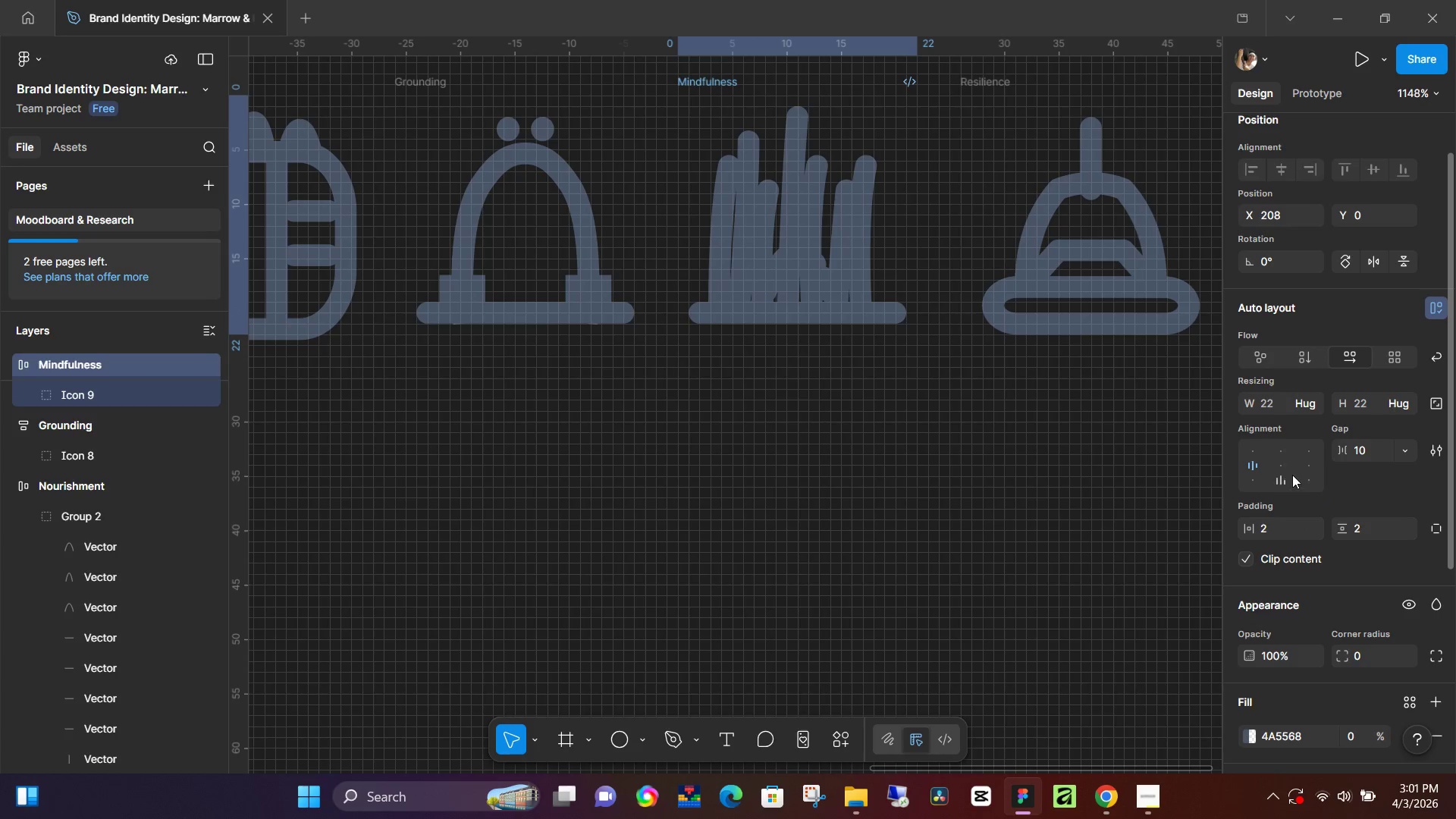 
left_click([1284, 460])
 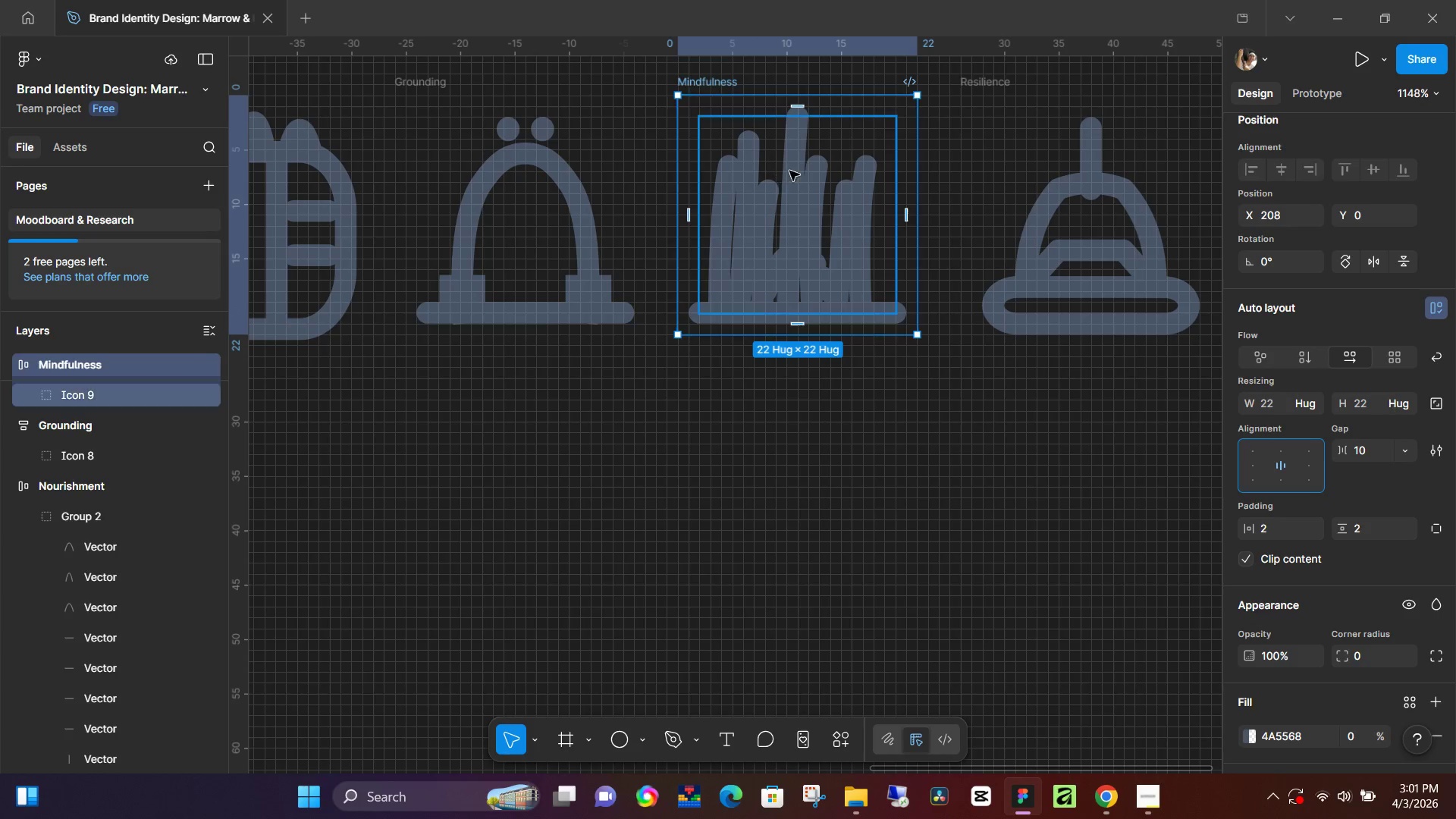 
left_click([1052, 234])
 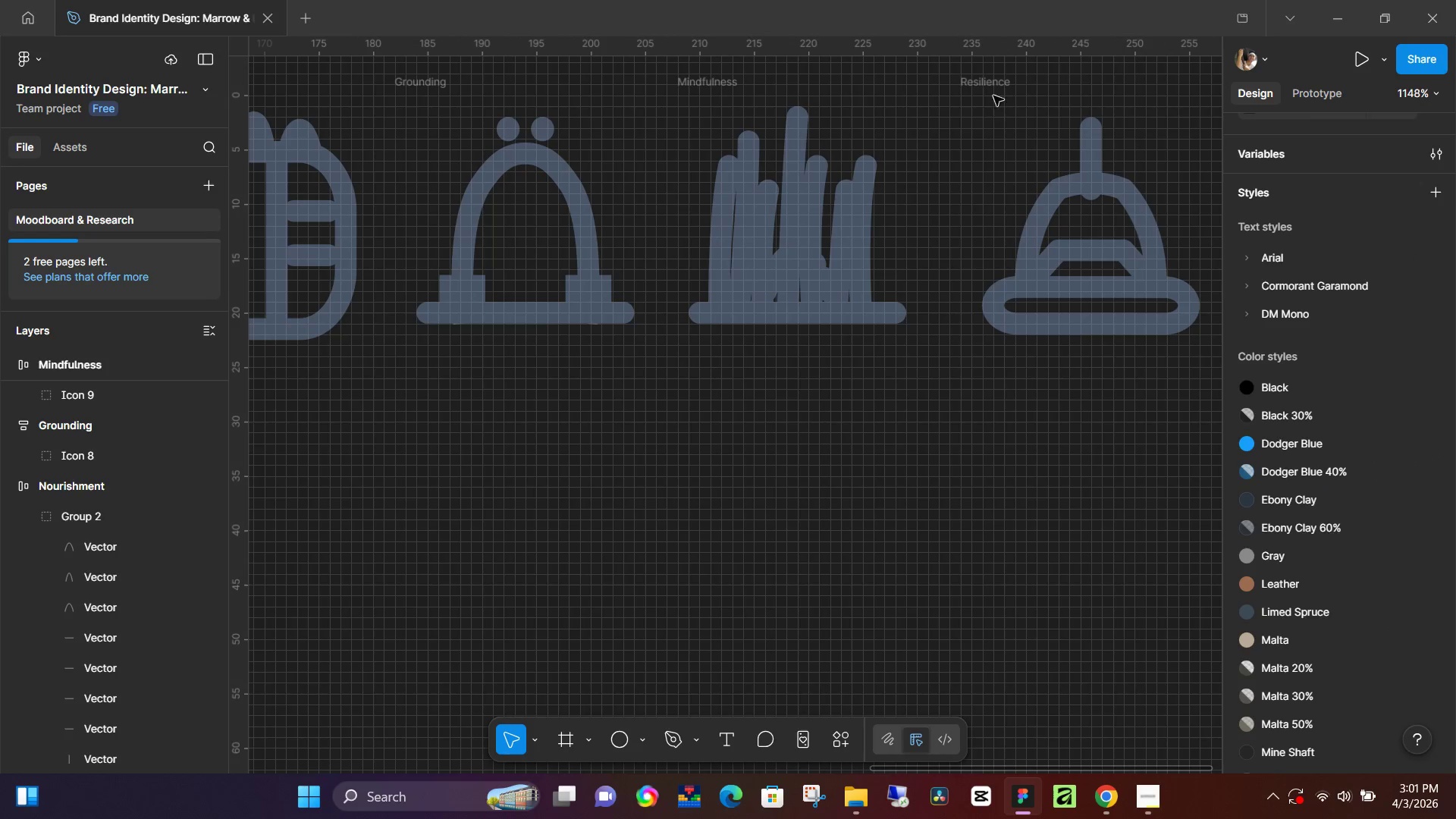 
left_click([993, 74])
 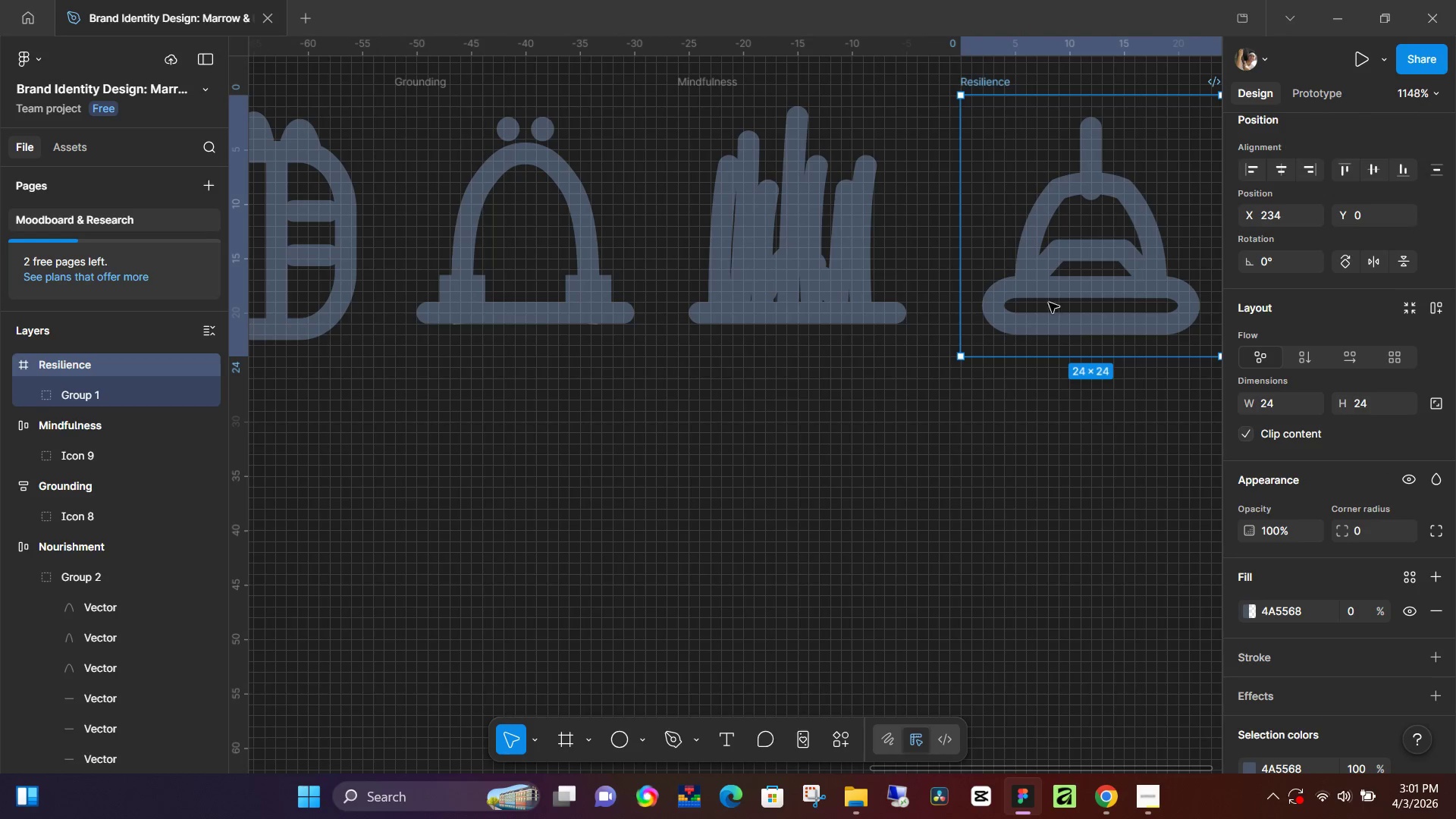 
hold_key(key=Space, duration=0.44)
 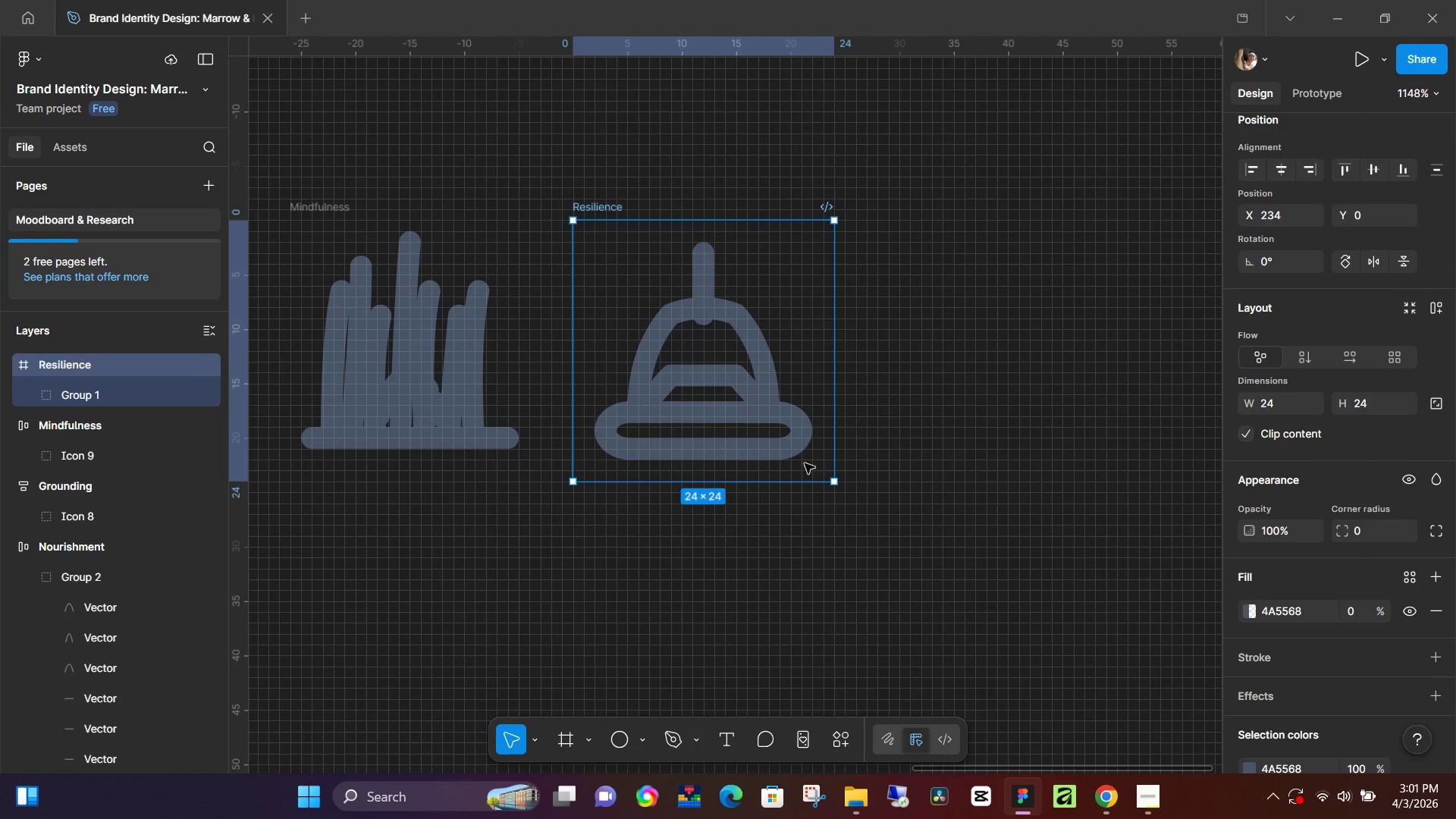 
left_click_drag(start_coordinate=[1046, 469], to_coordinate=[659, 594])
 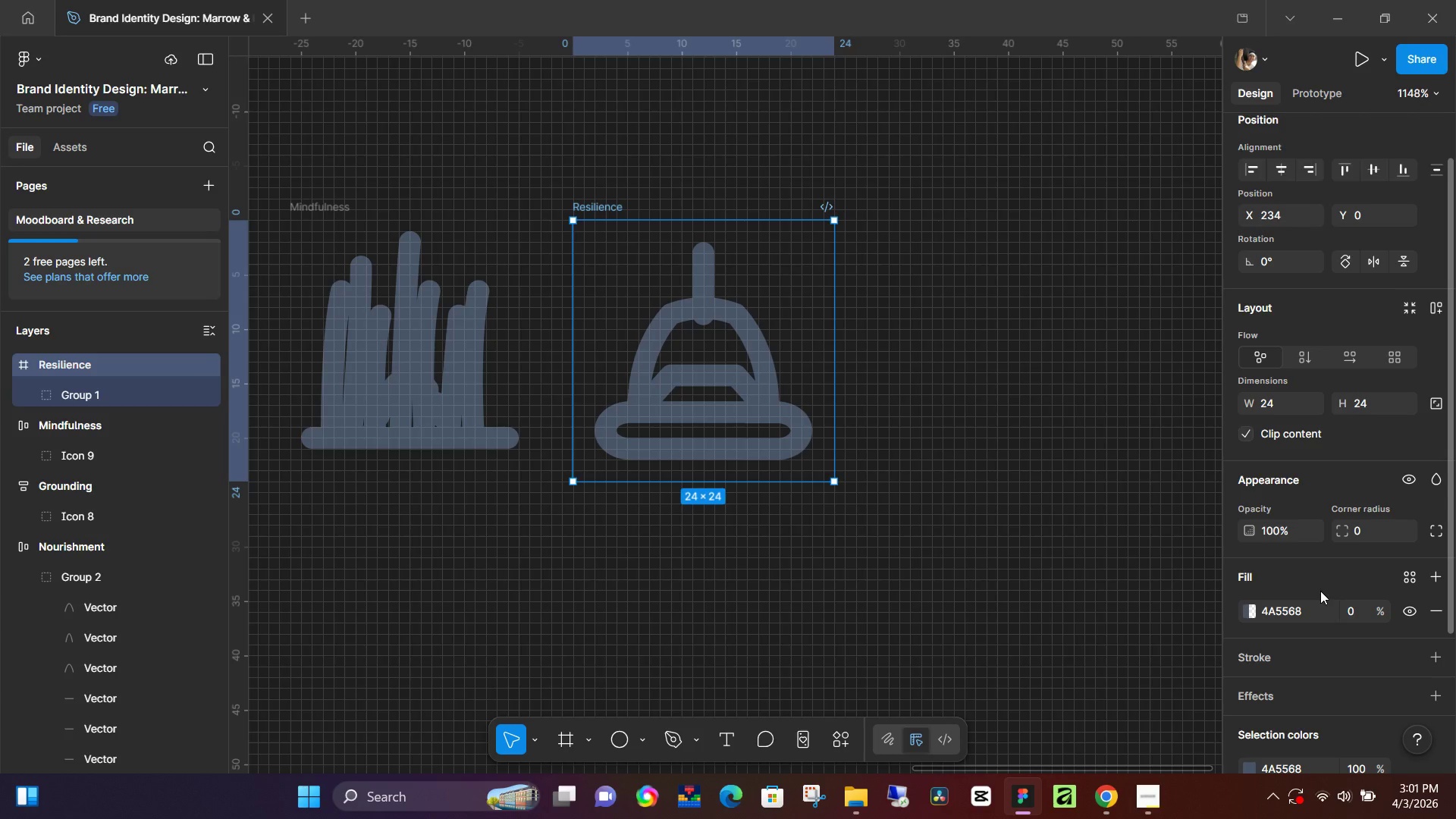 
key(Shift+A)
 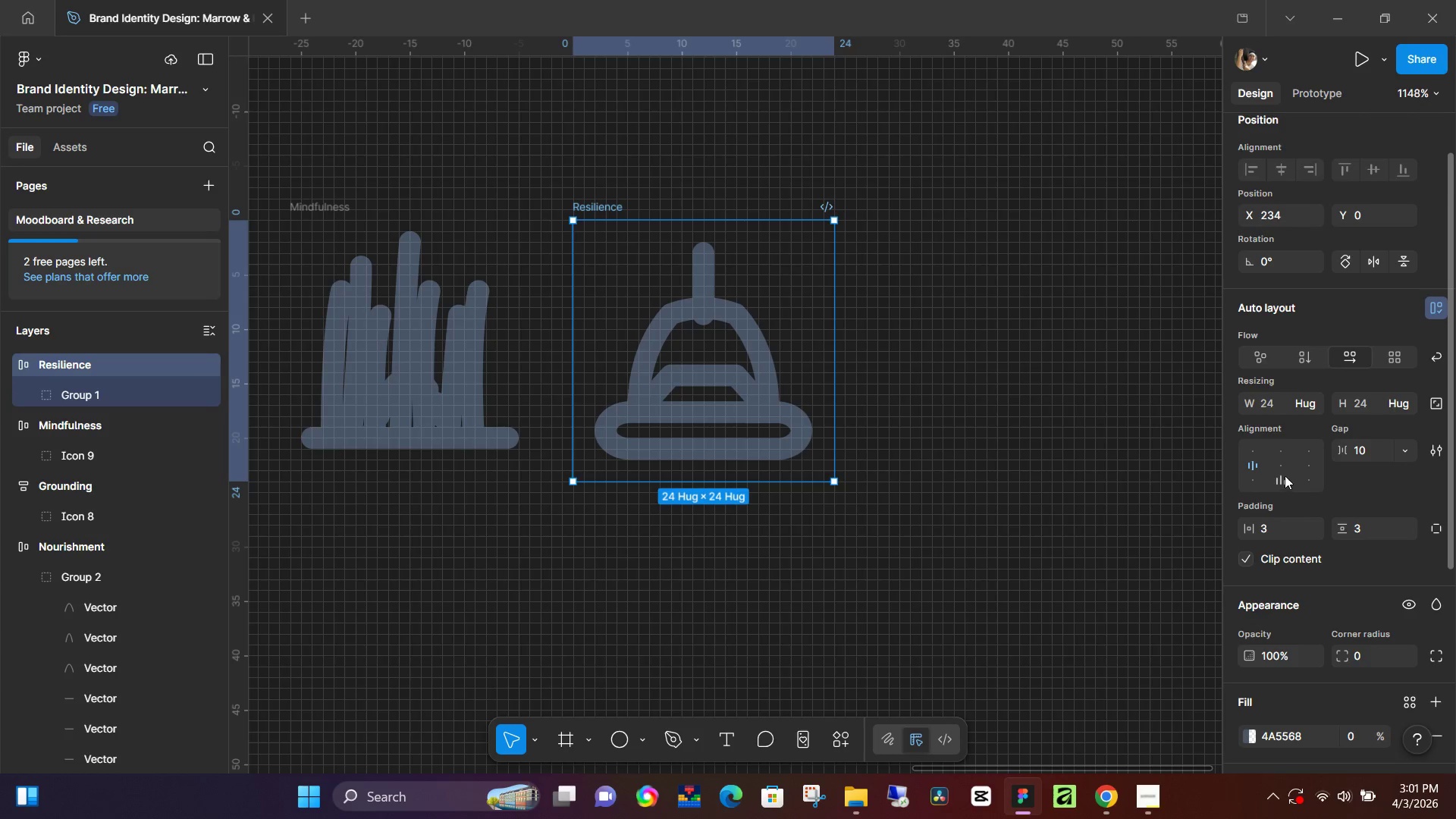 
left_click([1285, 465])
 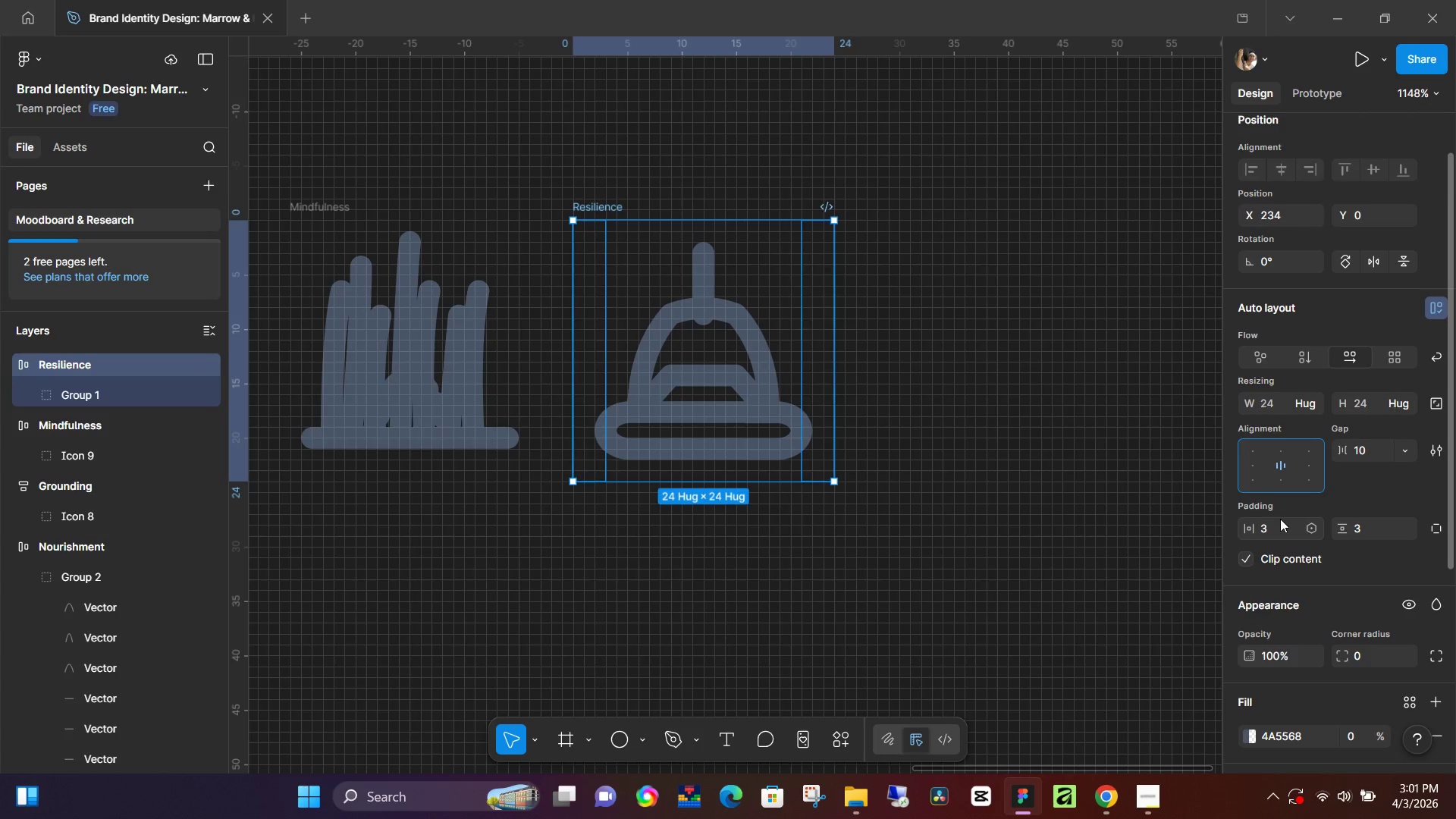 
left_click([1270, 524])
 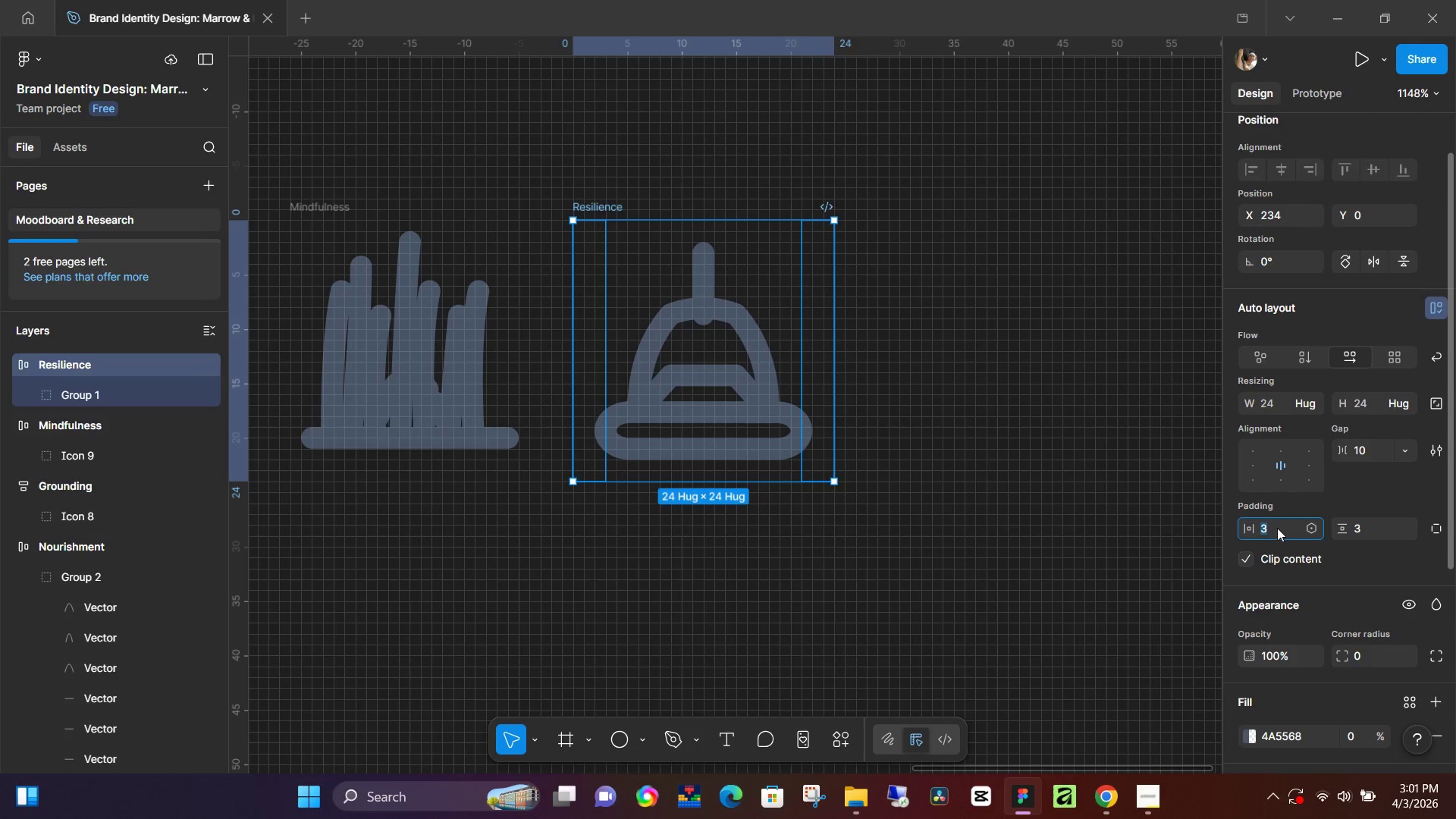 
key(2)
 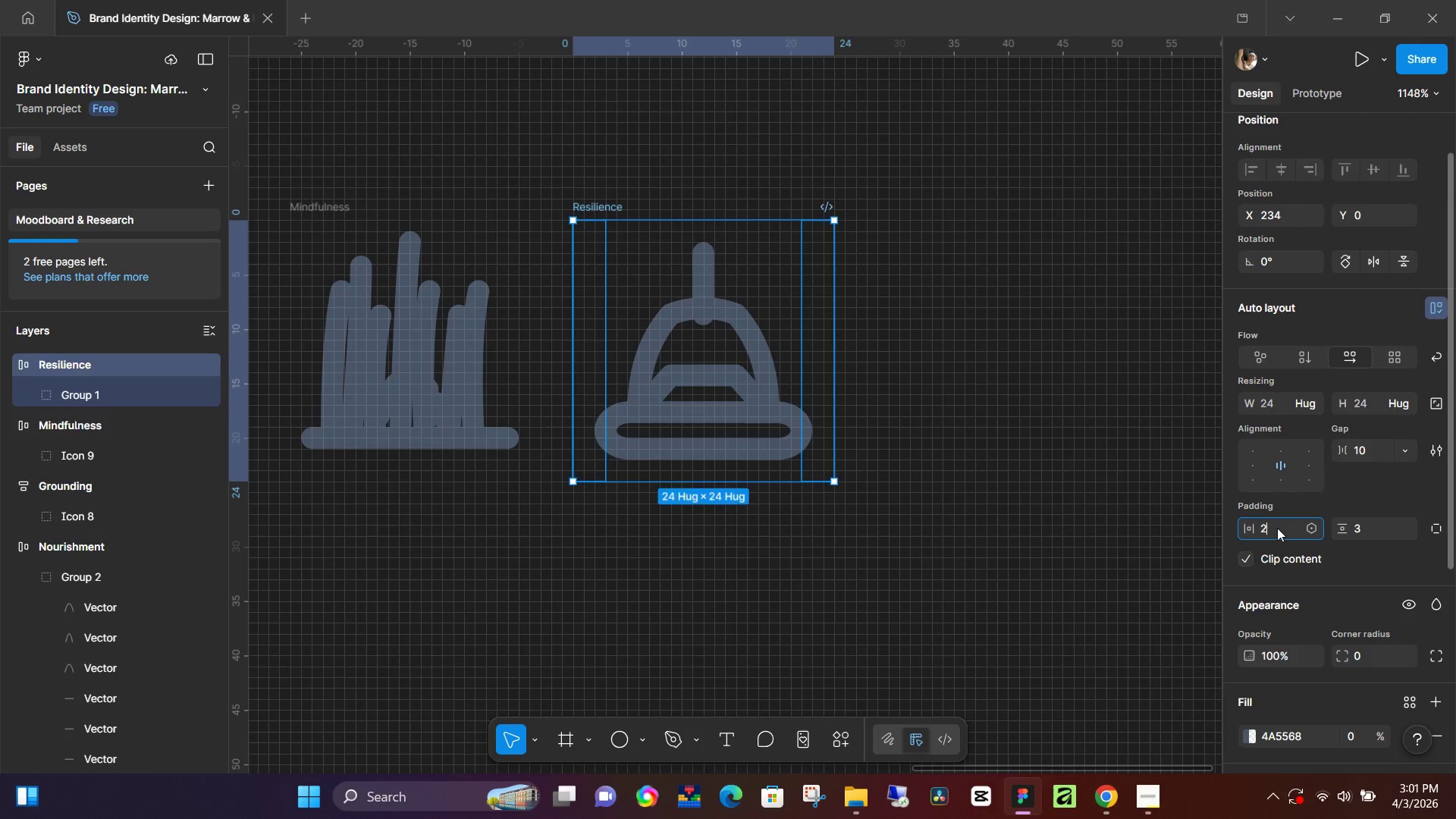 
key(NumpadEnter)
 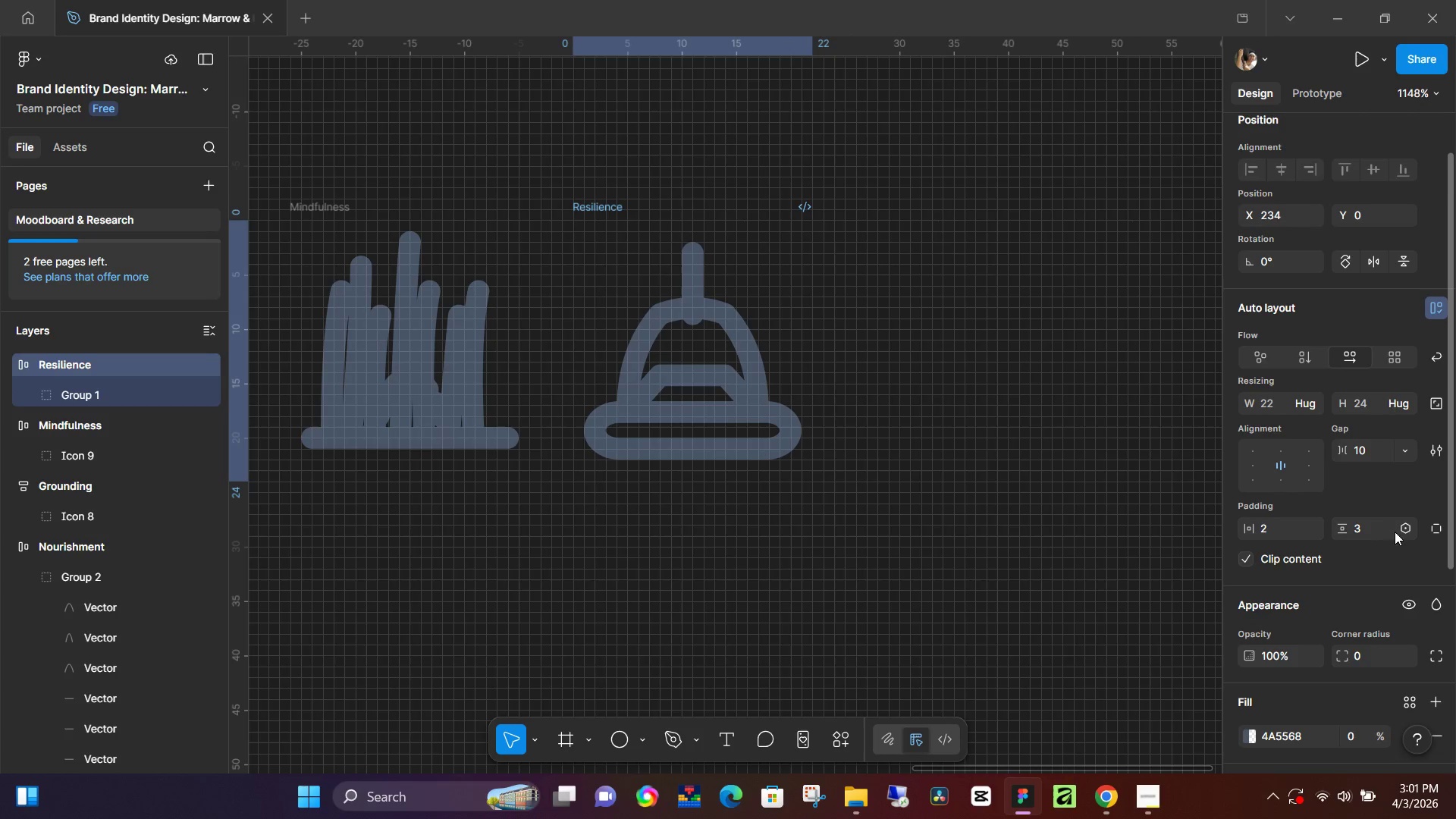 
left_click([1360, 533])
 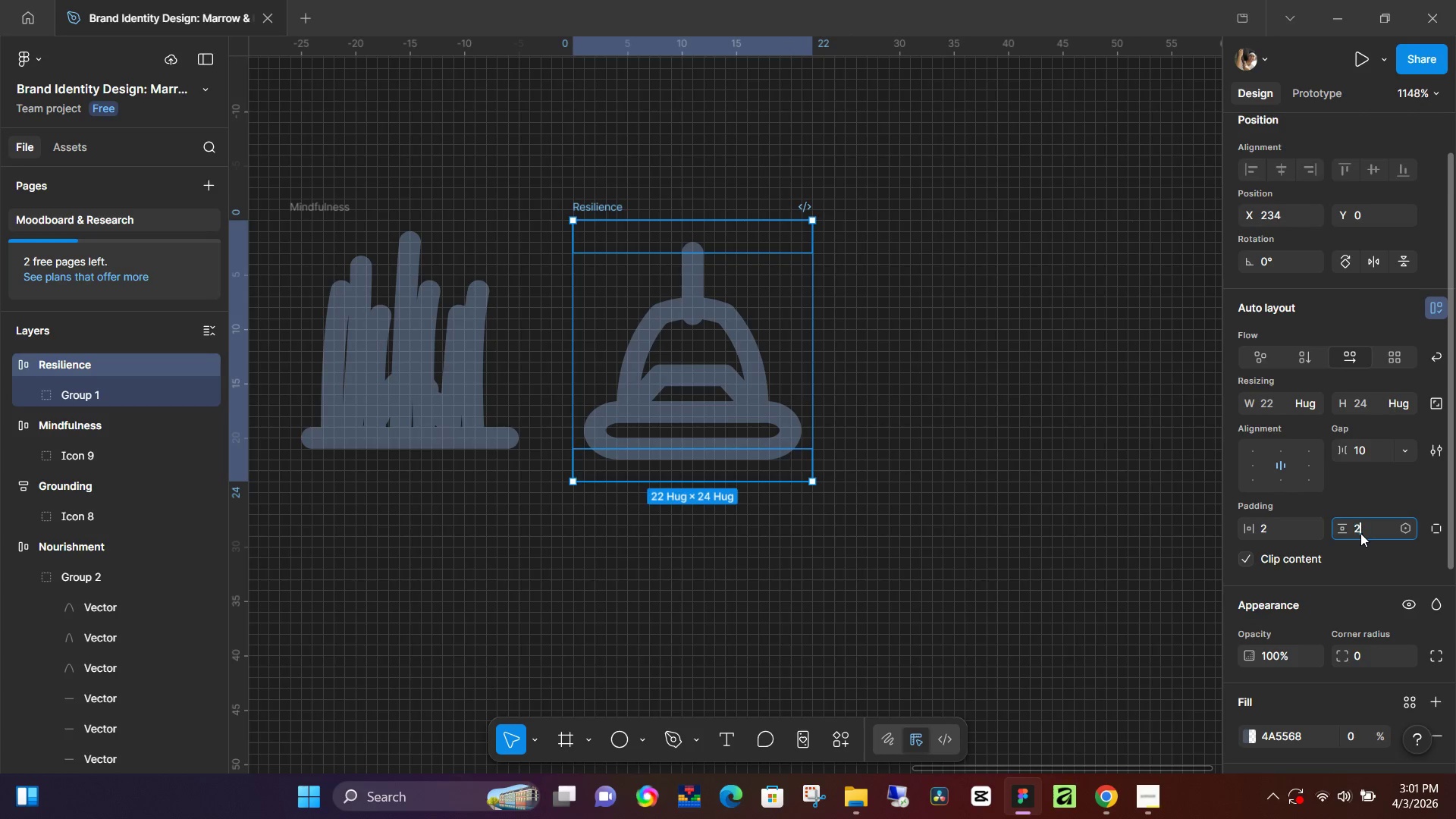 
key(2)
 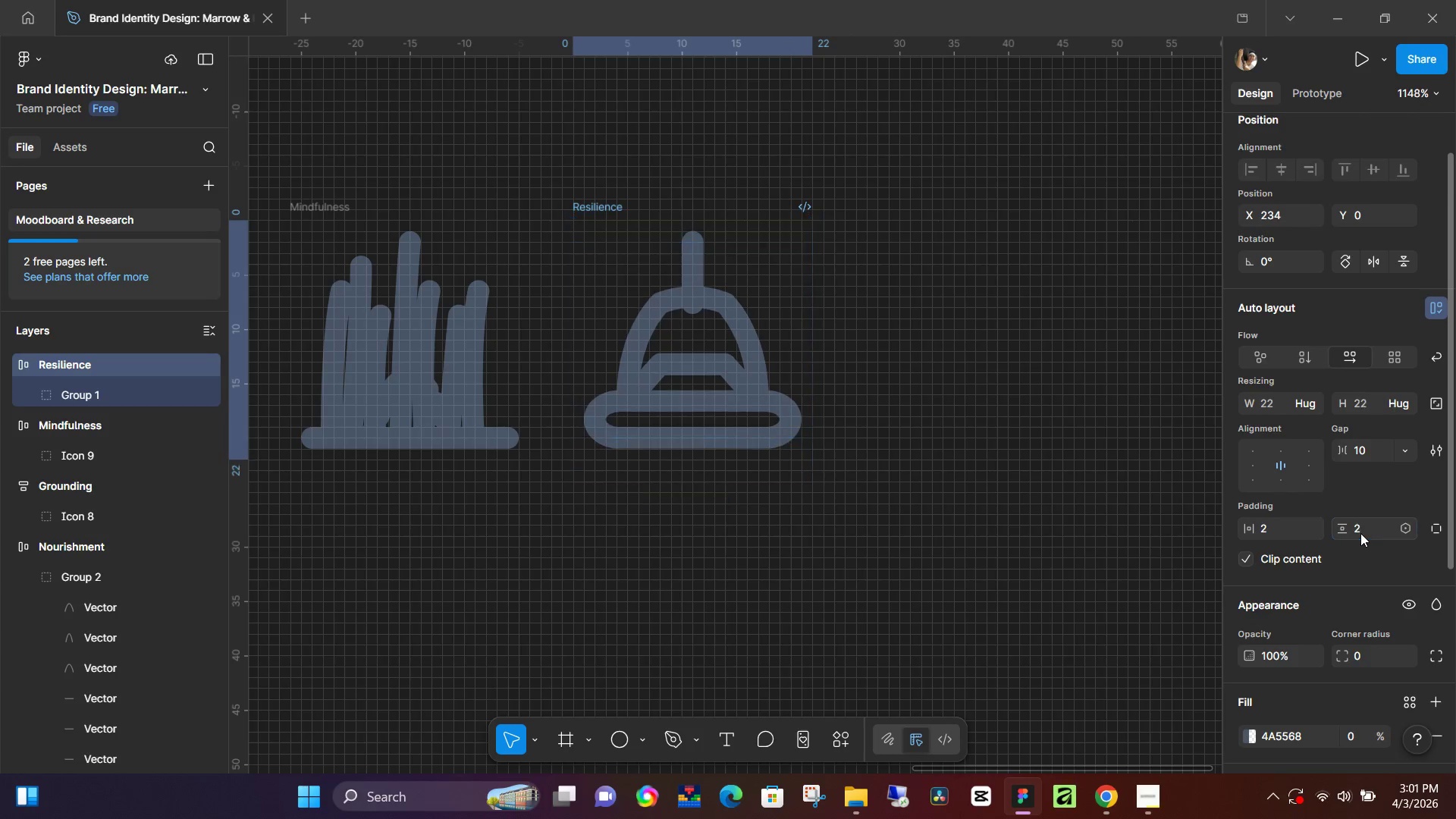 
key(NumpadEnter)
 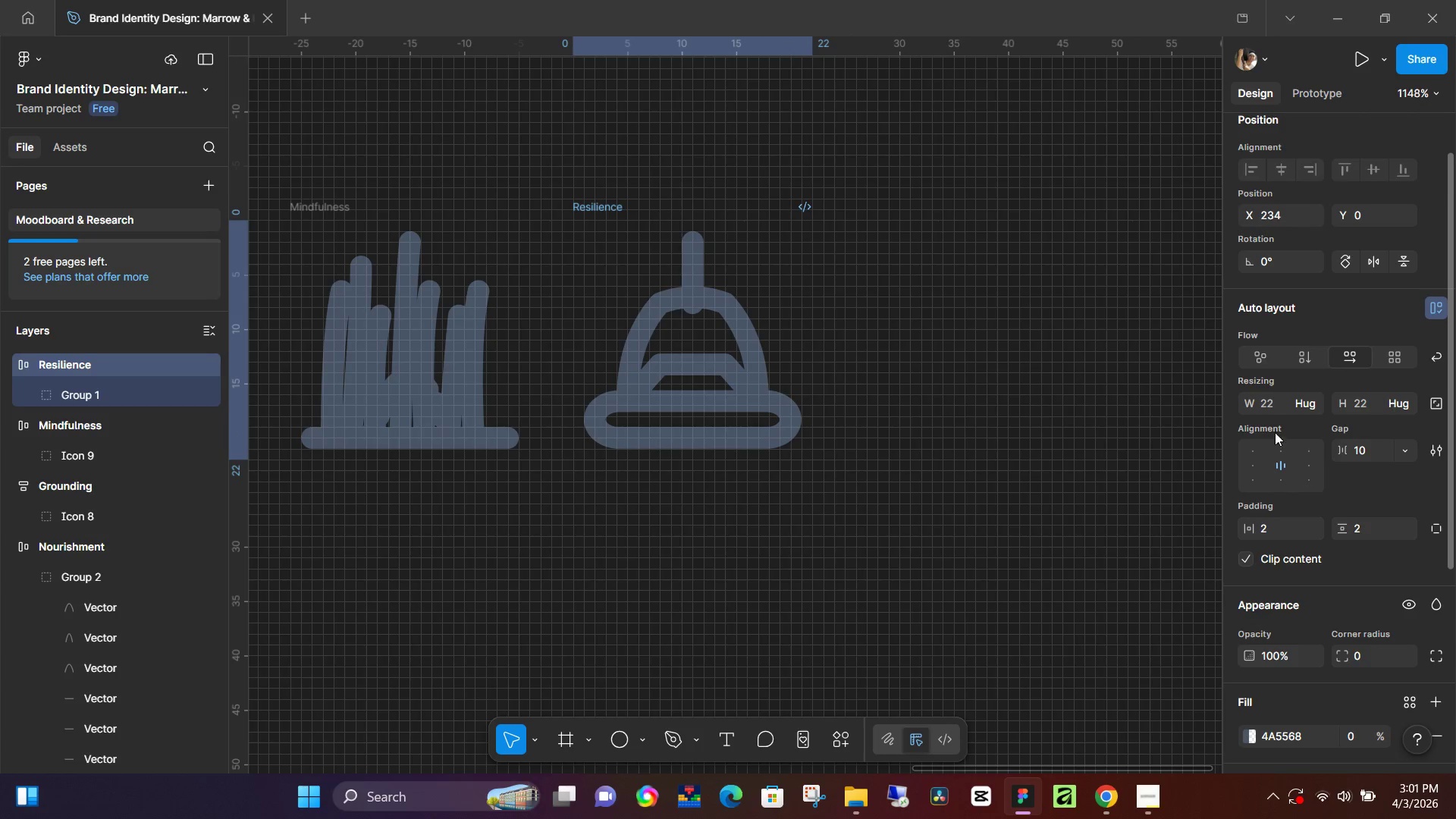 
left_click([1272, 406])
 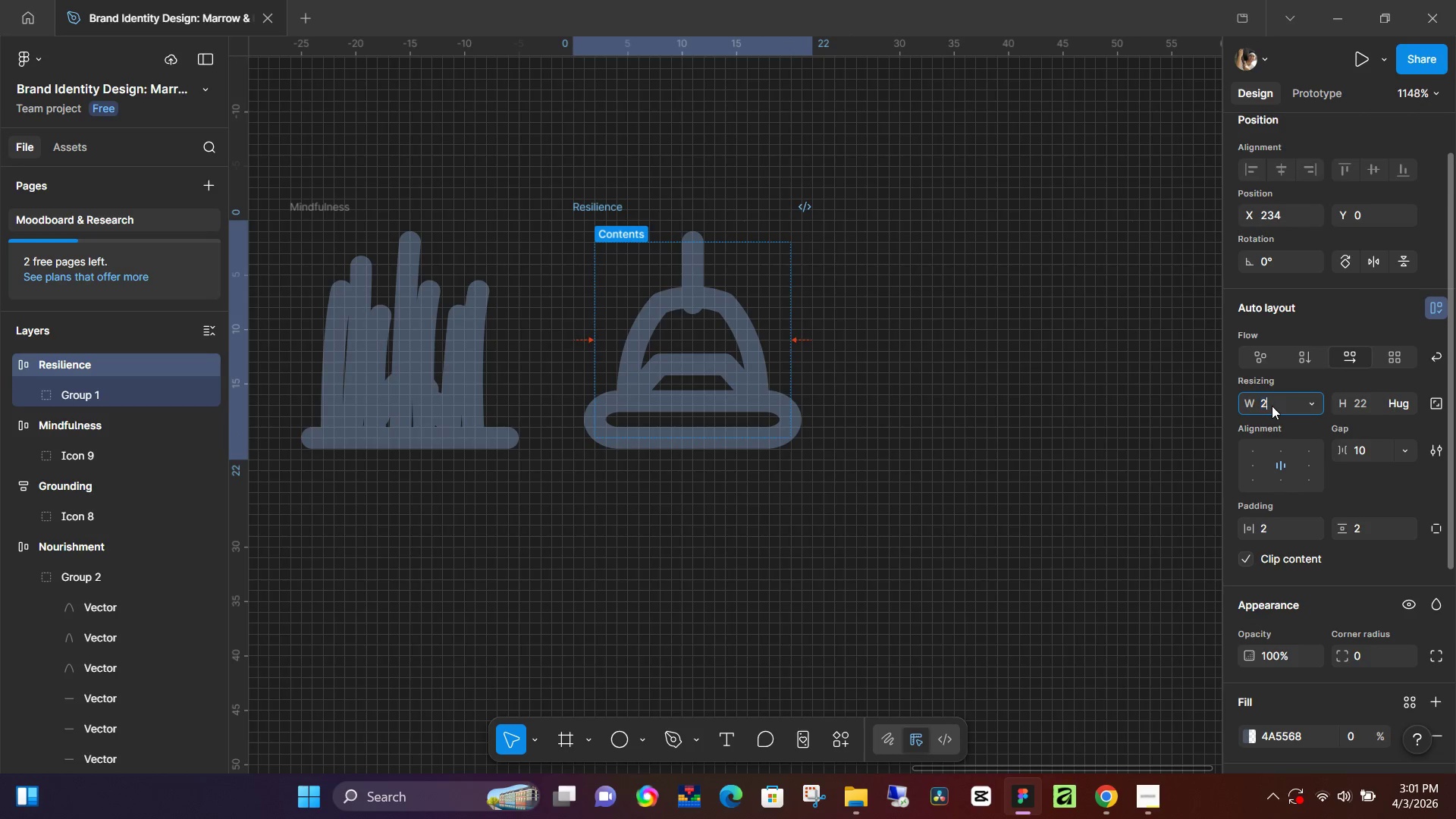 
type(24)
key(NumpadEnter)
 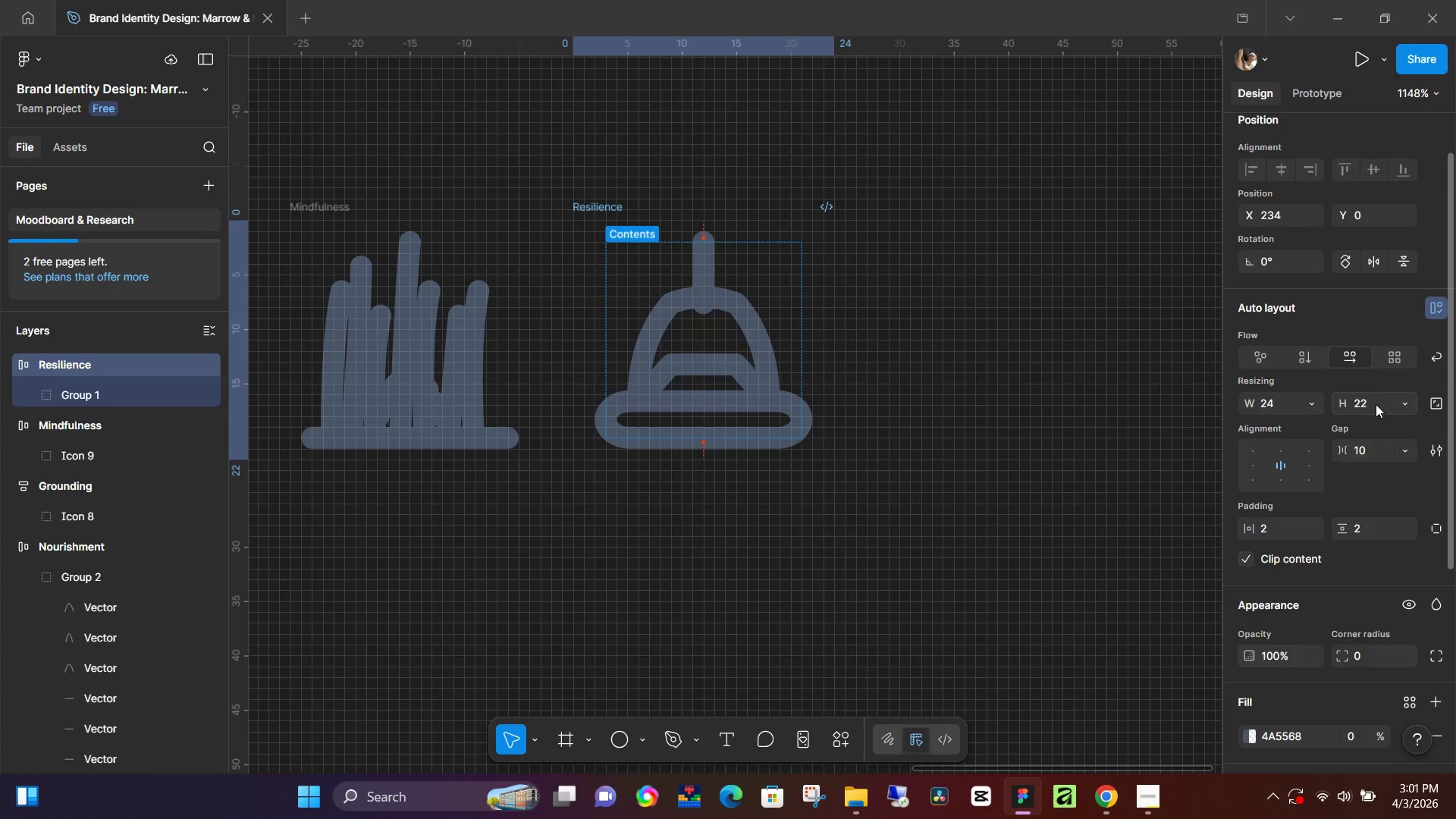 
left_click([1375, 403])
 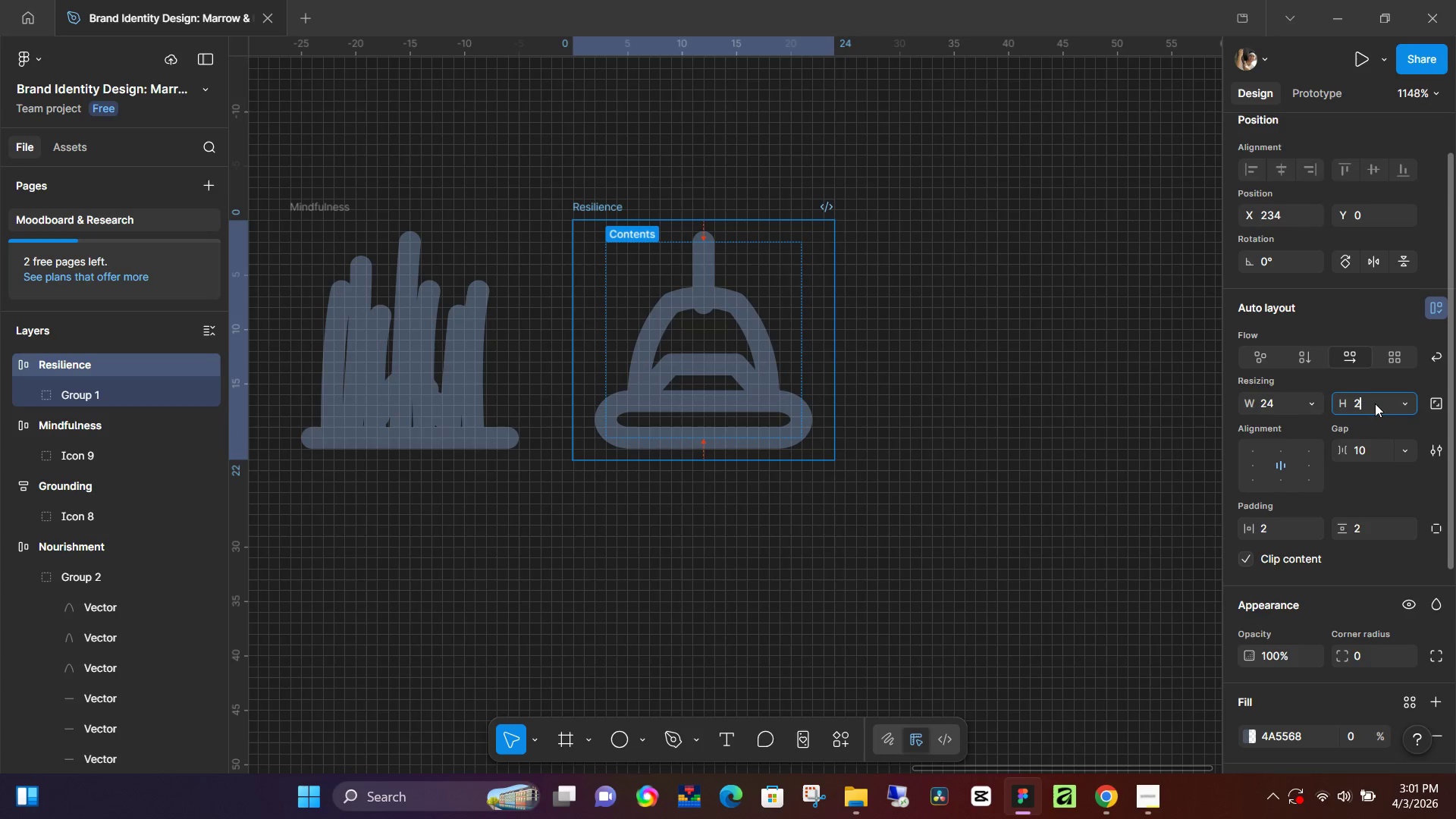 
type(24)
key(NumpadEnter)
 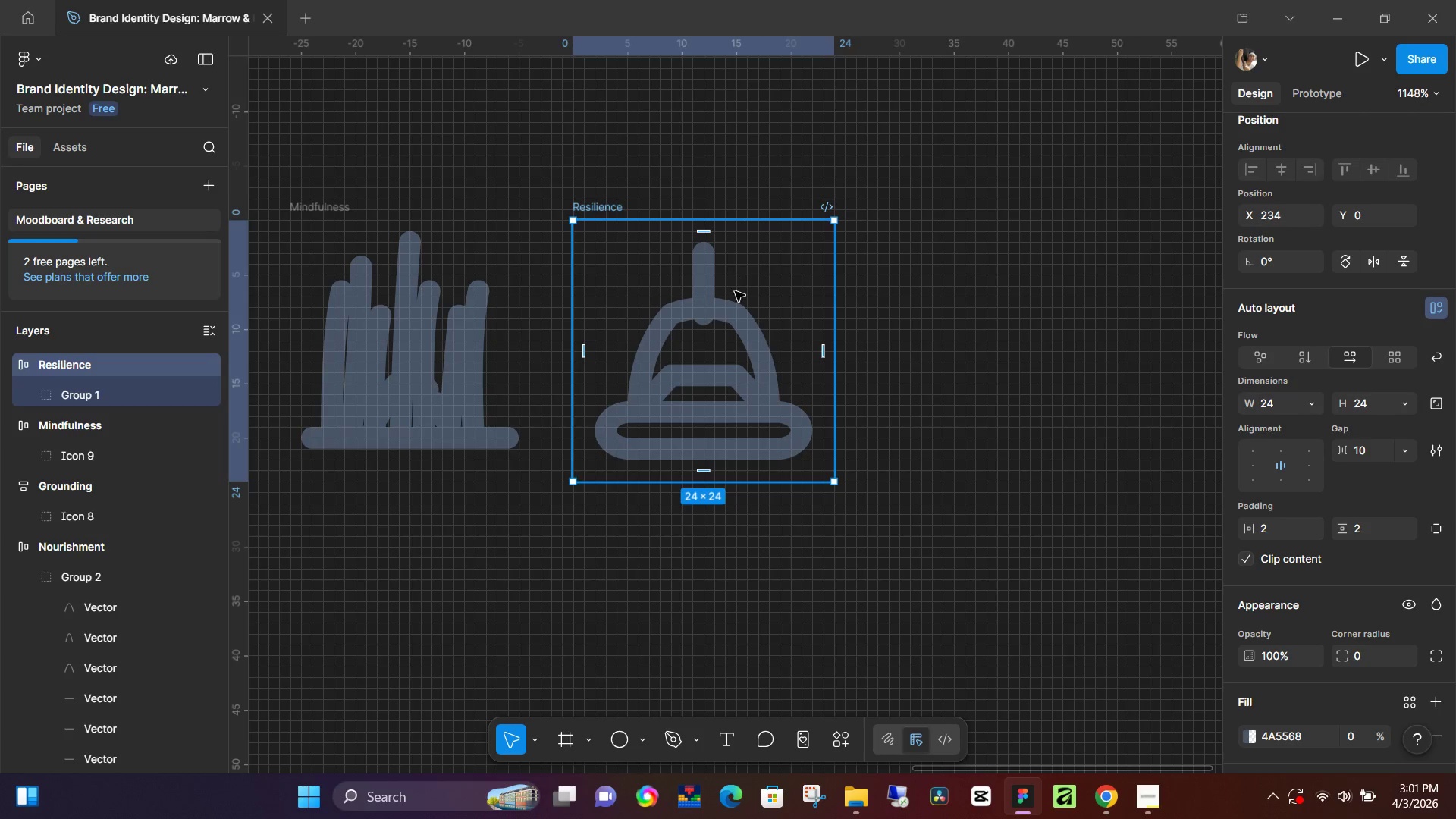 
wait(6.8)
 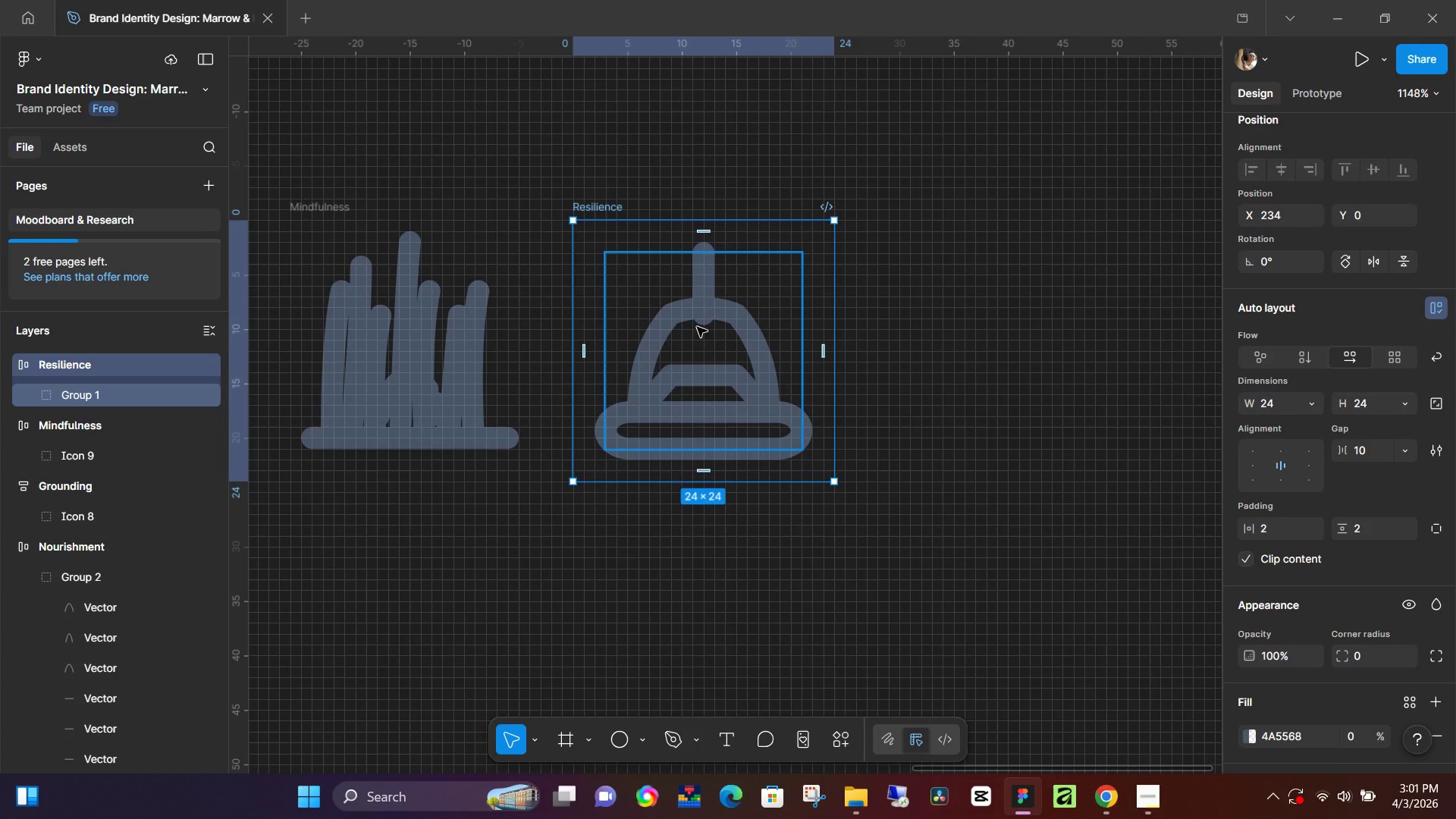 
hold_key(key=Space, duration=0.61)
 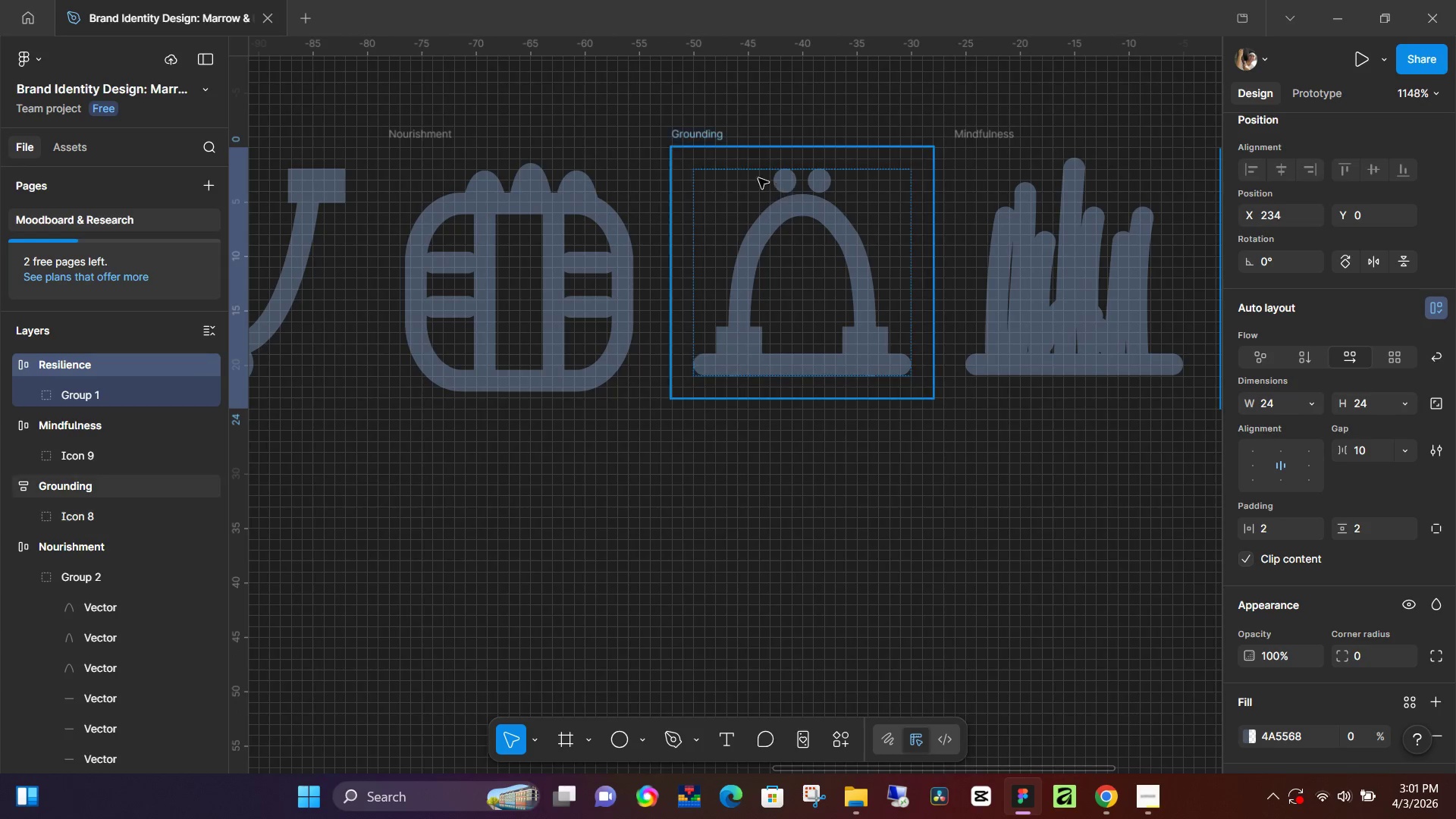 
left_click_drag(start_coordinate=[399, 586], to_coordinate=[1064, 513])
 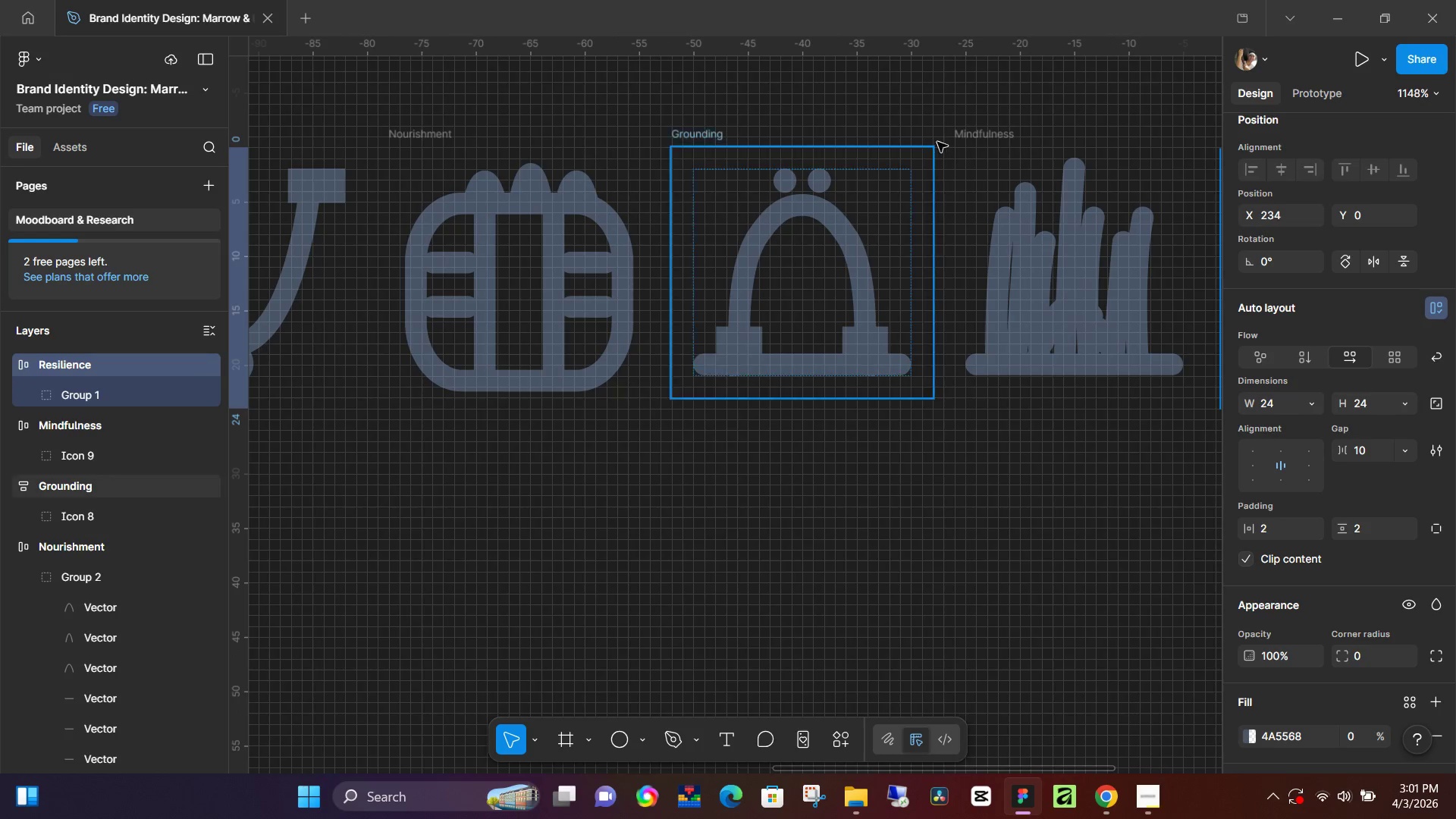 
hold_key(key=Space, duration=0.41)
 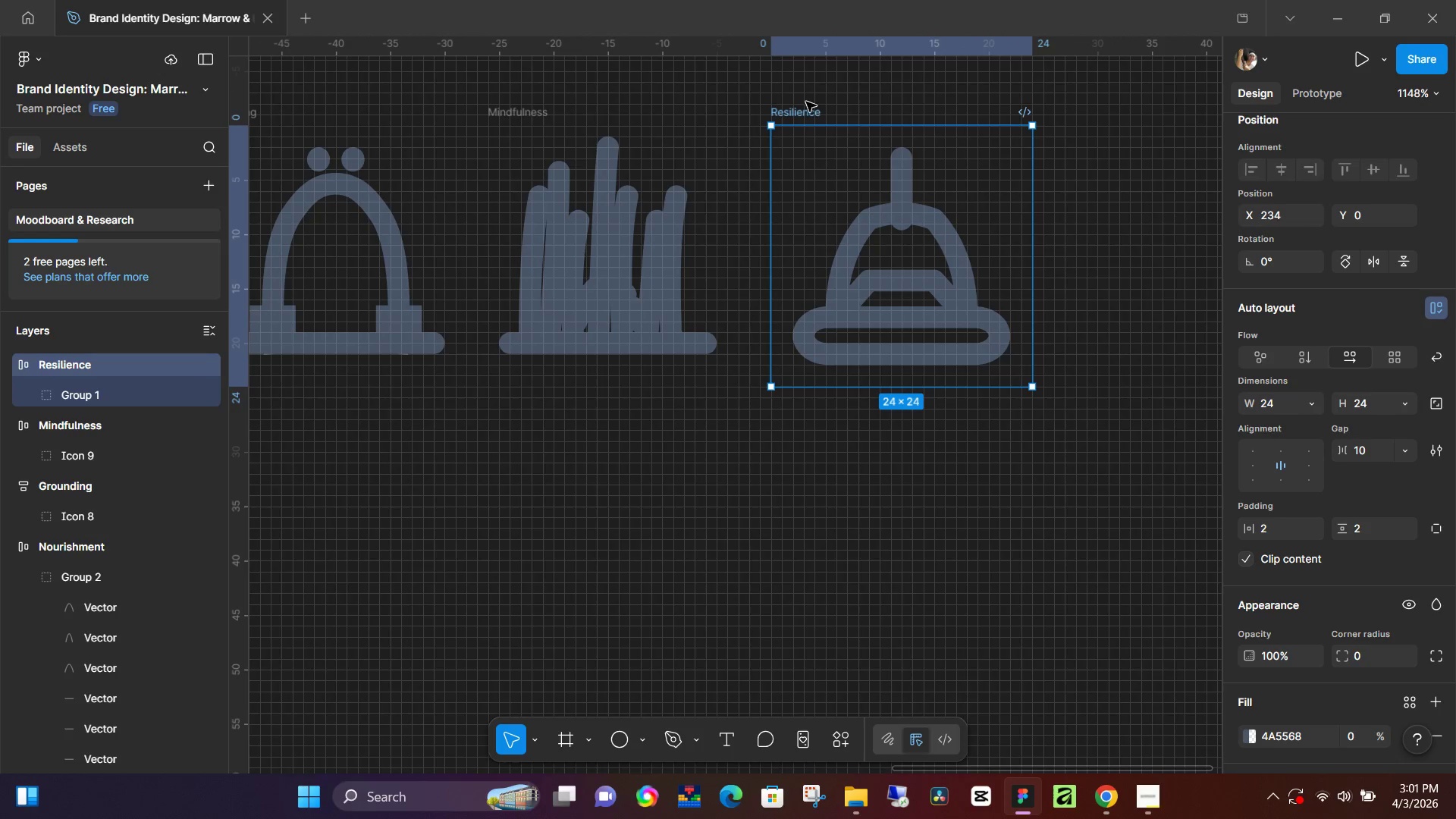 
left_click_drag(start_coordinate=[1045, 471], to_coordinate=[579, 450])
 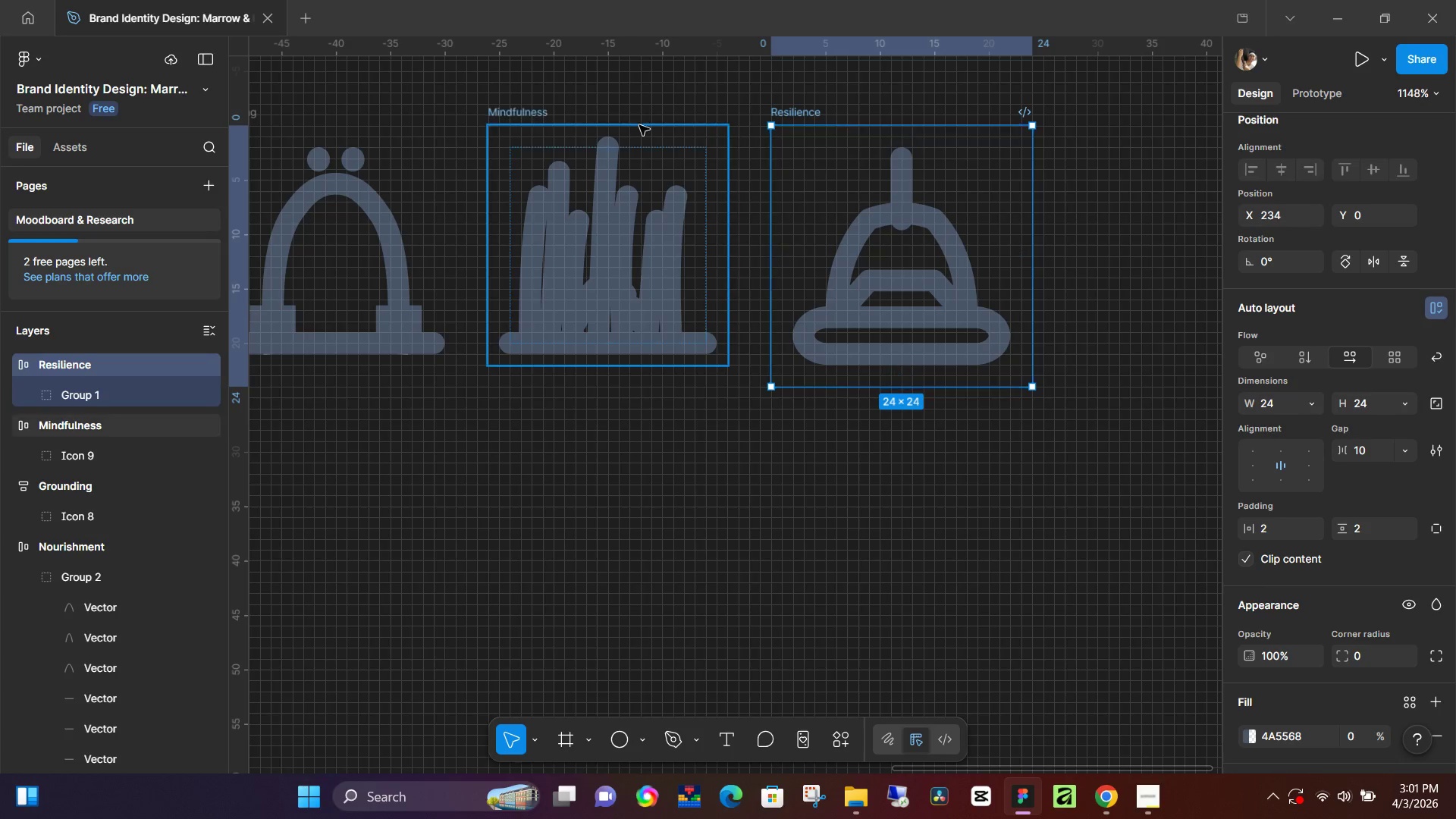 
wait(5.86)
 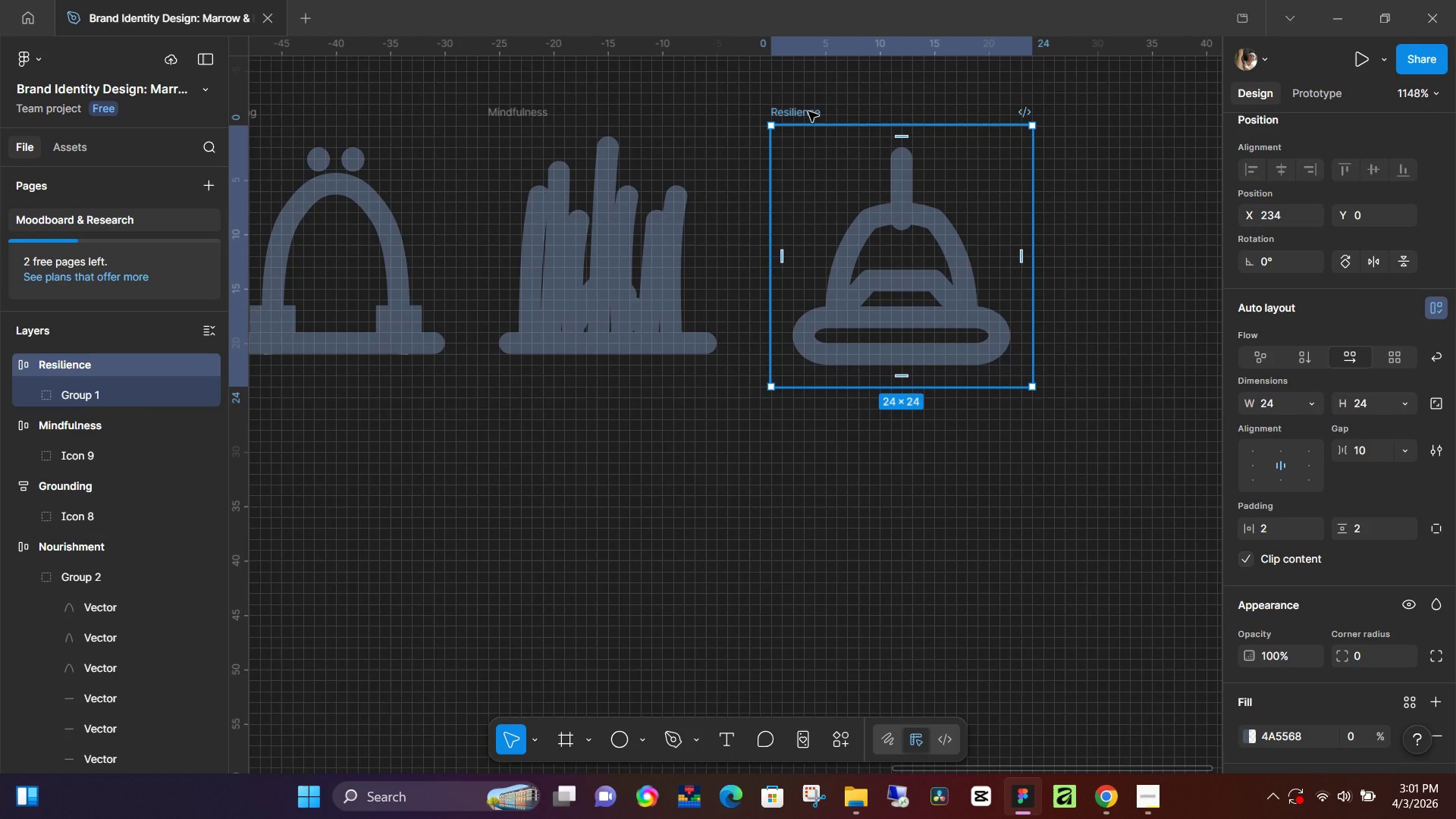 
left_click([535, 115])
 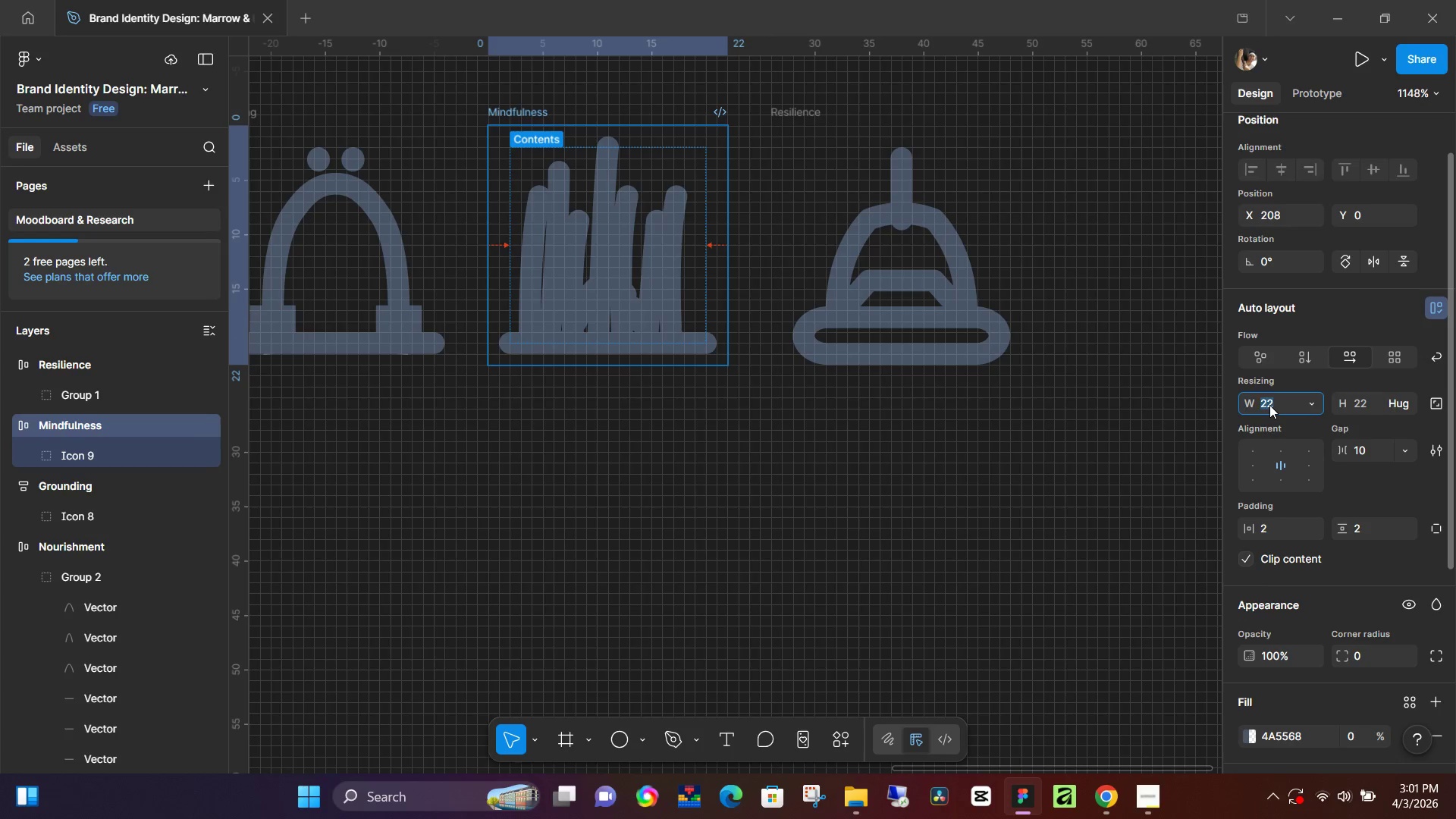 
type(24)
key(NumpadEnter)
 